 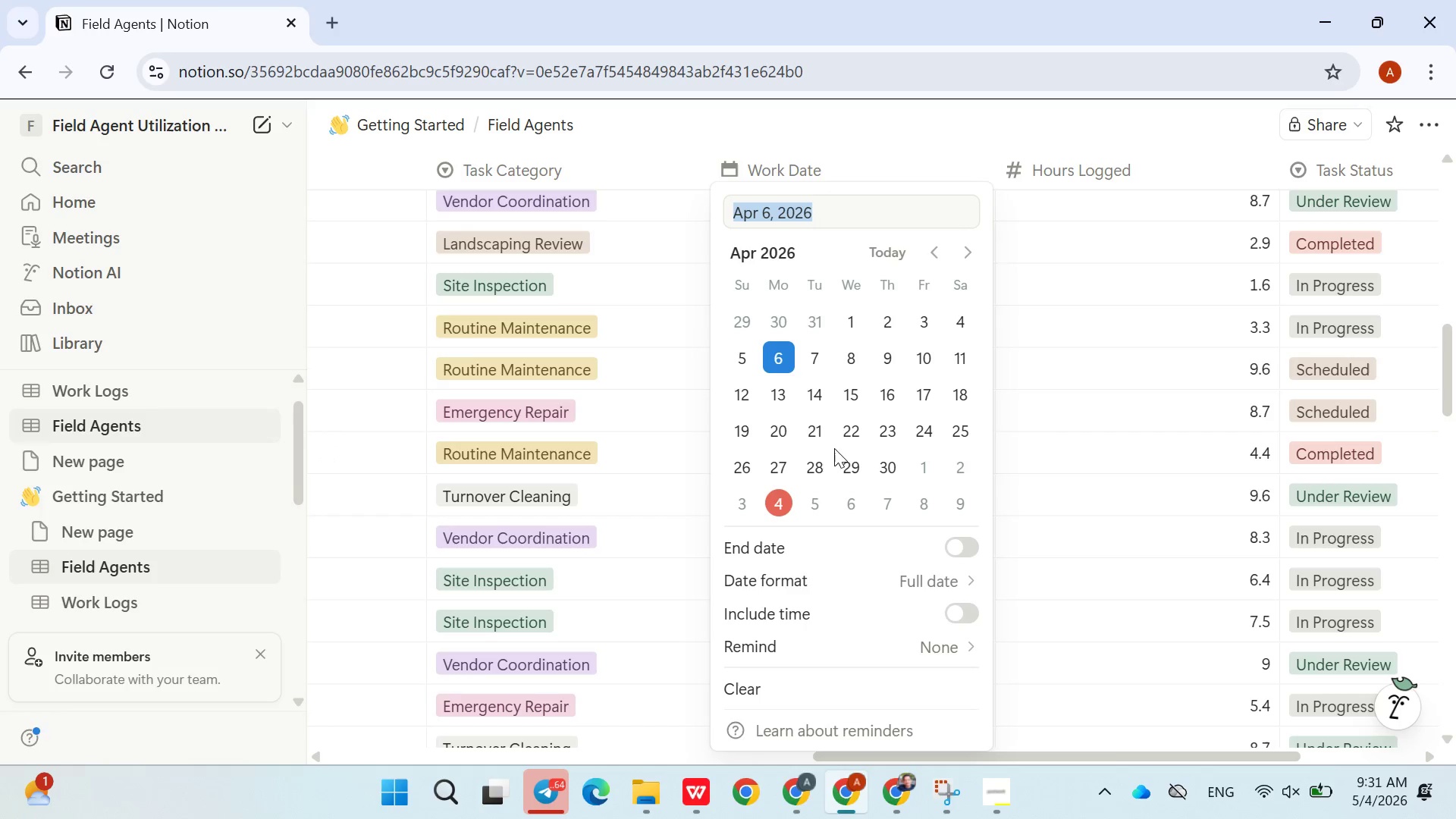 
double_click([937, 258])
 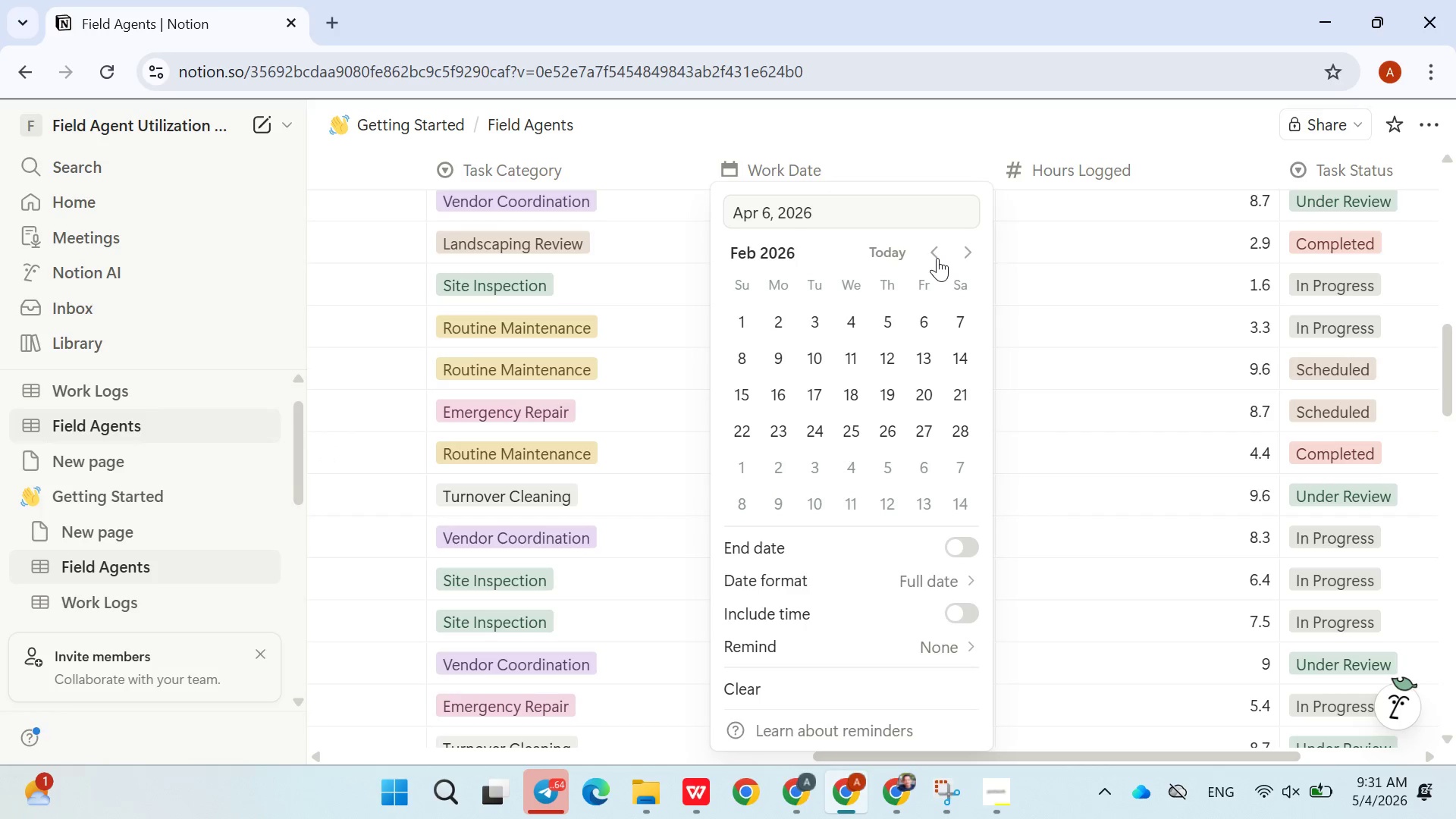 
triple_click([937, 258])
 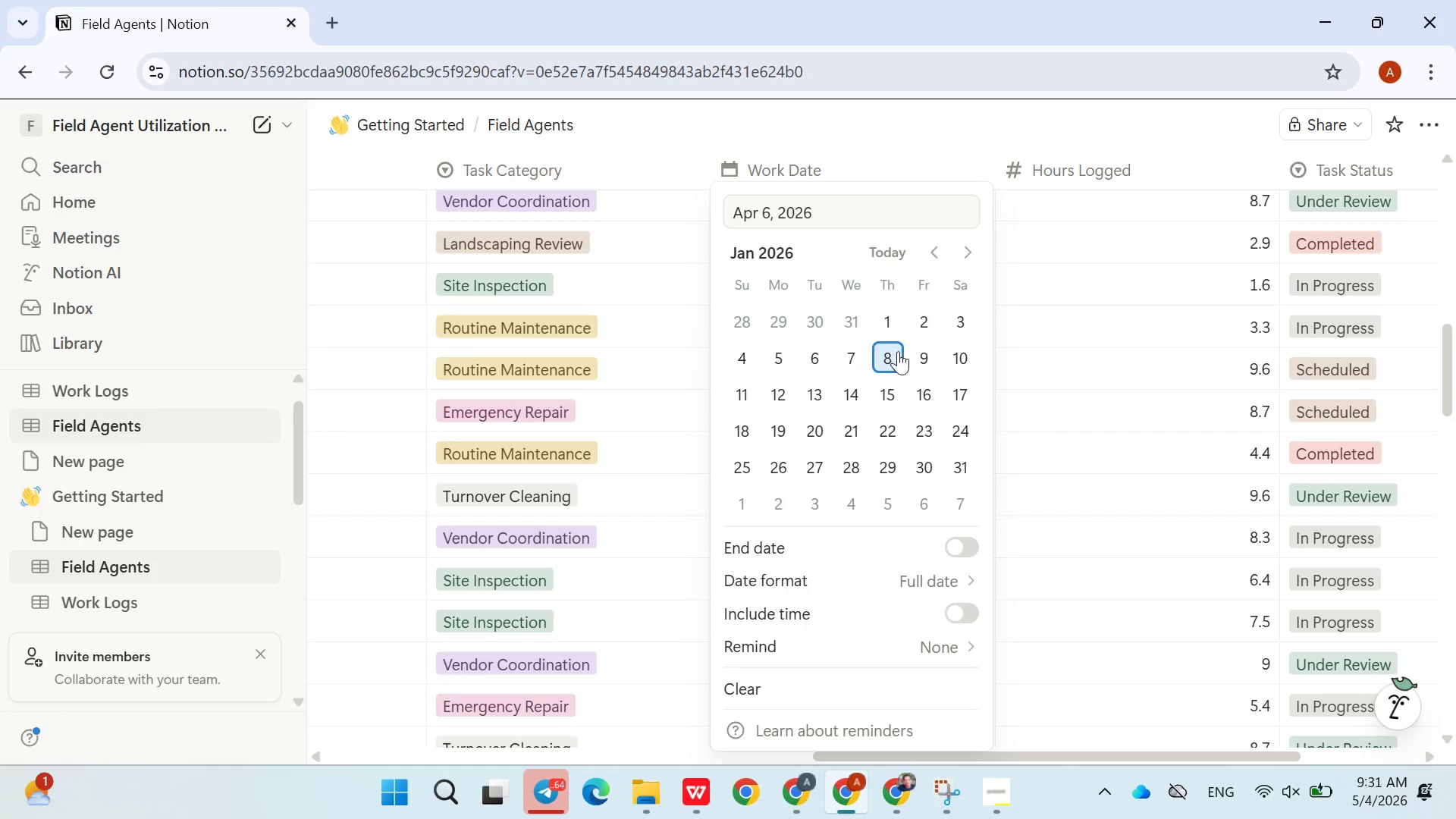 
left_click([897, 352])
 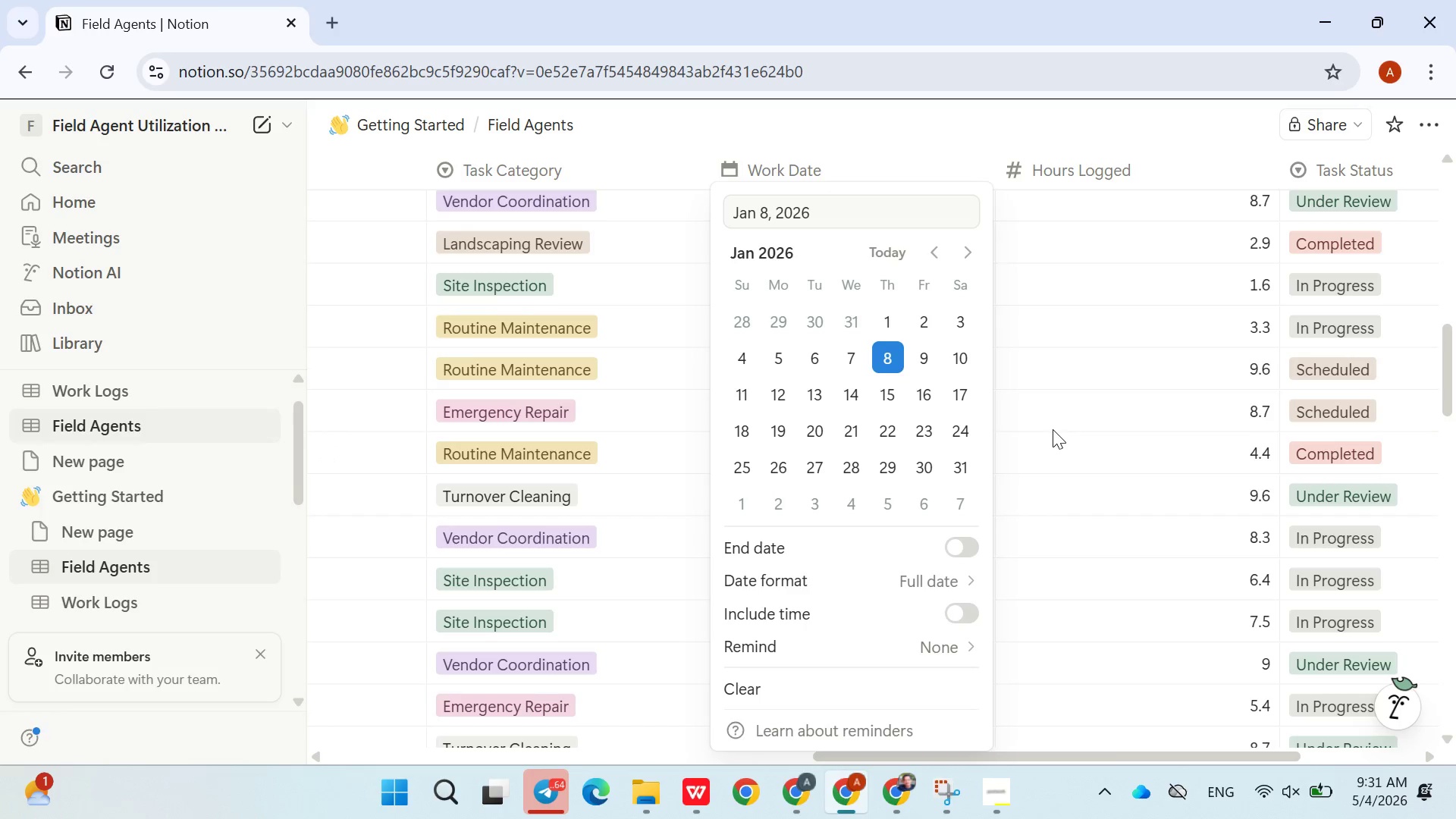 
left_click([1053, 429])
 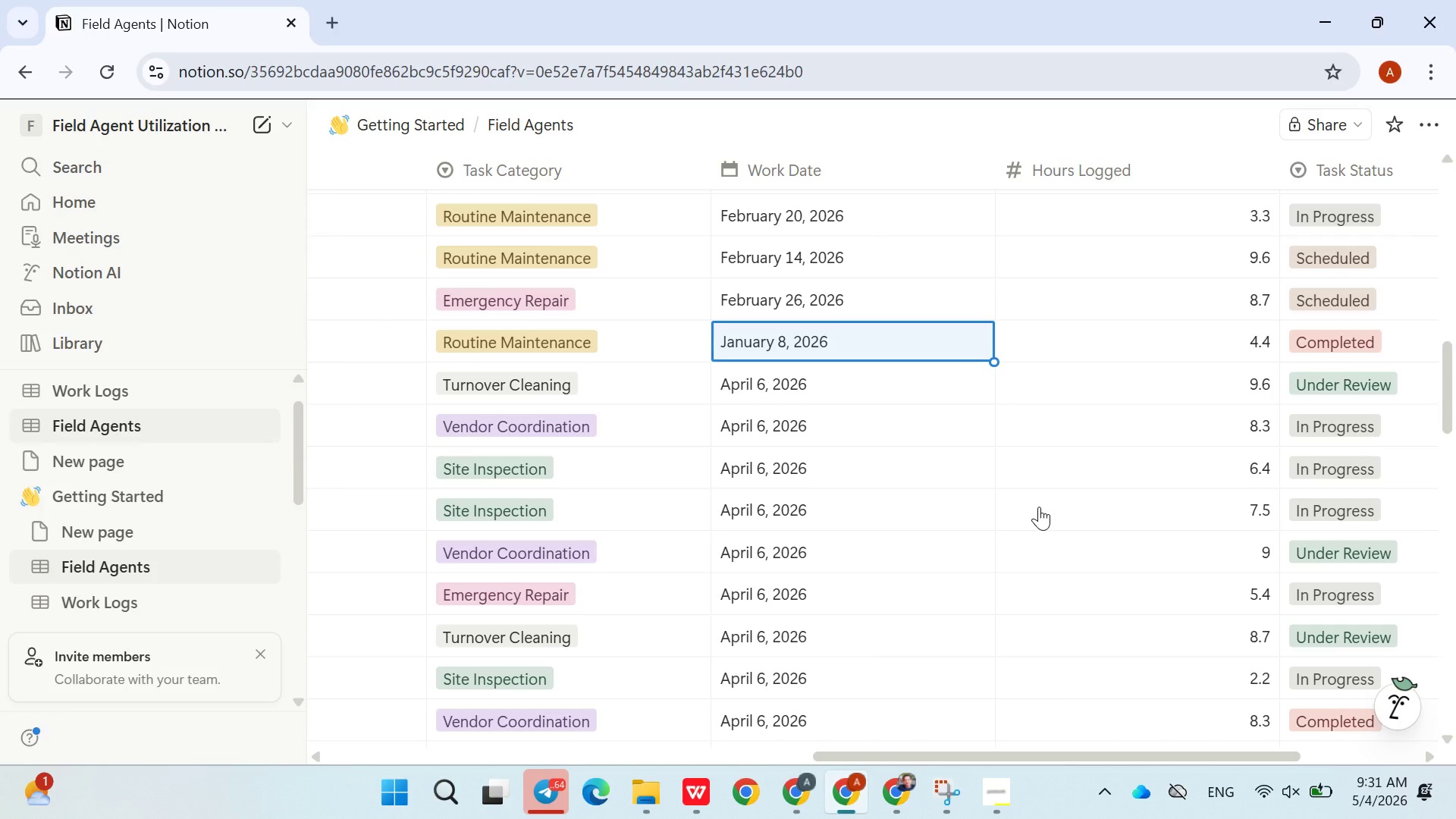 
left_click([844, 376])
 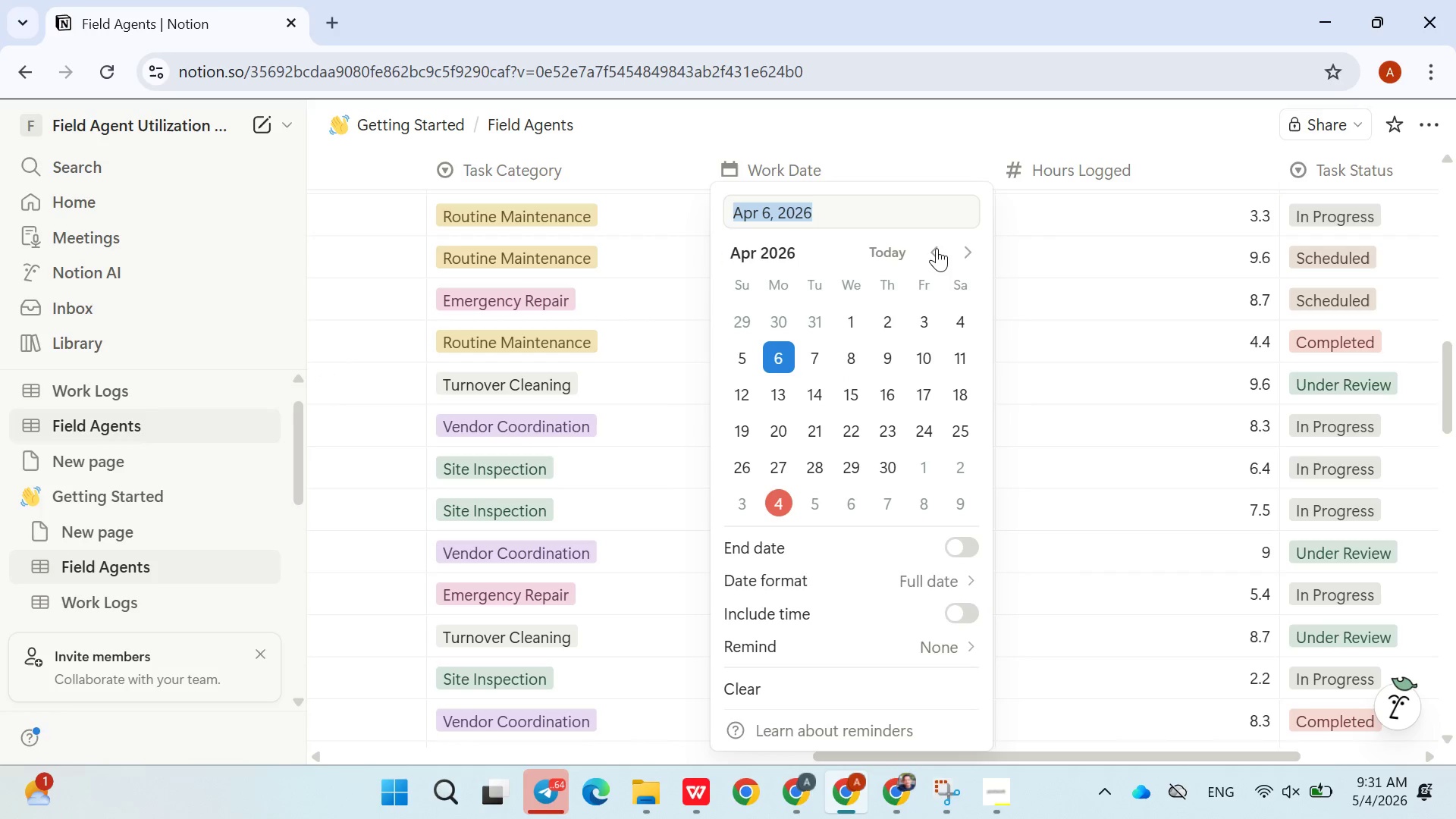 
double_click([937, 248])
 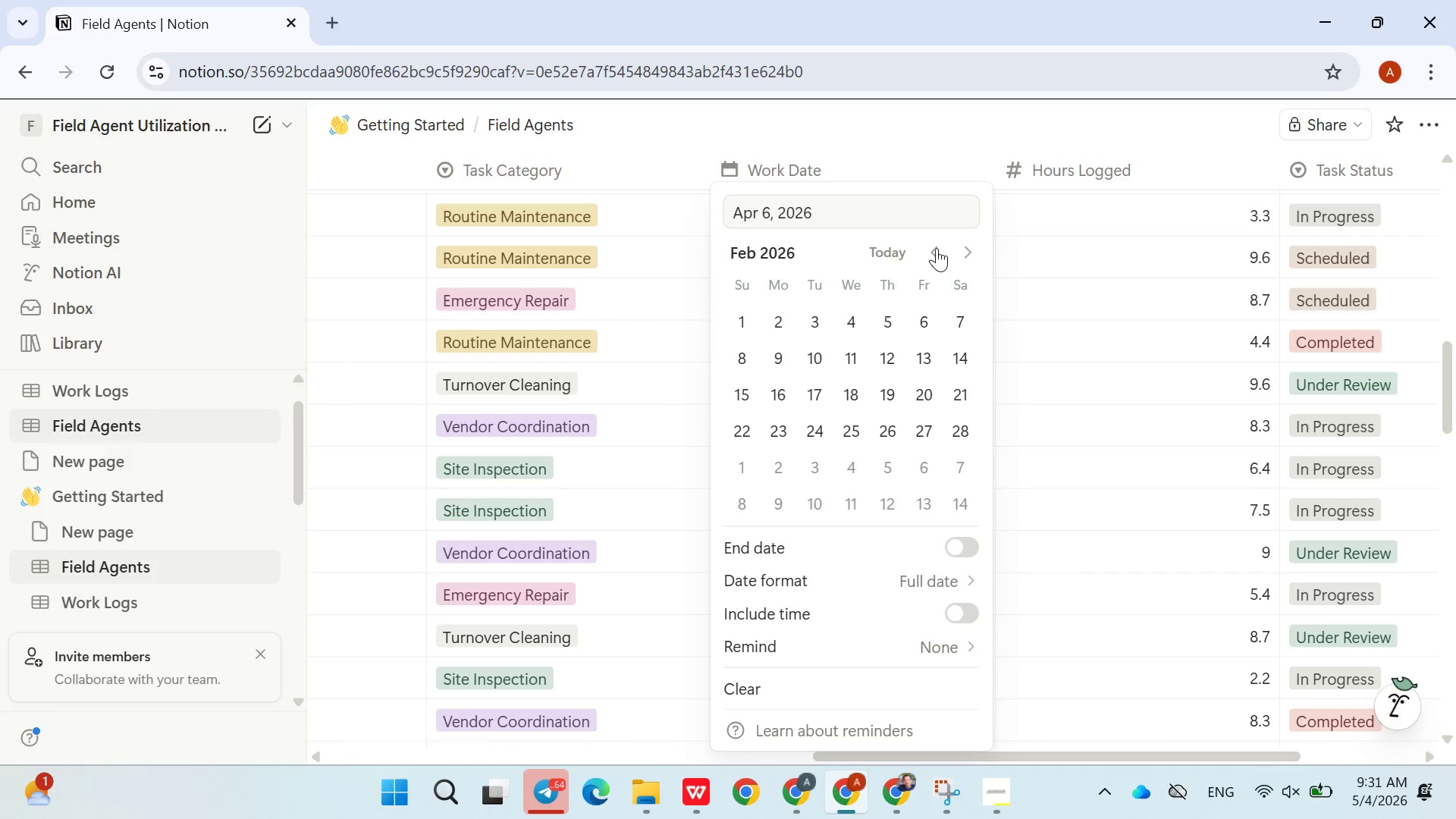 
triple_click([937, 248])
 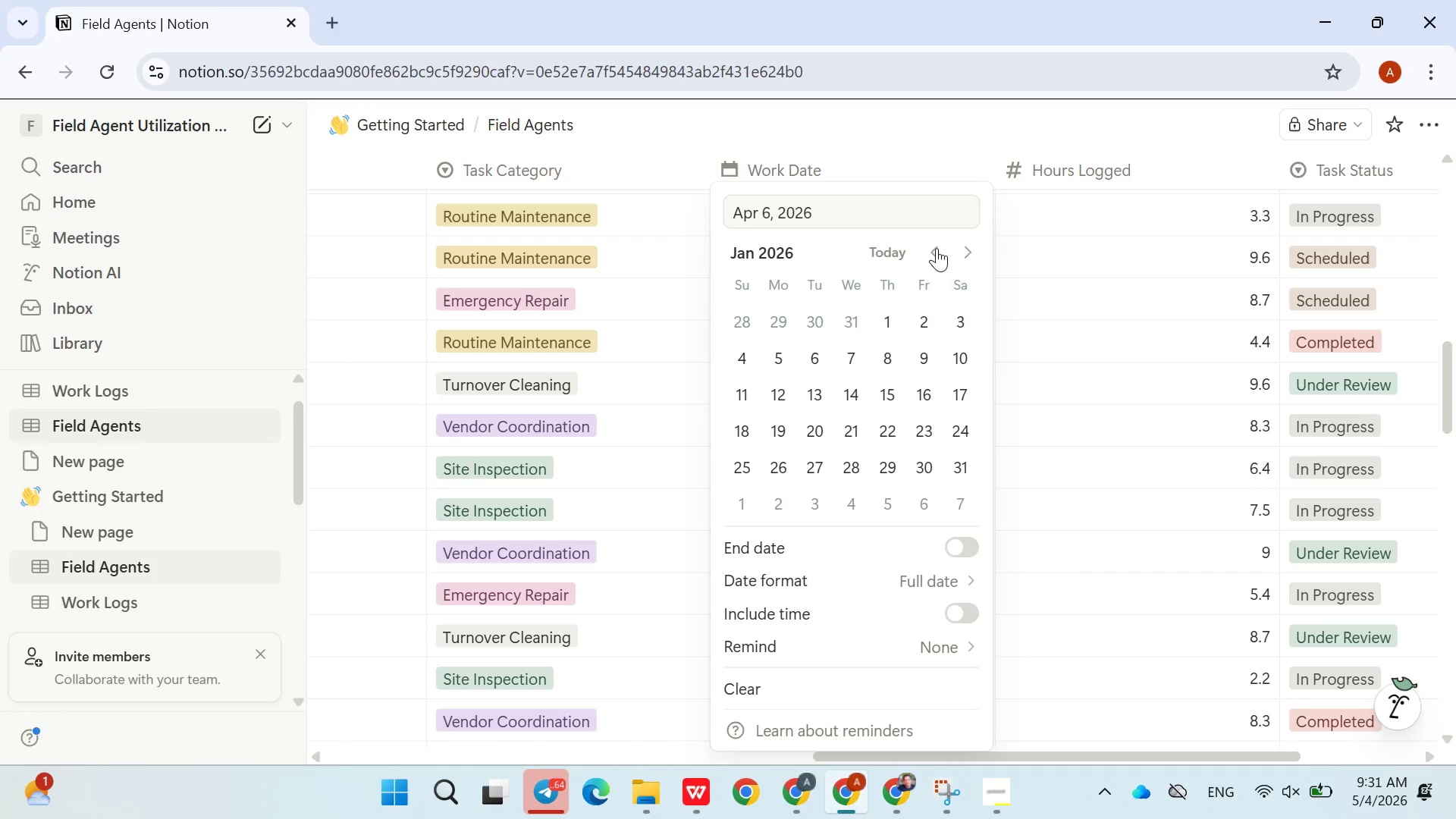 
left_click_drag(start_coordinate=[937, 248], to_coordinate=[862, 344])
 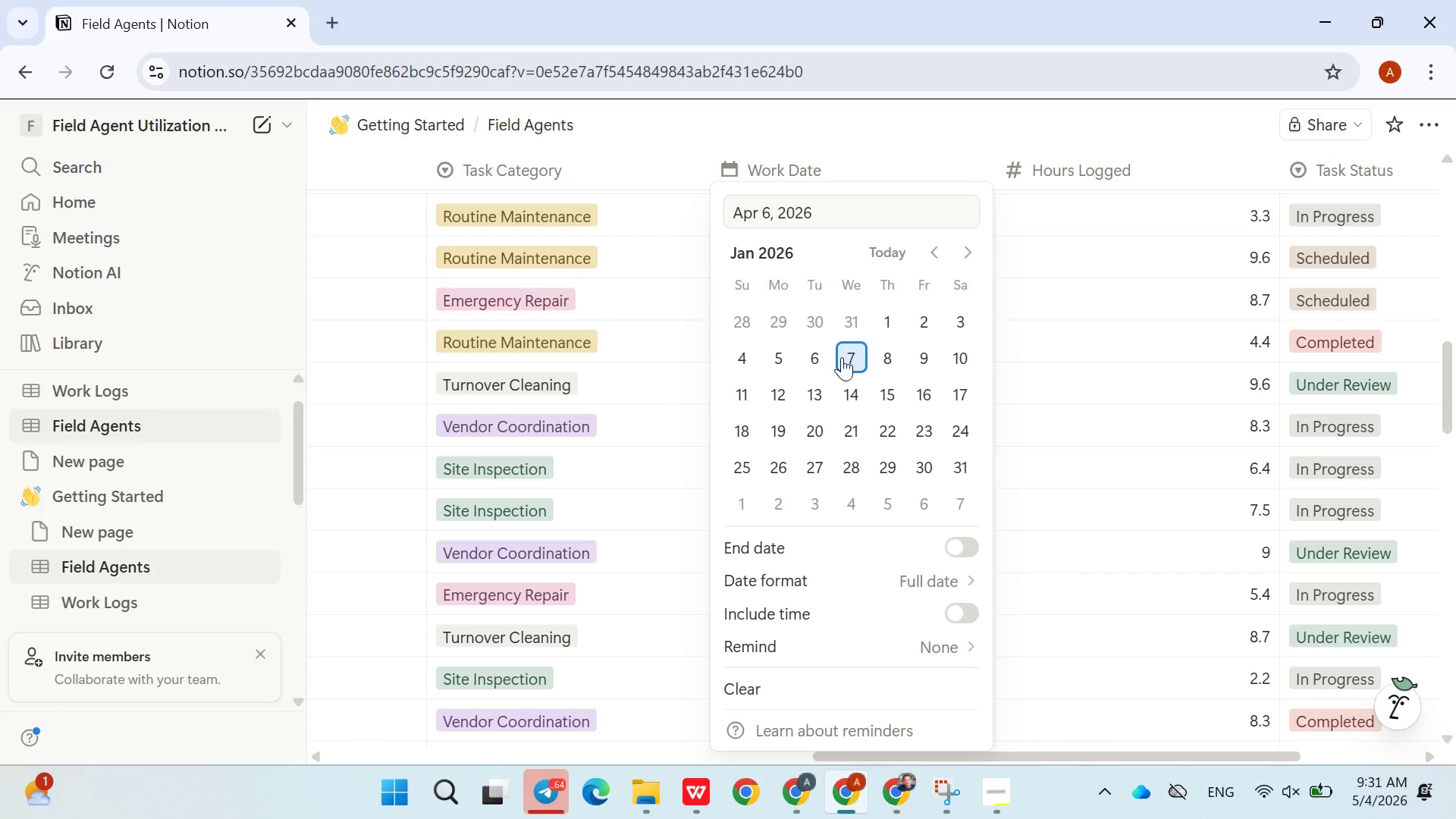 
left_click([842, 357])
 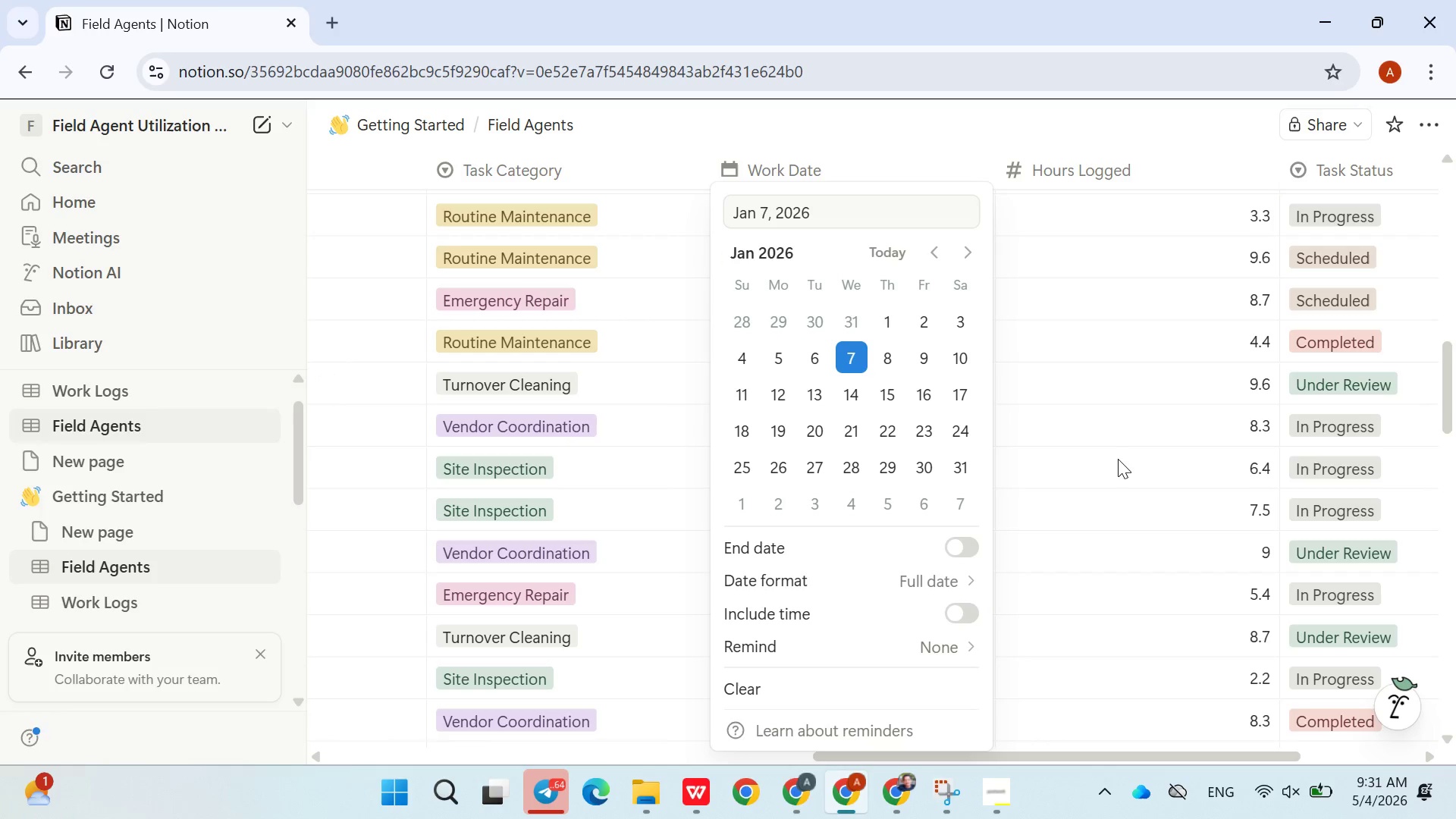 
left_click([1118, 459])
 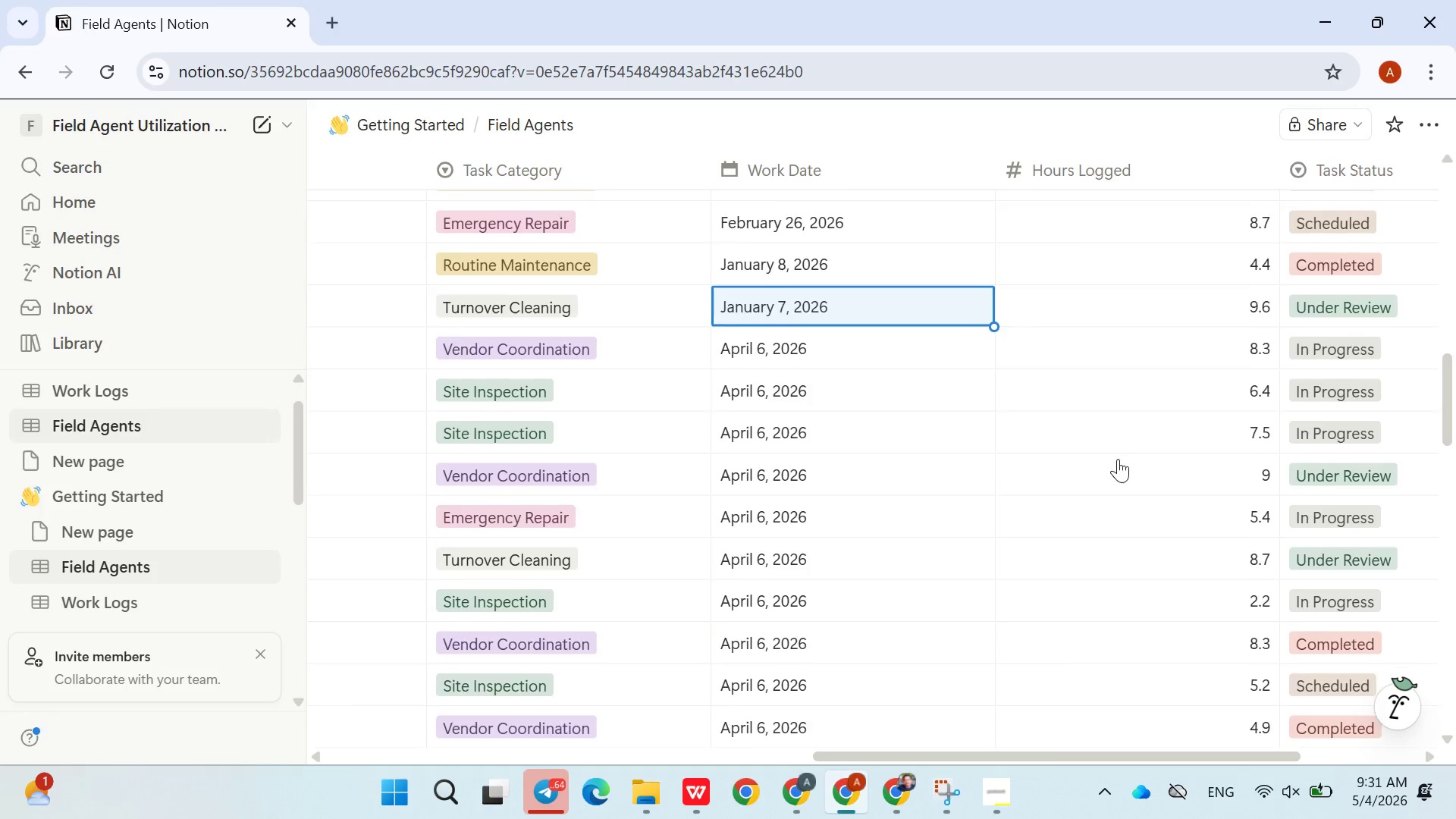 
left_click([827, 271])
 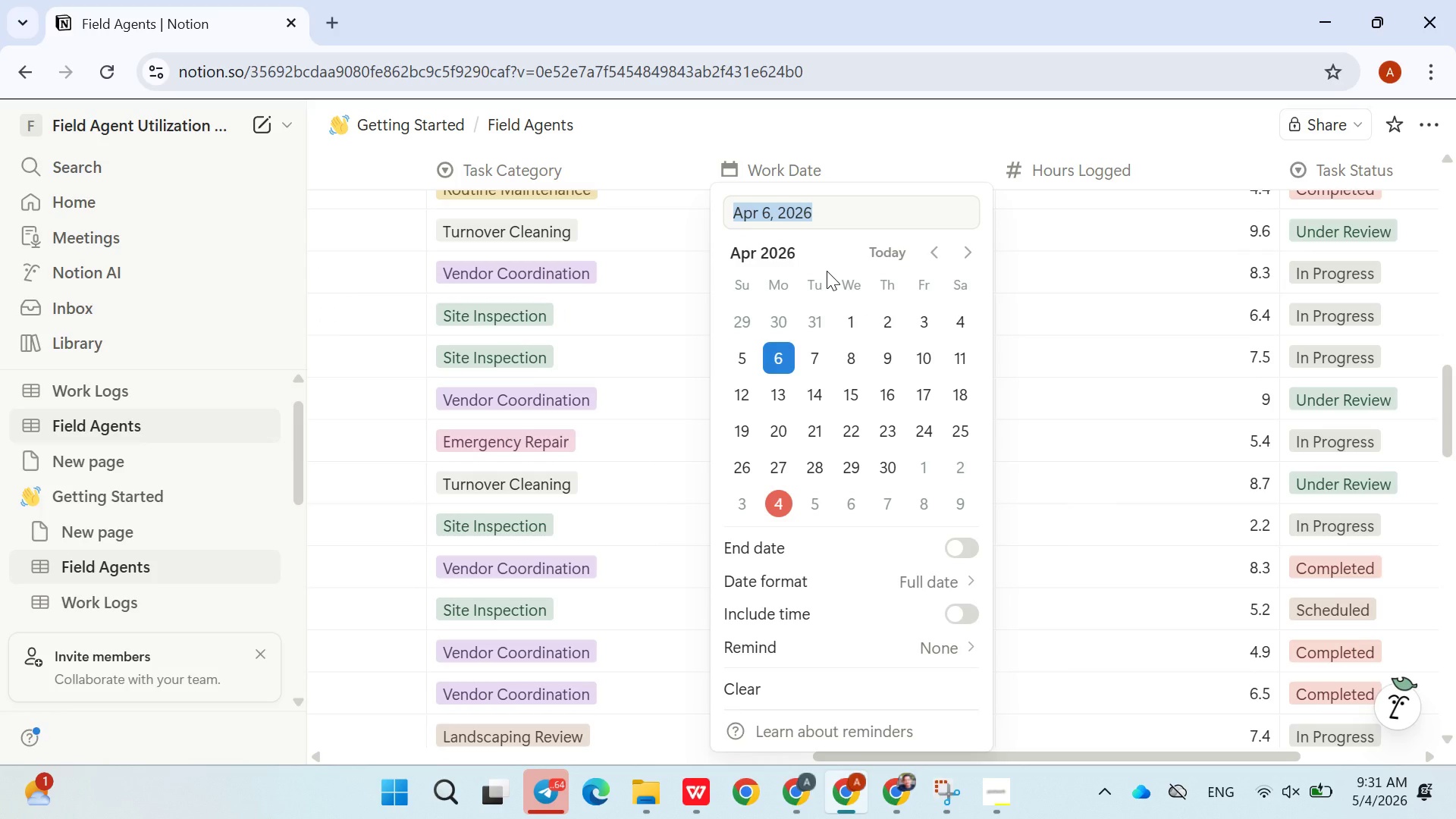 
wait(8.16)
 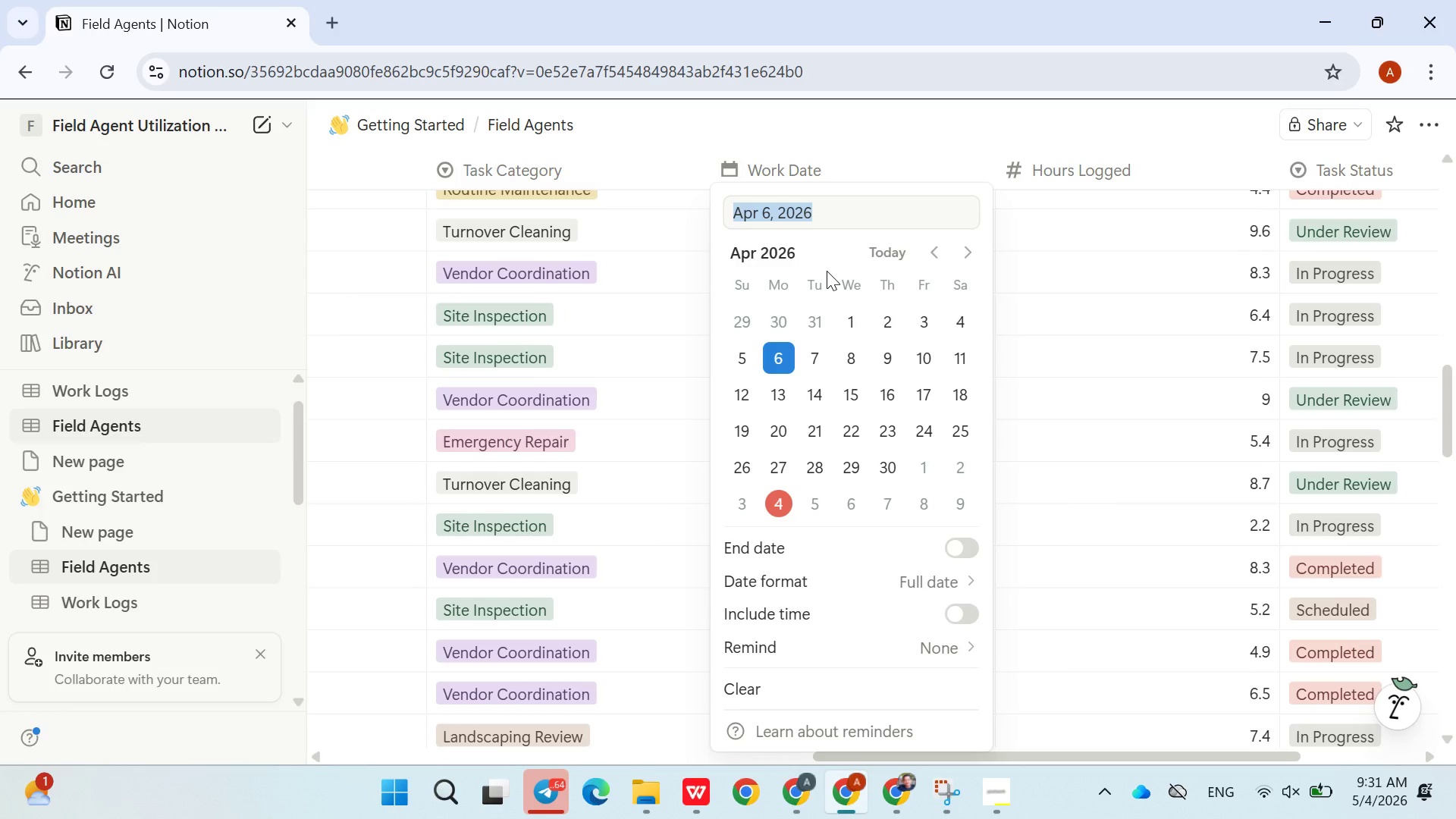 
double_click([927, 251])
 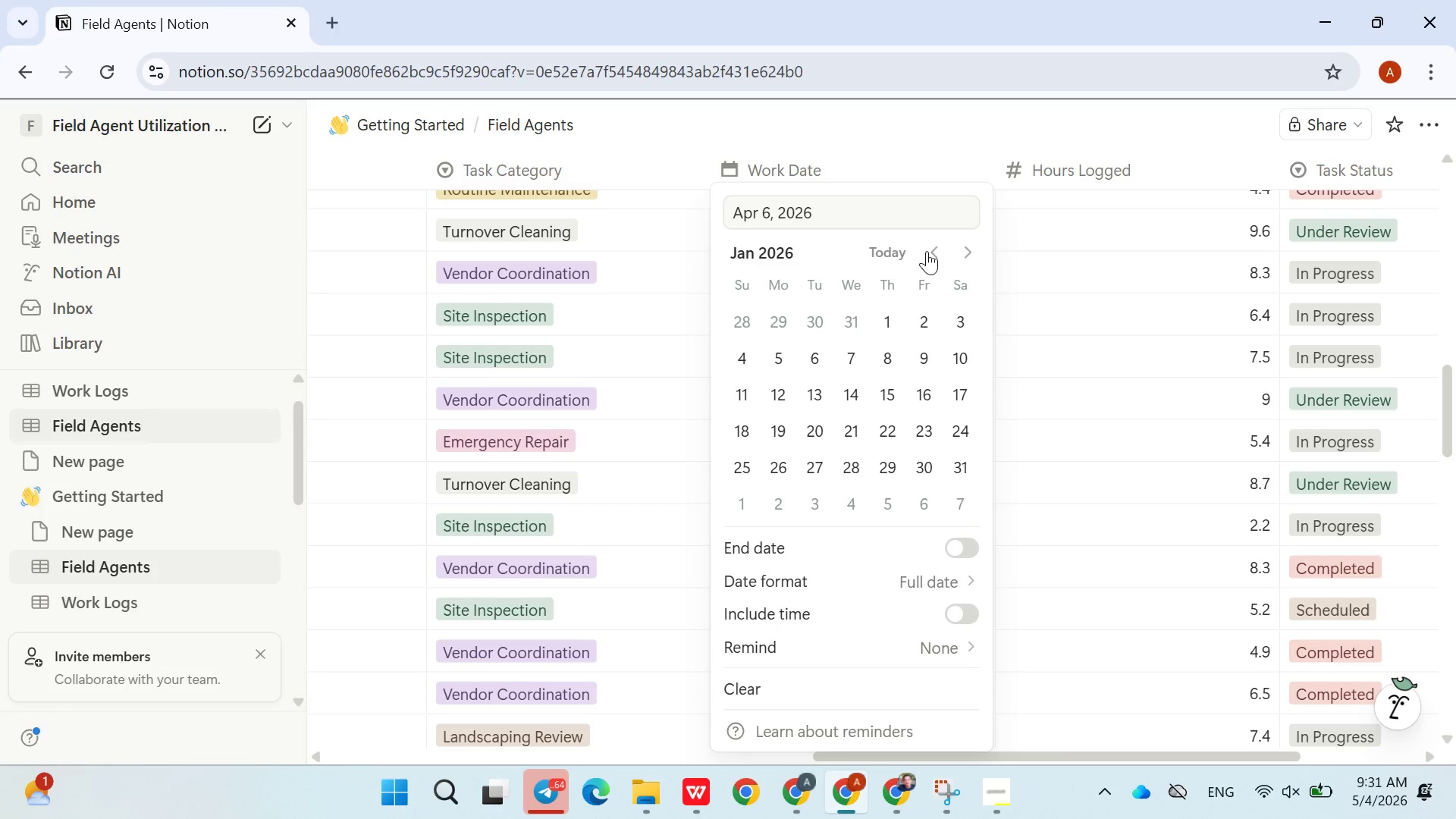 
triple_click([927, 251])
 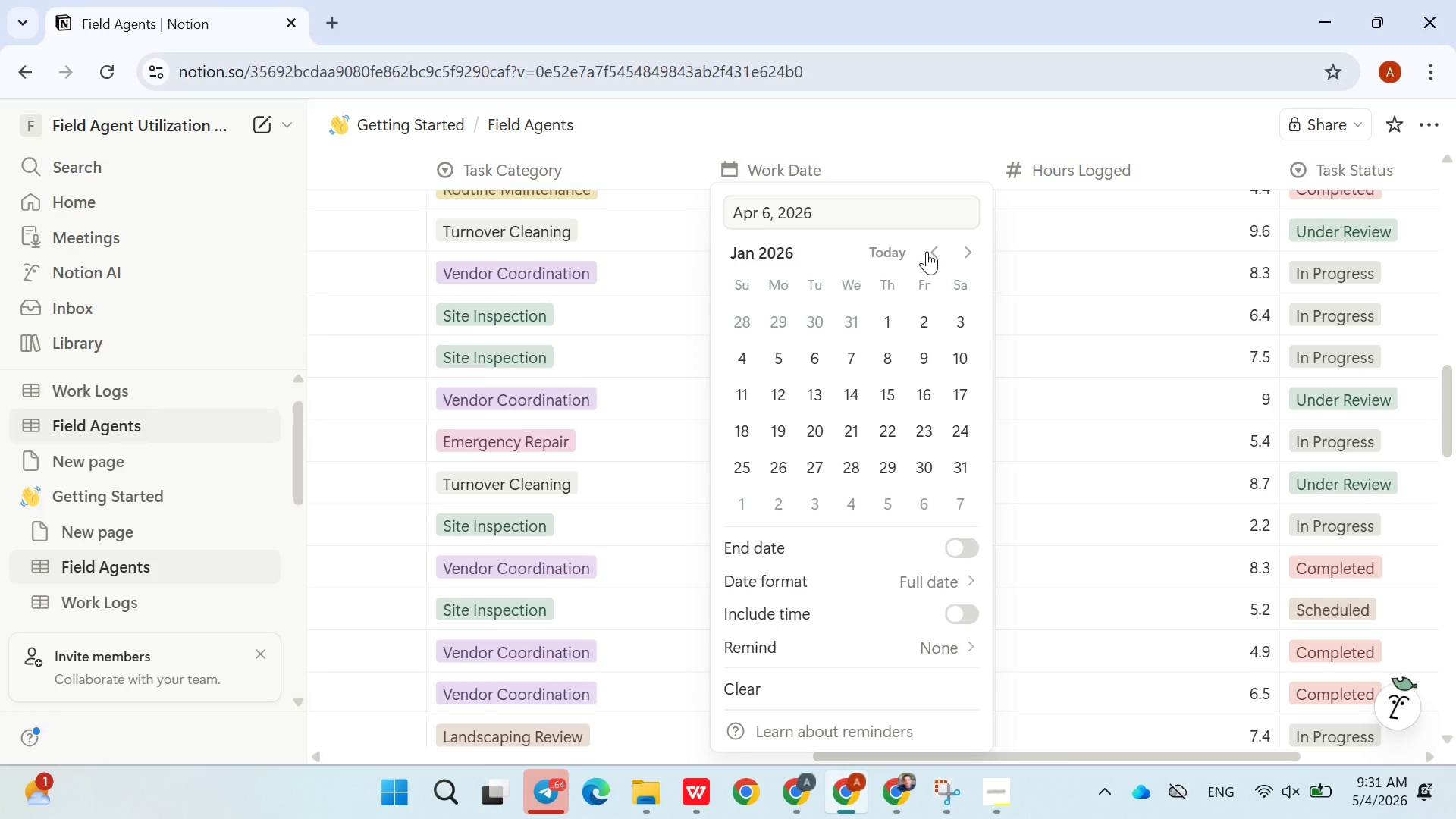 
triple_click([927, 251])
 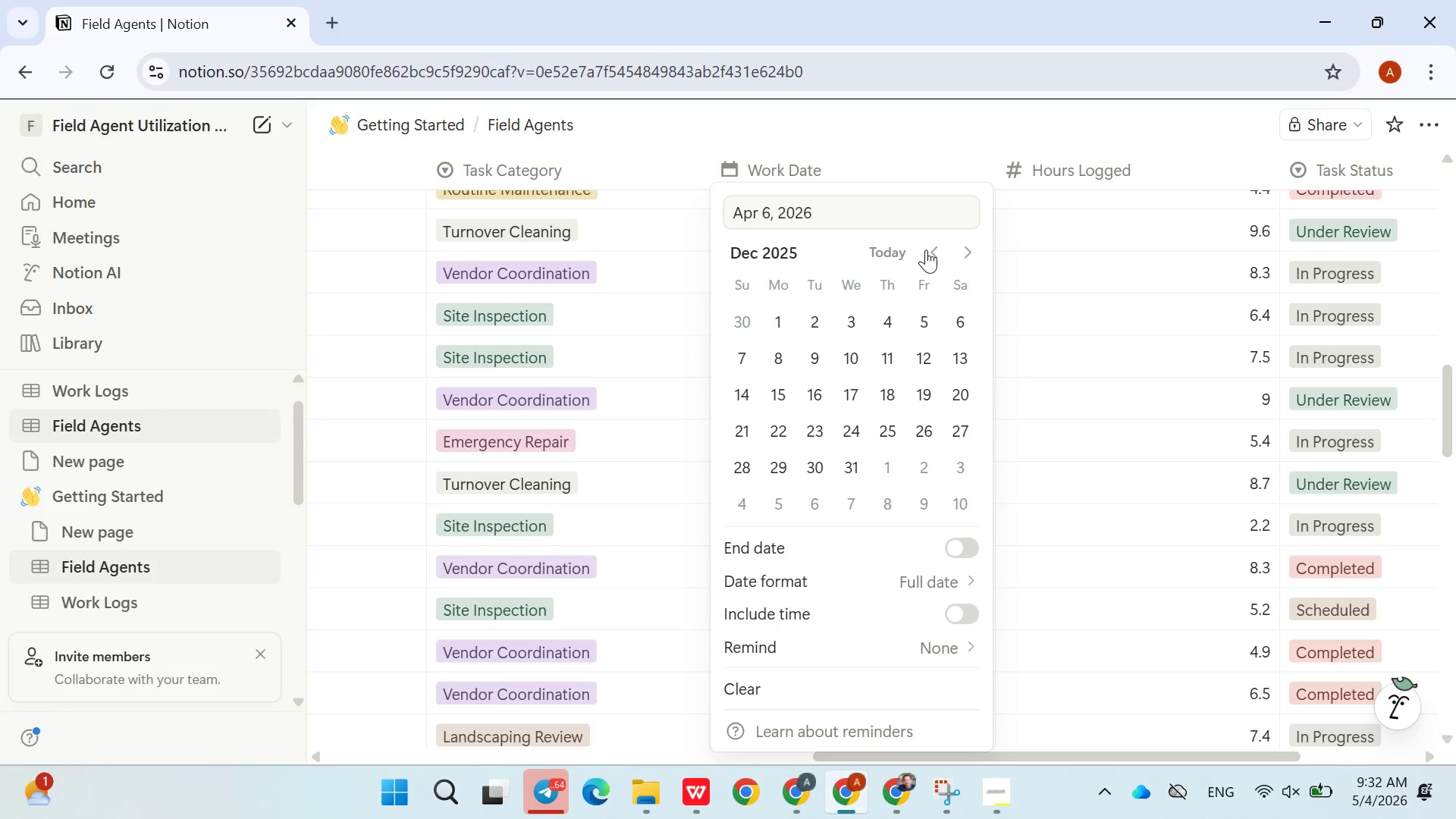 
wait(48.64)
 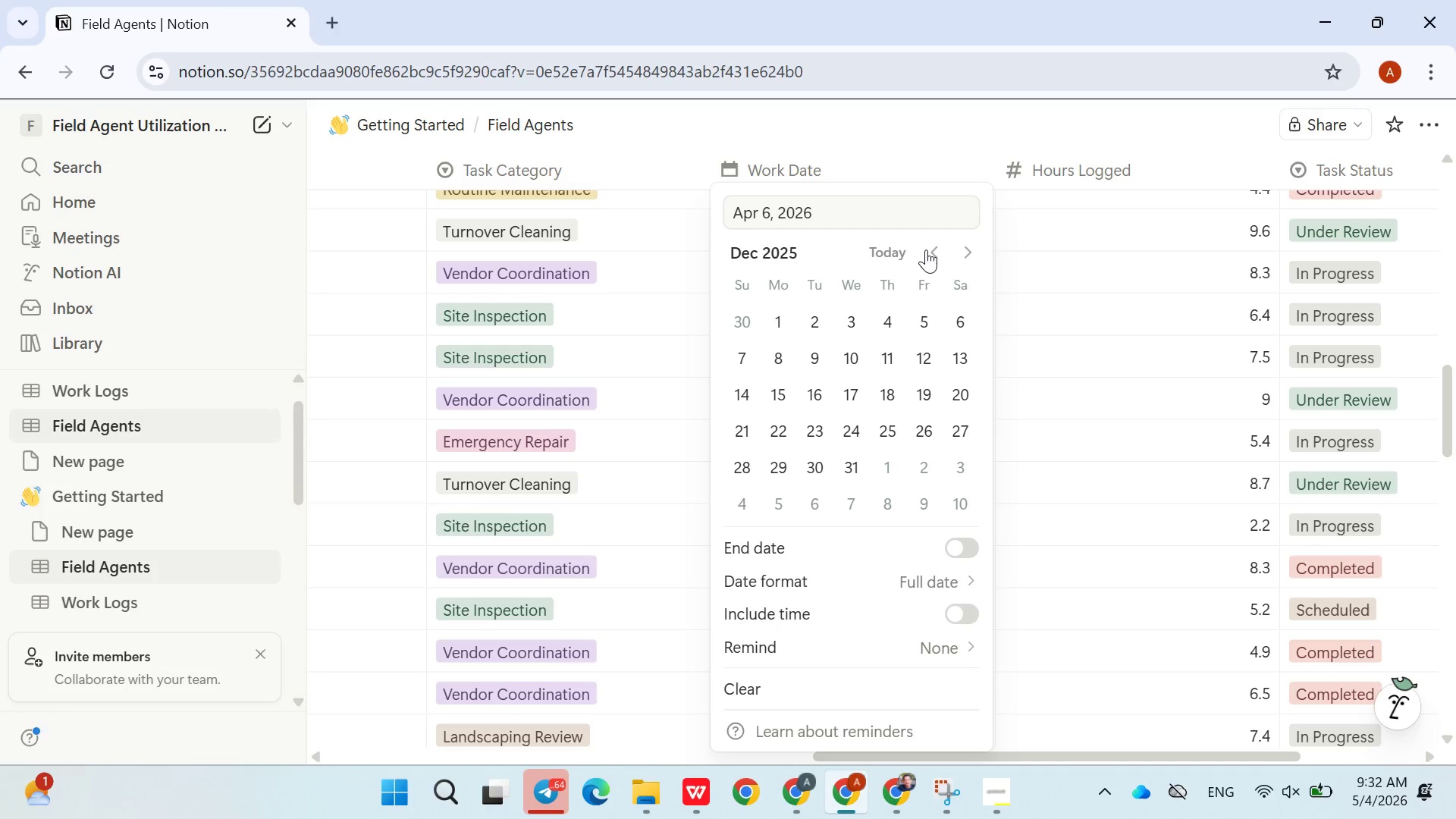 
left_click_drag(start_coordinate=[926, 249], to_coordinate=[1093, 388])
 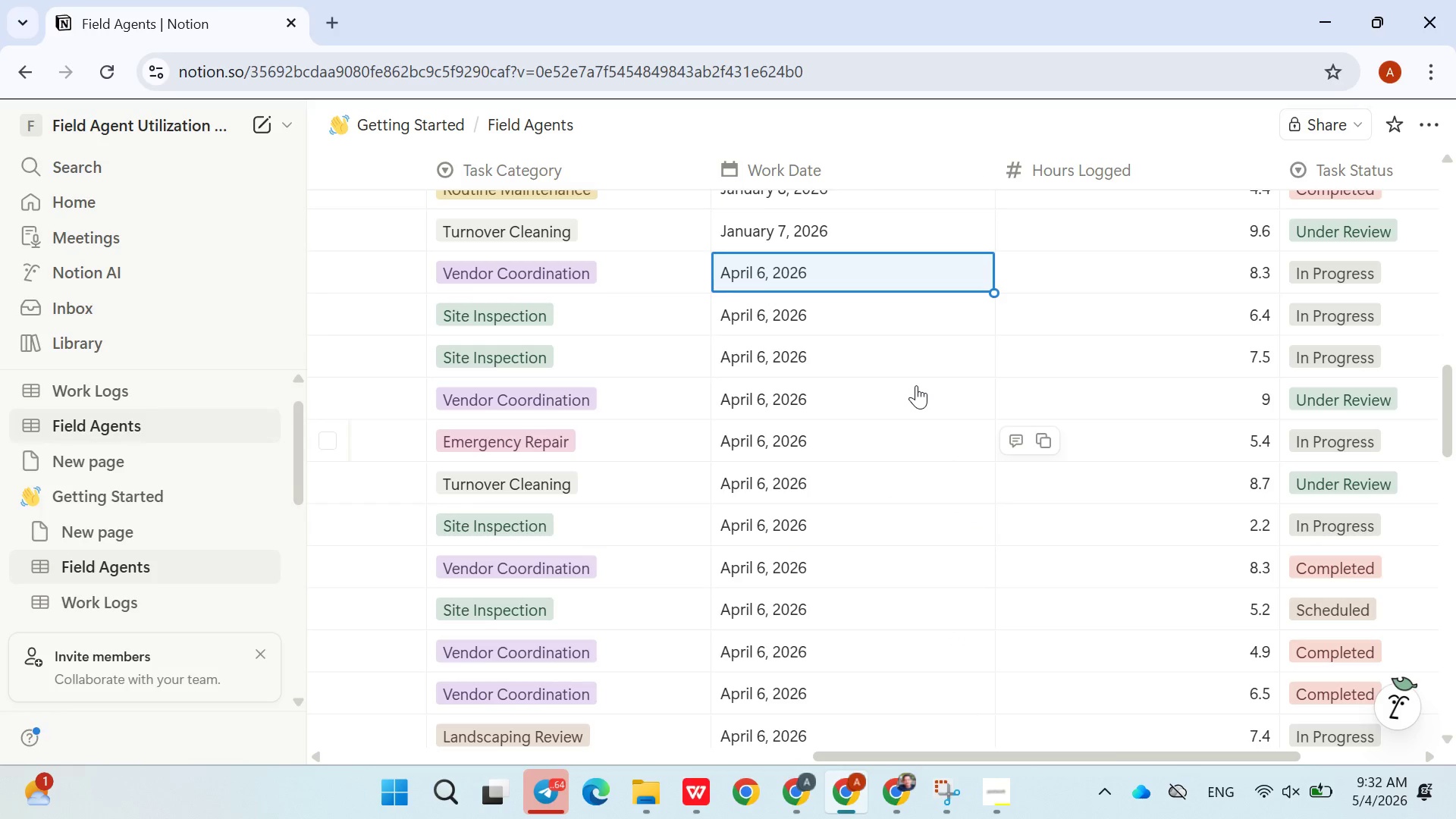 
left_click([1093, 388])
 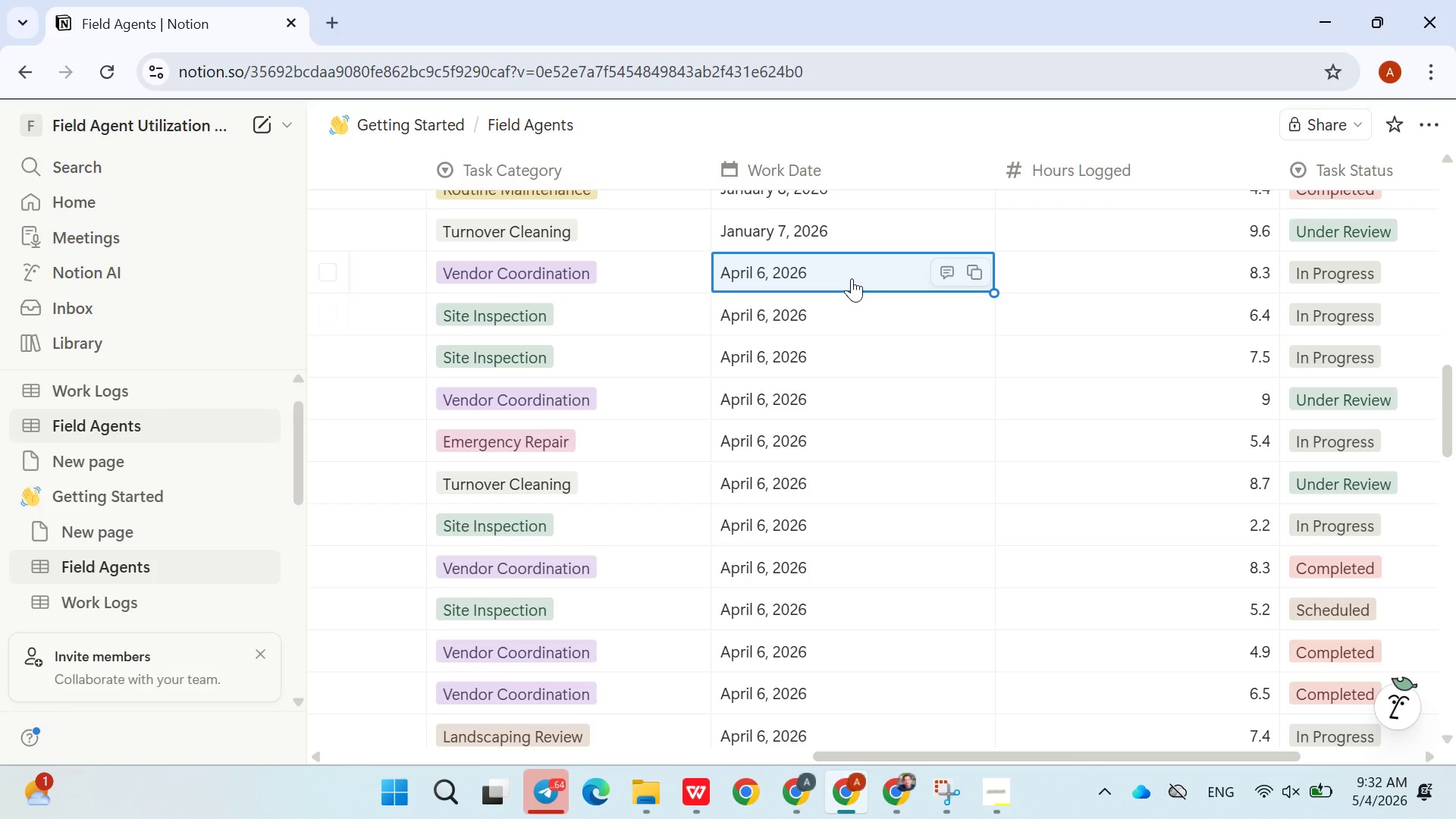 
left_click([852, 280])
 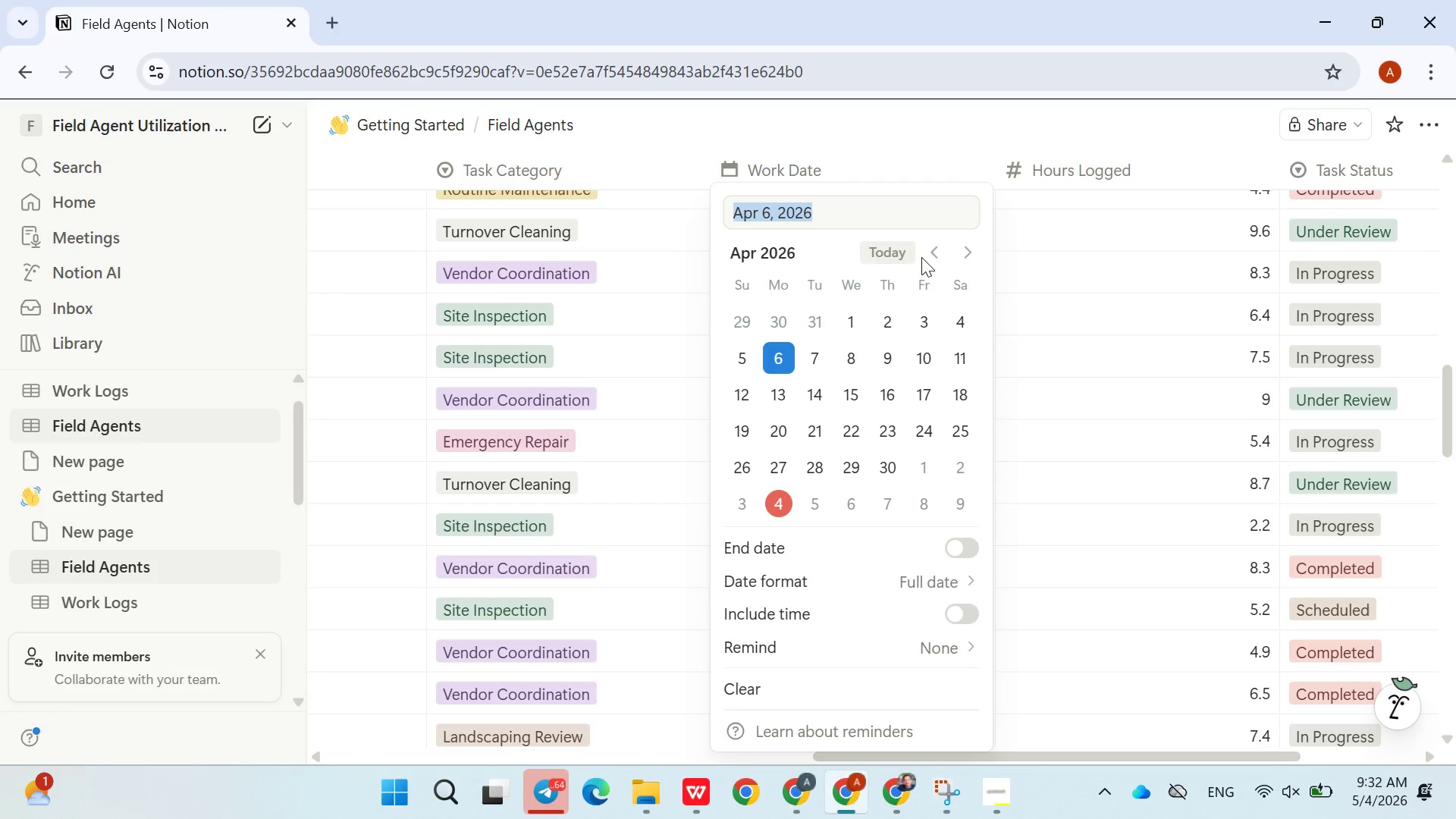 
double_click([936, 248])
 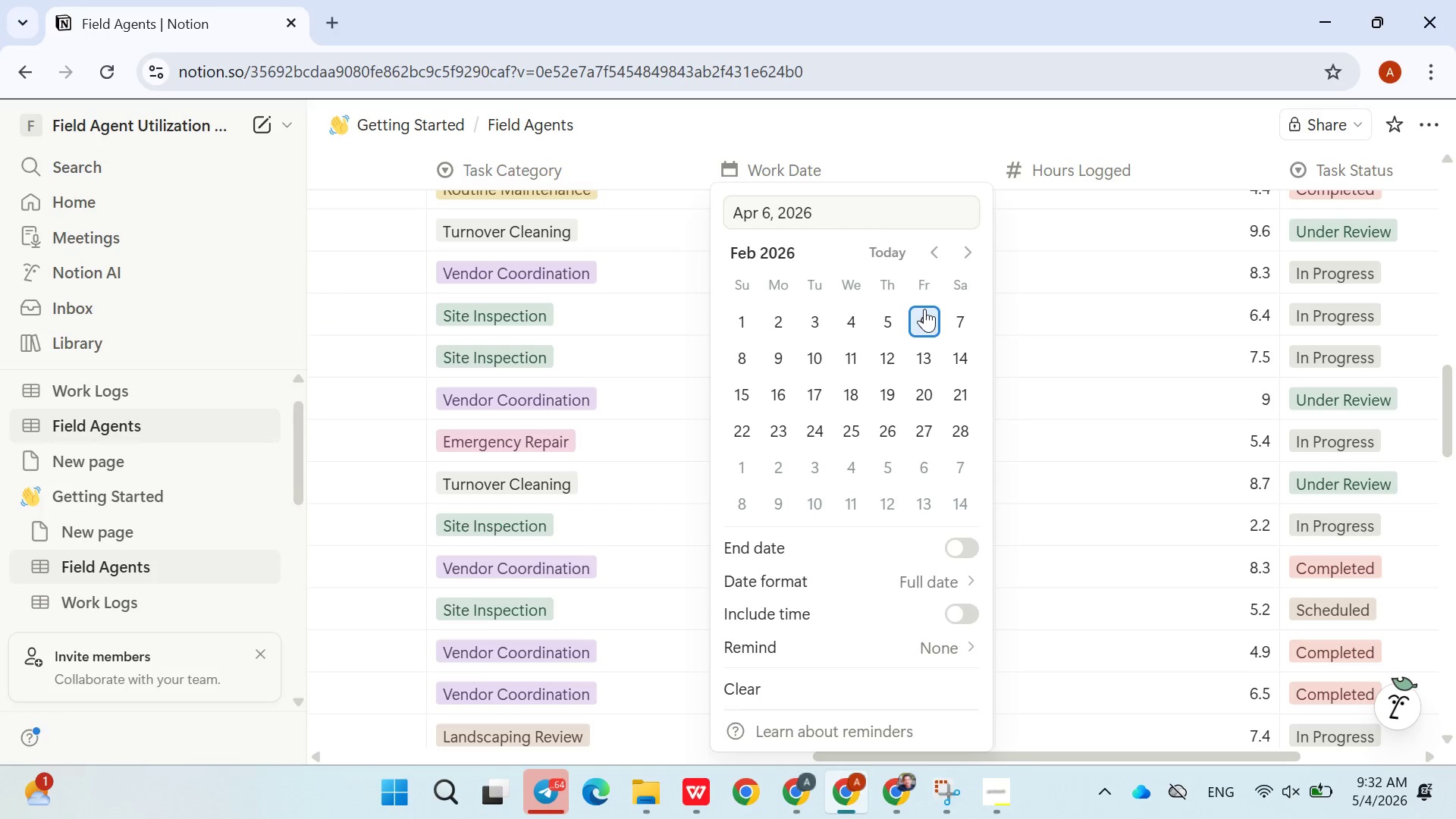 
left_click([924, 309])
 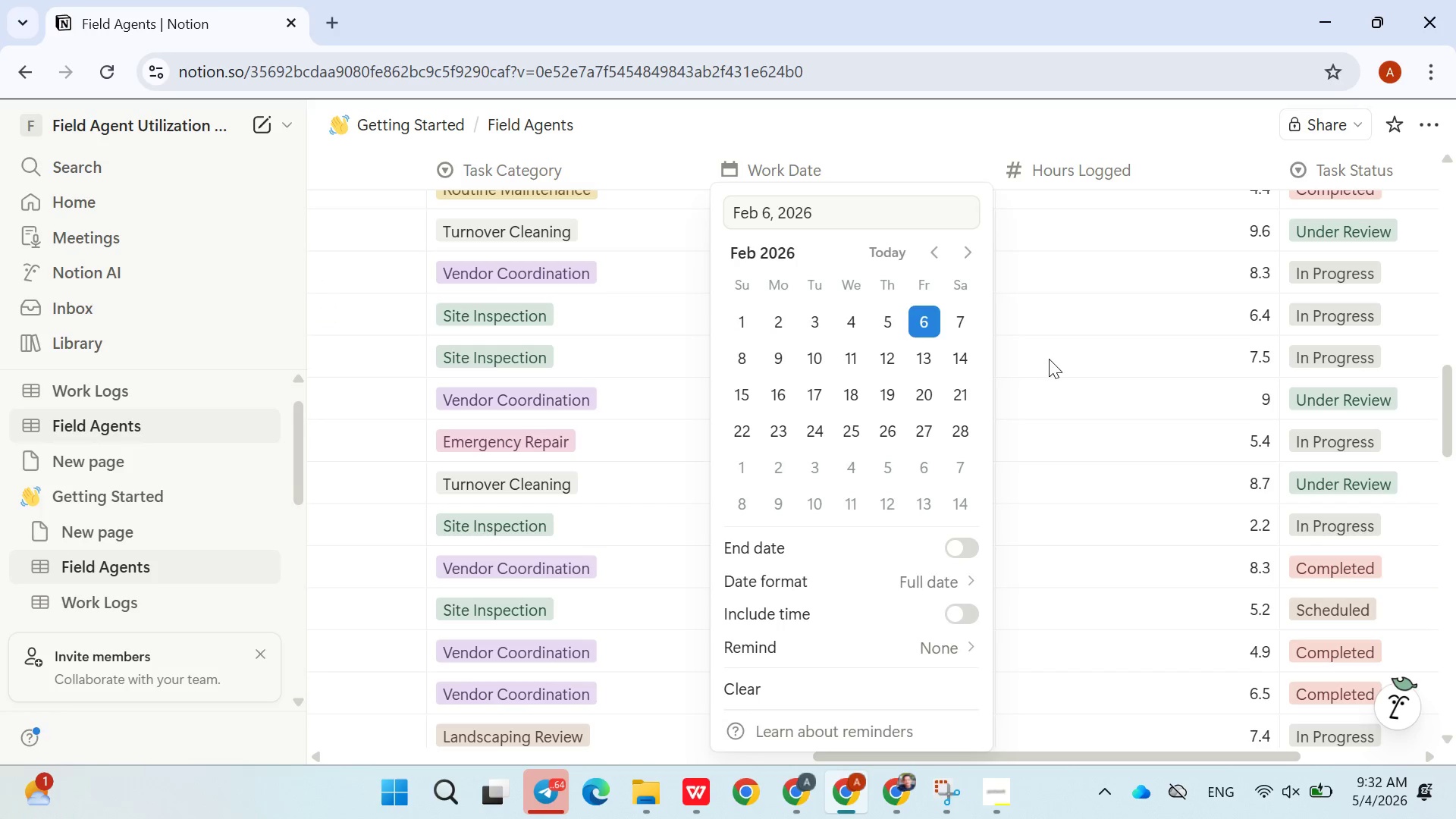 
left_click([1049, 359])
 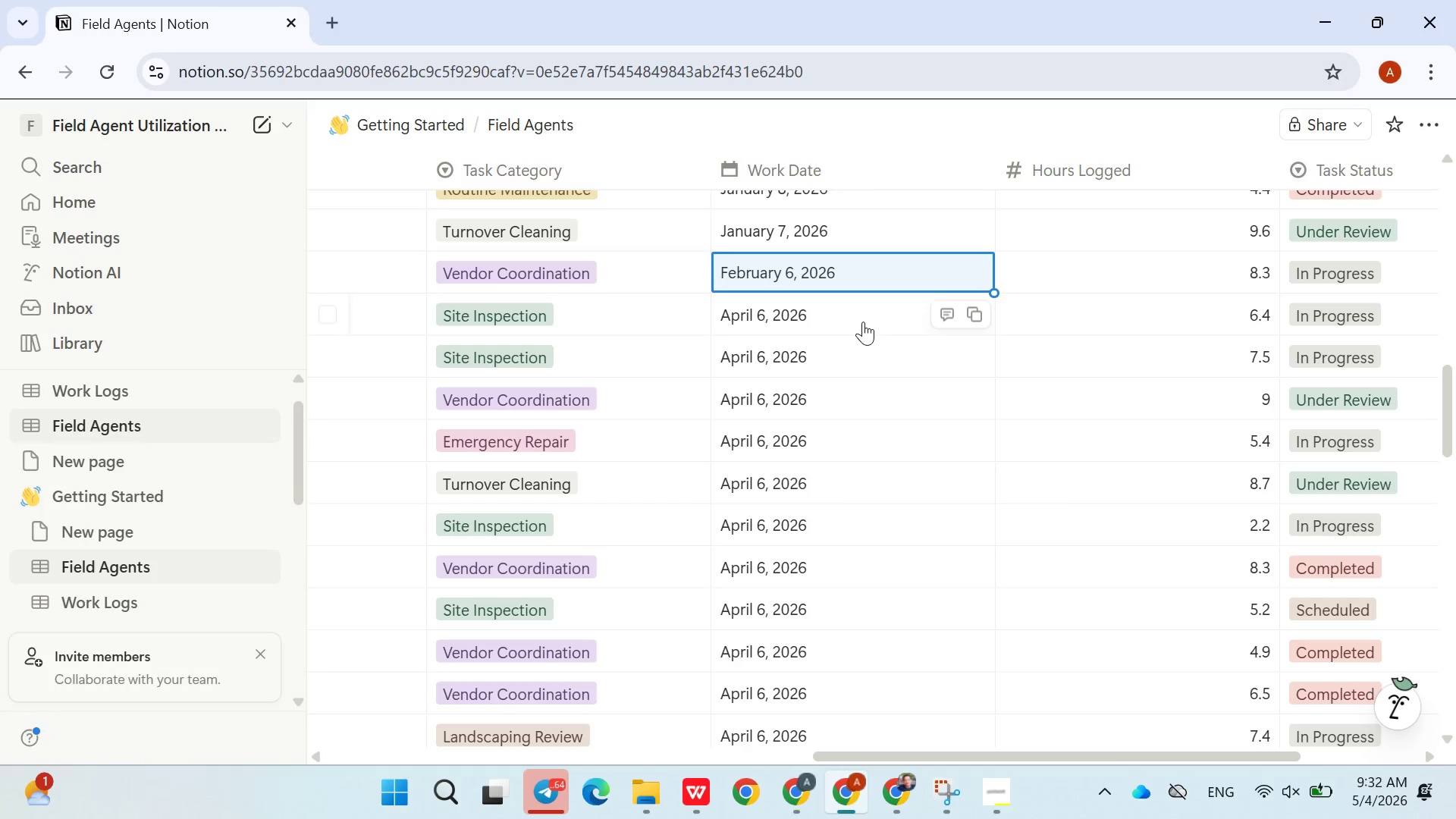 
left_click([863, 322])
 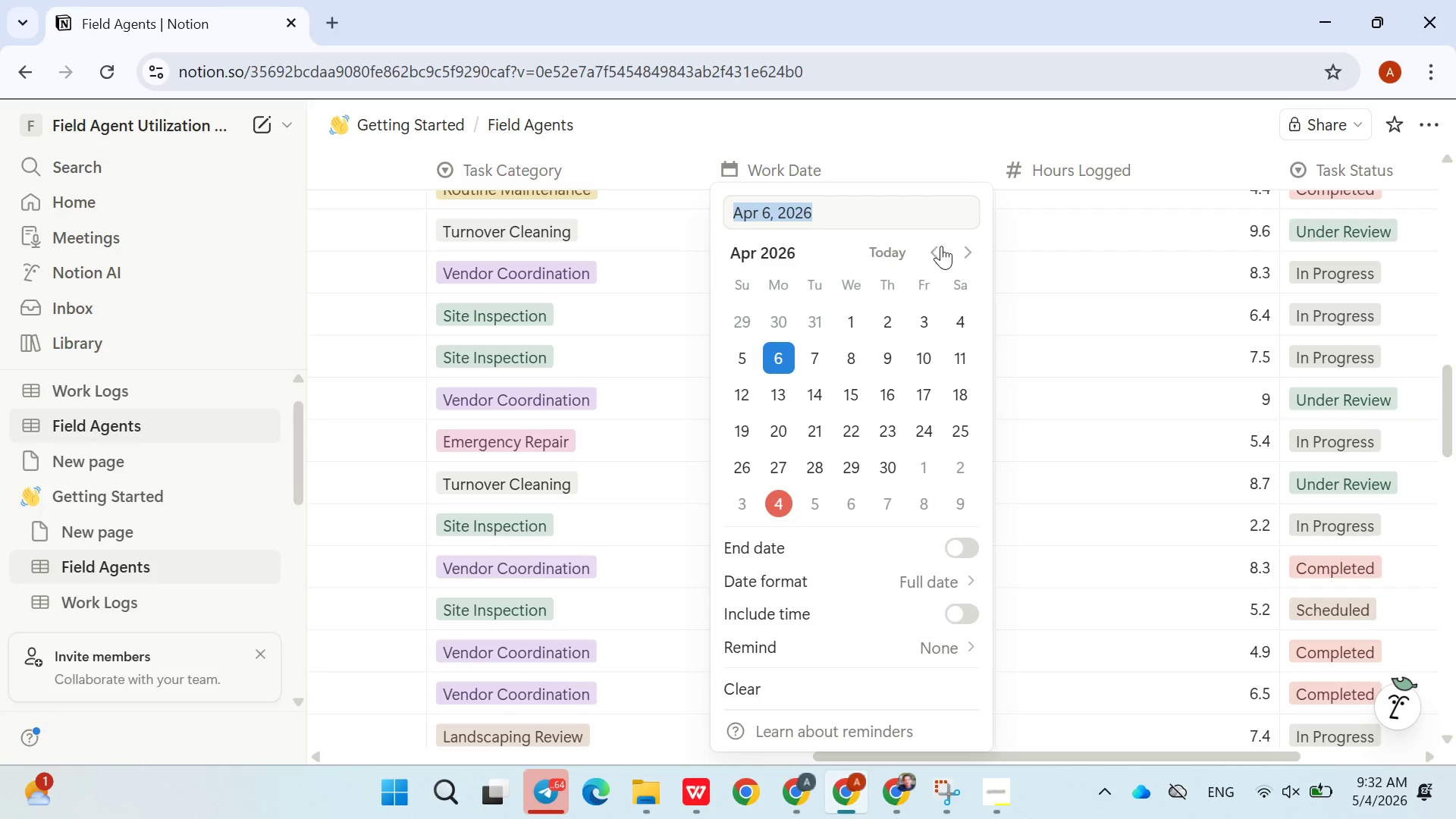 
left_click([933, 245])
 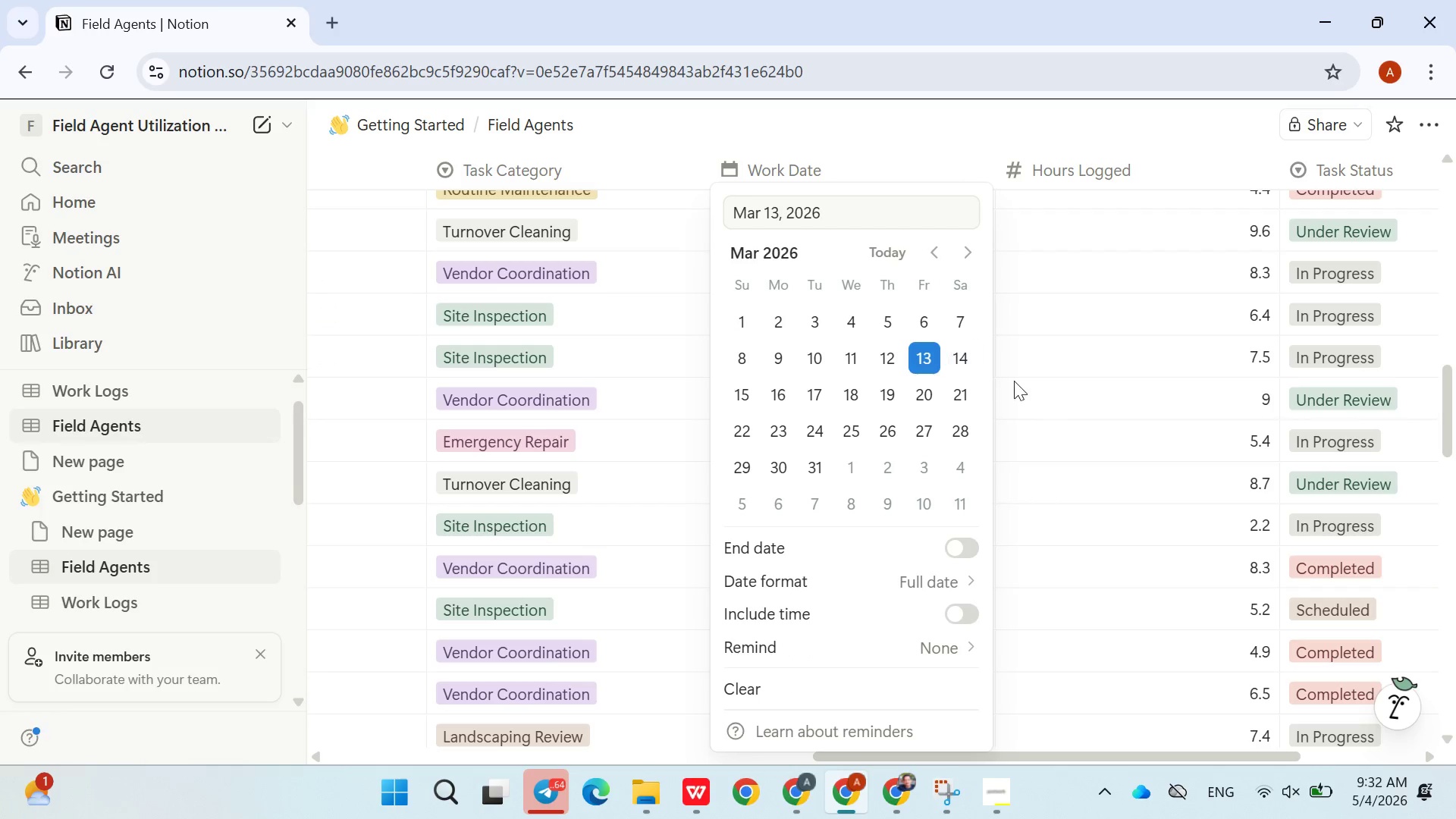 
double_click([1015, 381])
 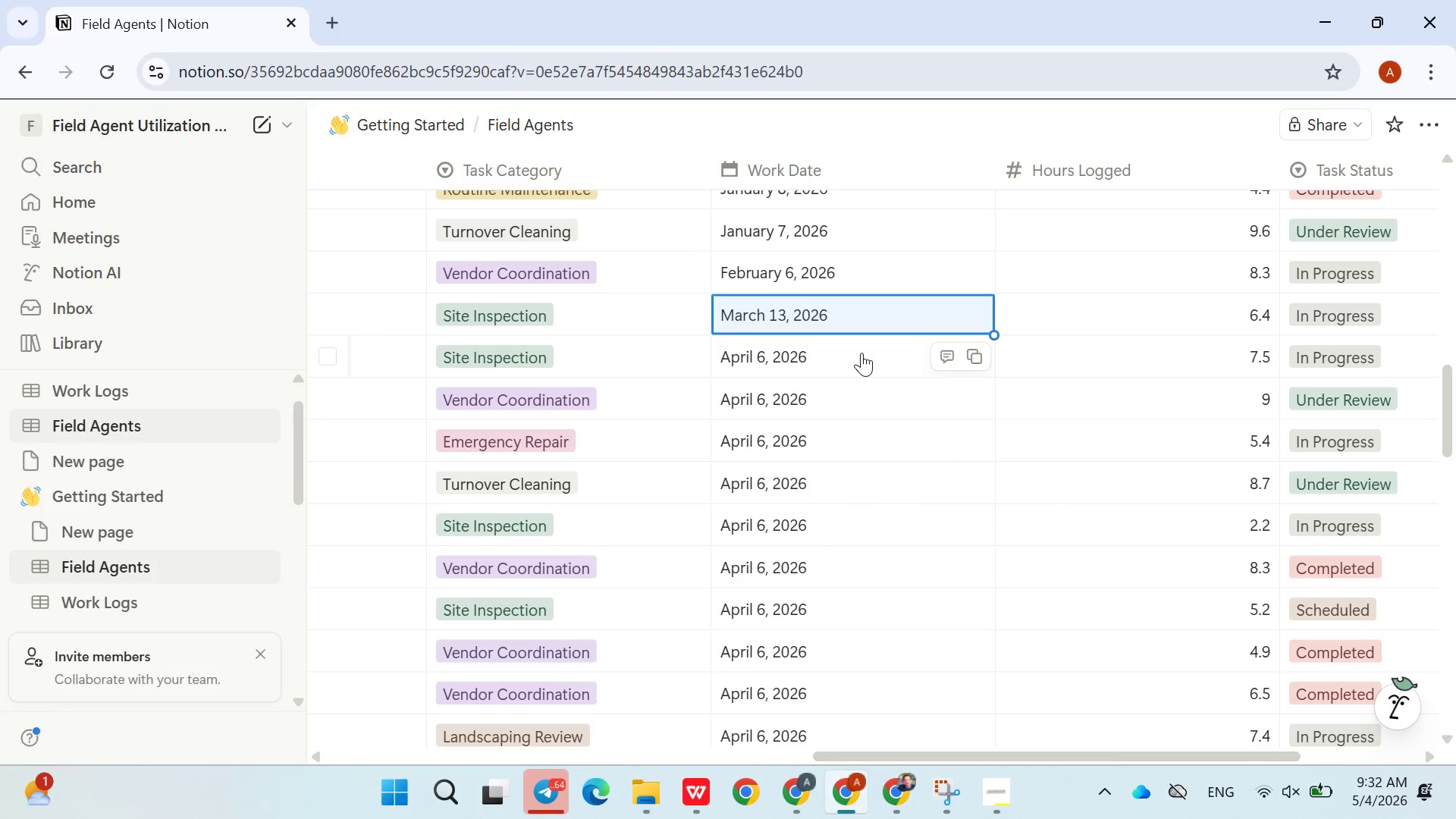 
left_click([861, 353])
 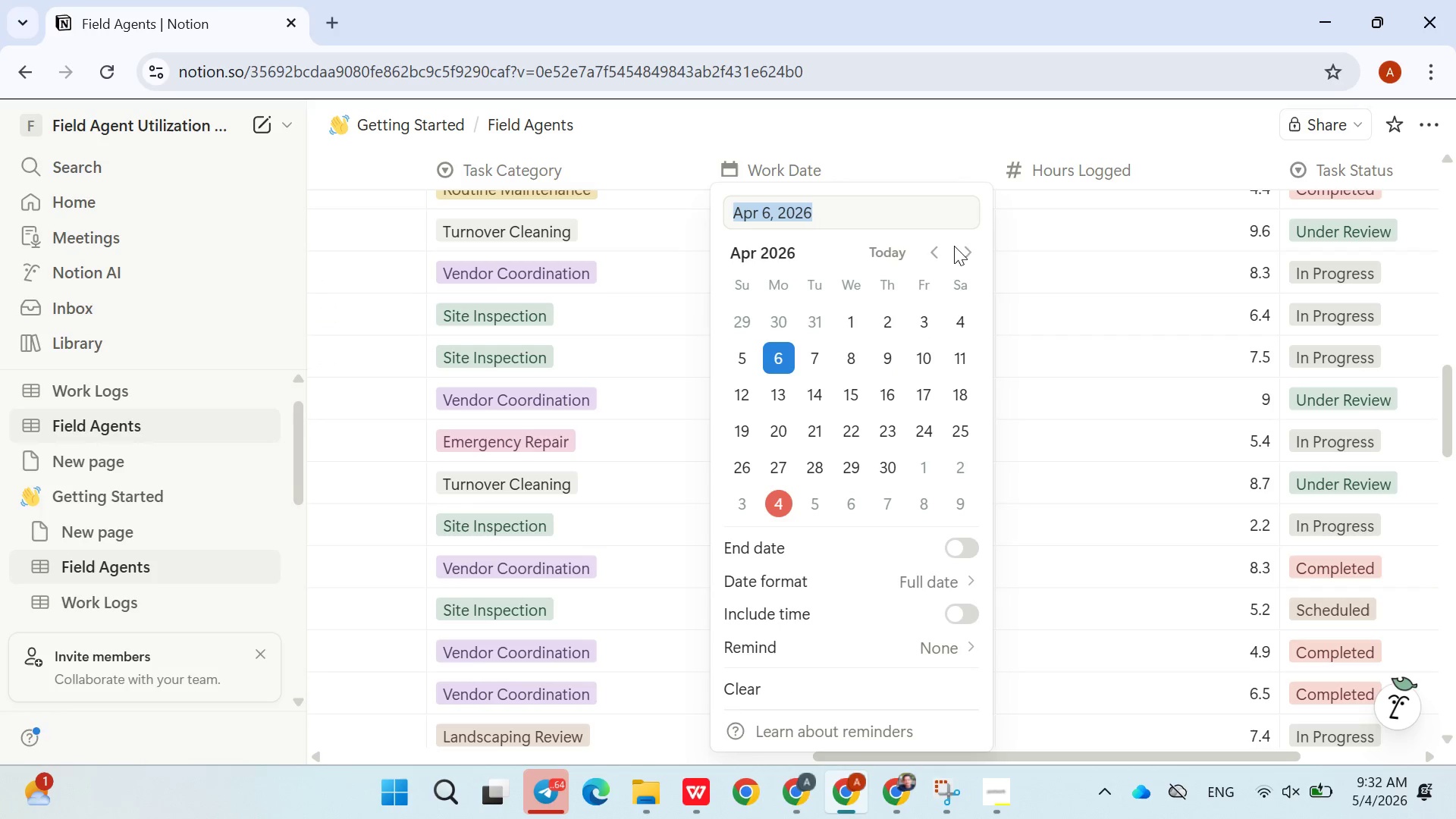 
left_click([941, 250])
 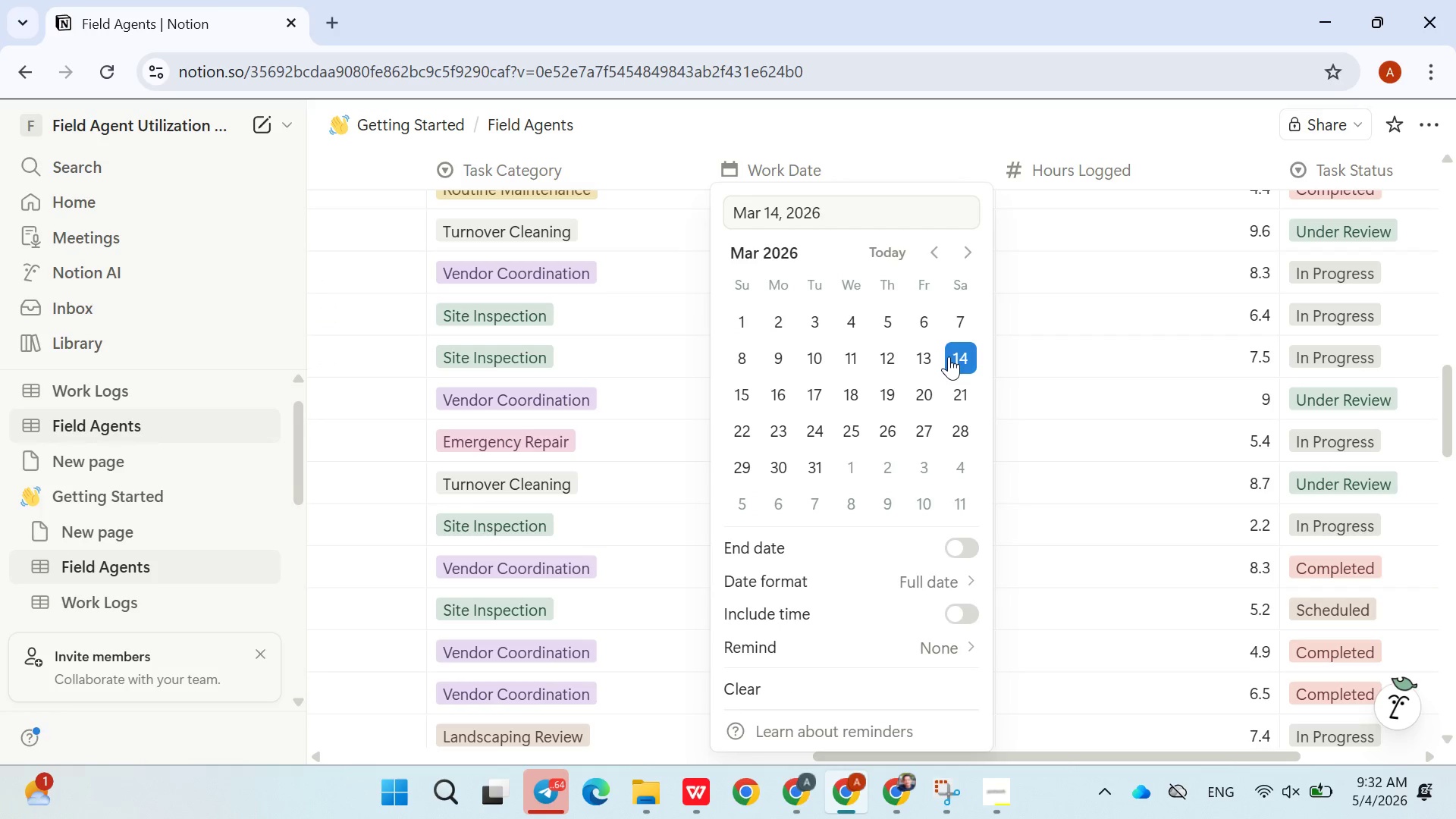 
double_click([1046, 359])
 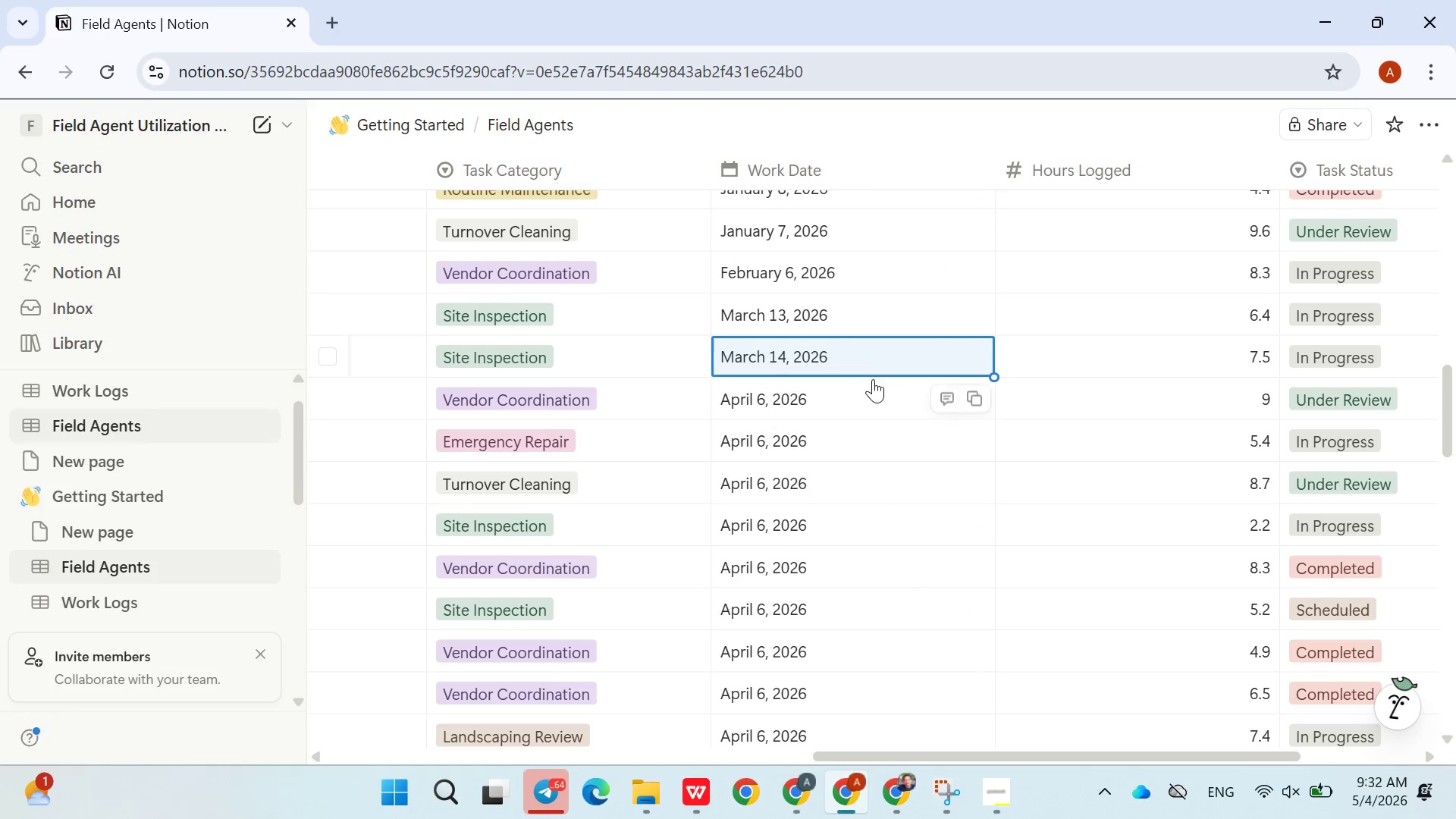 
left_click([873, 381])
 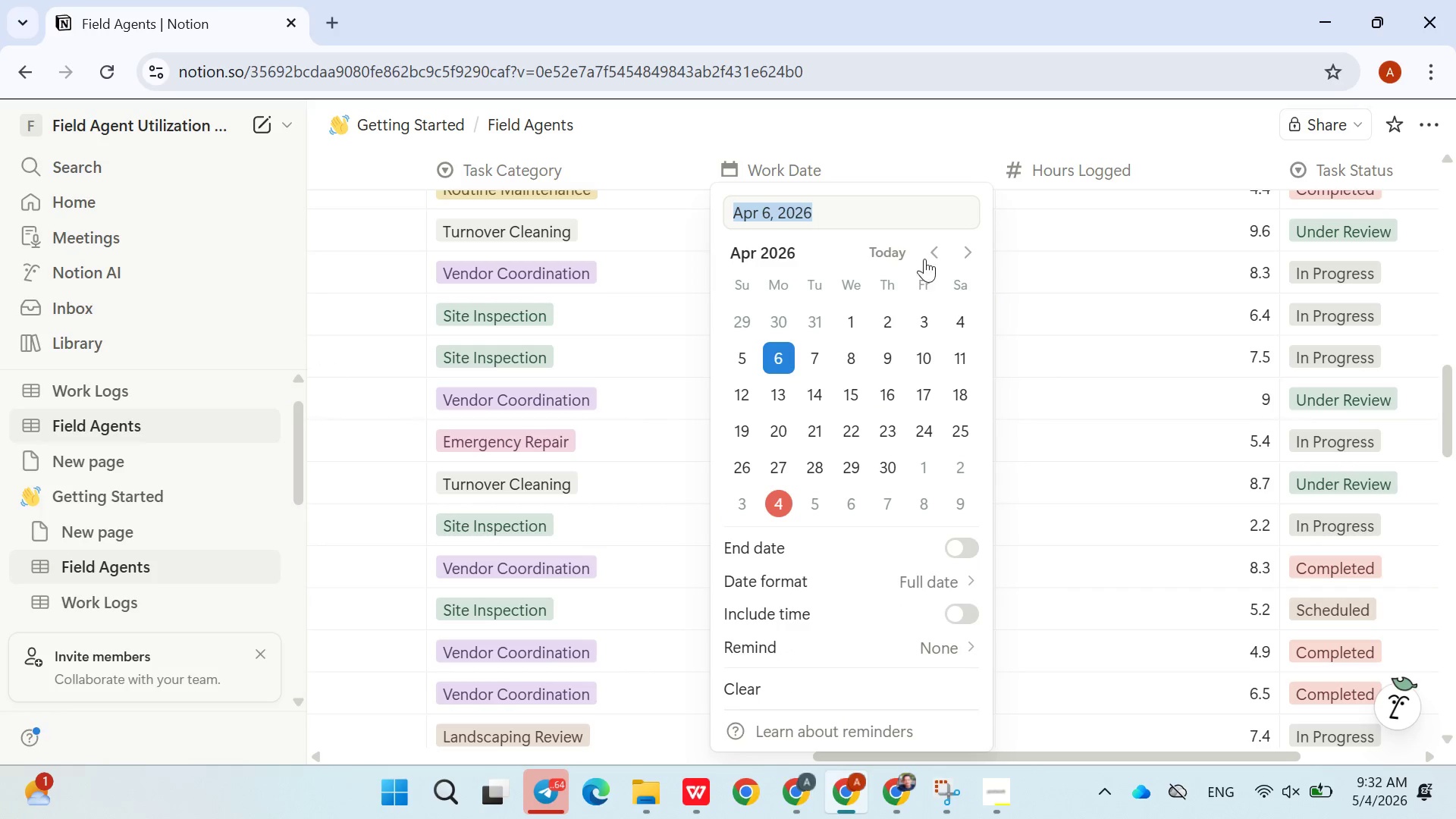 
left_click([932, 249])
 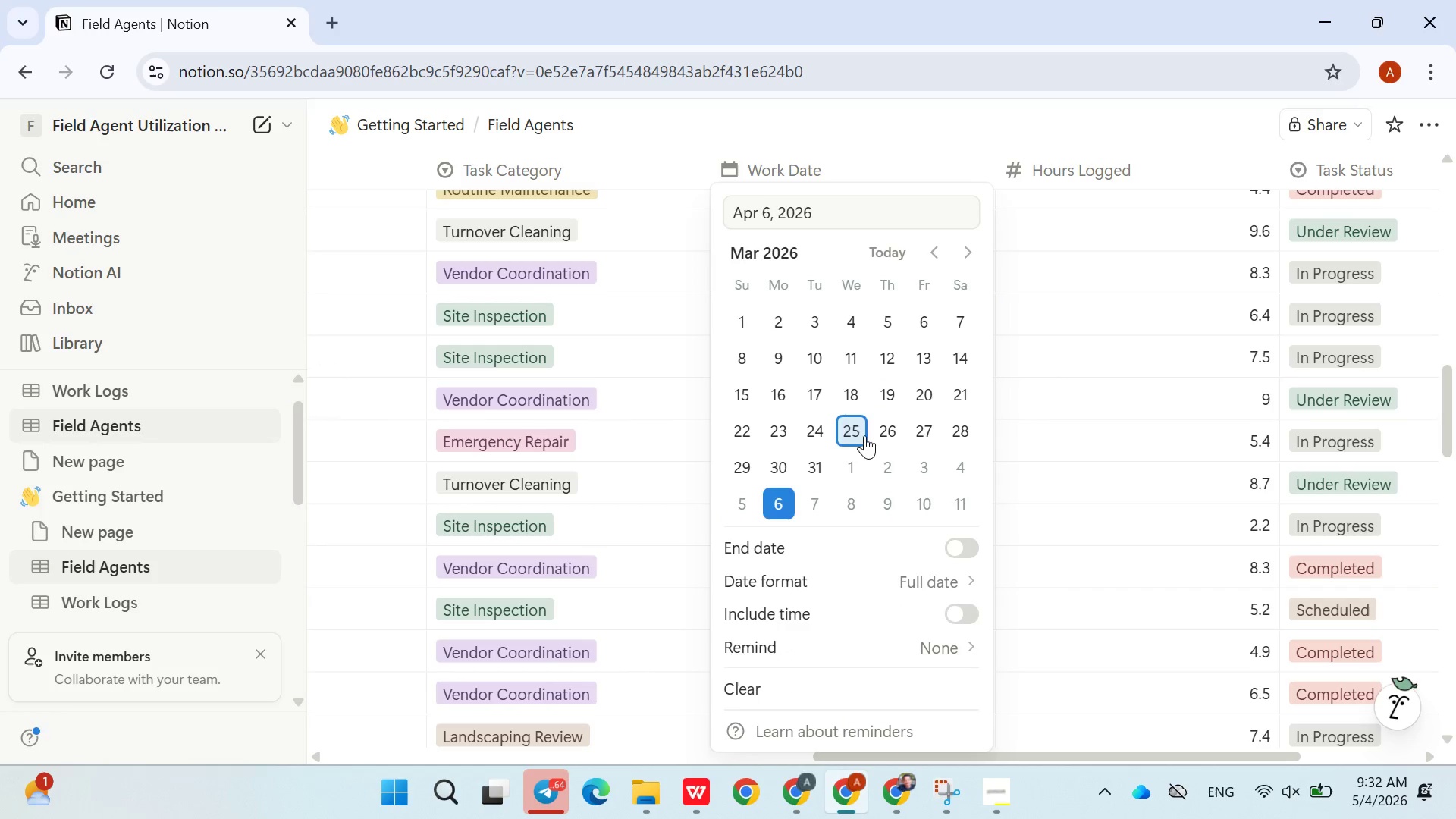 
left_click([864, 436])
 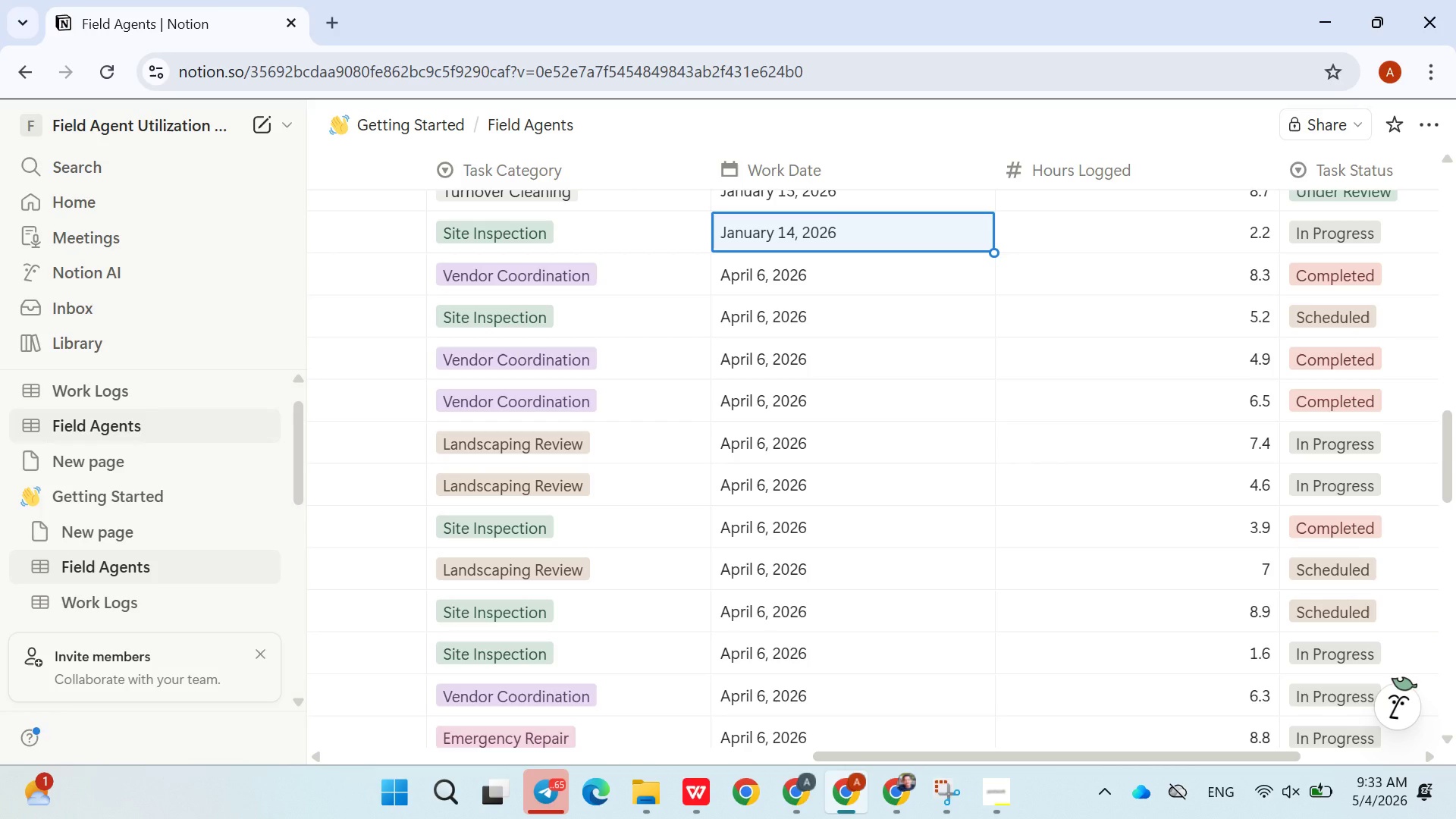 
wait(86.01)
 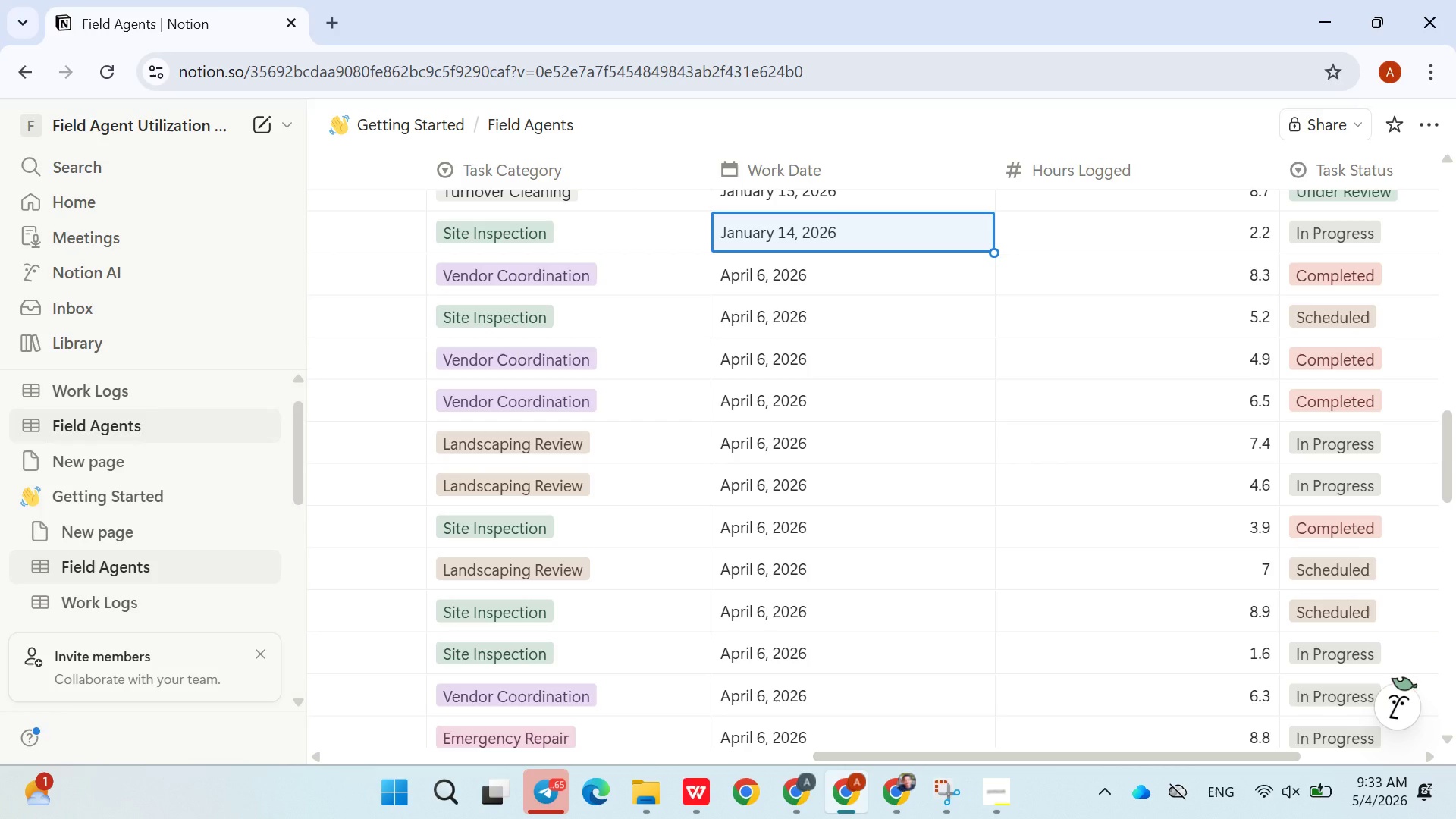 
left_click([850, 283])
 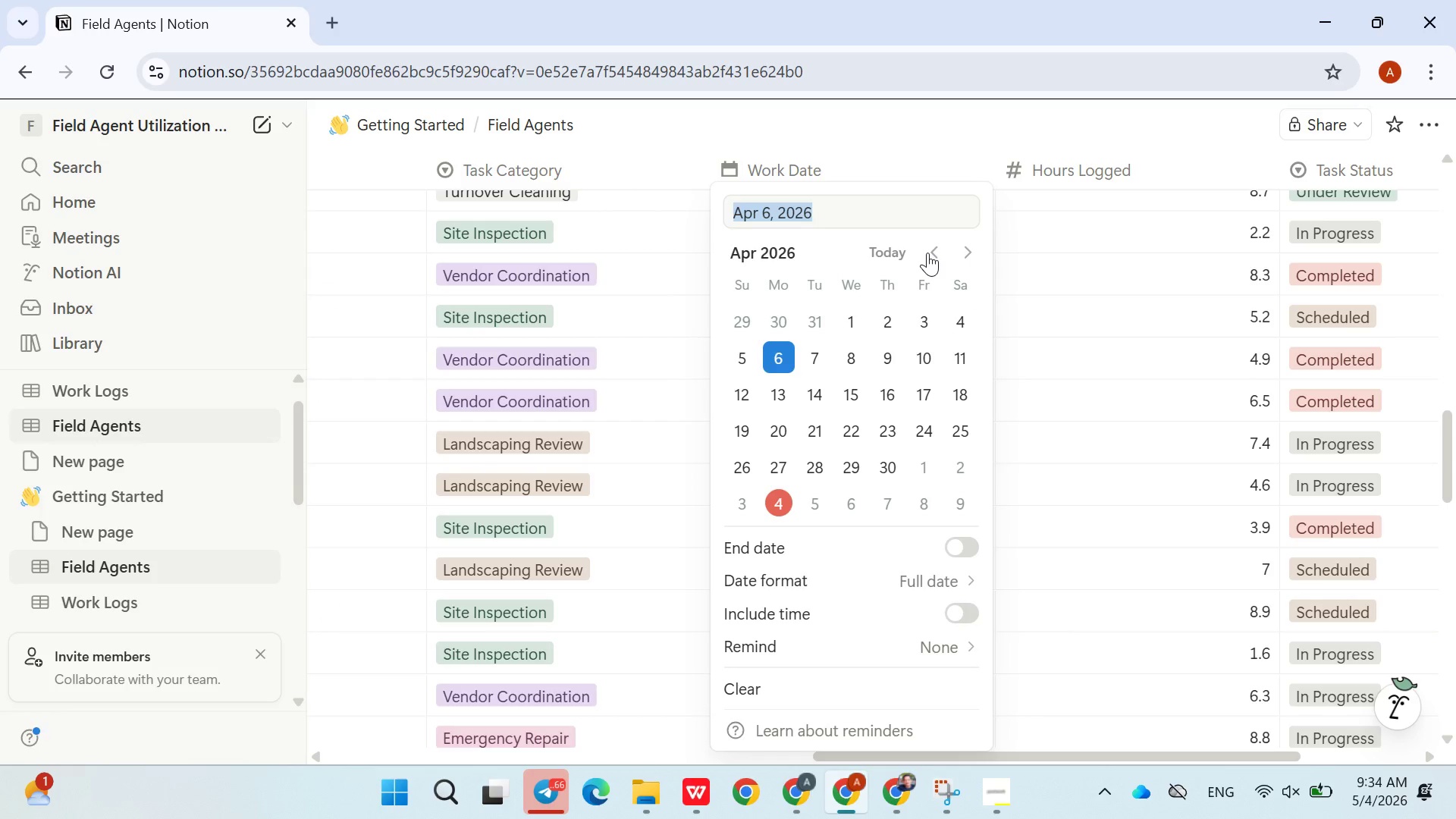 
double_click([927, 253])
 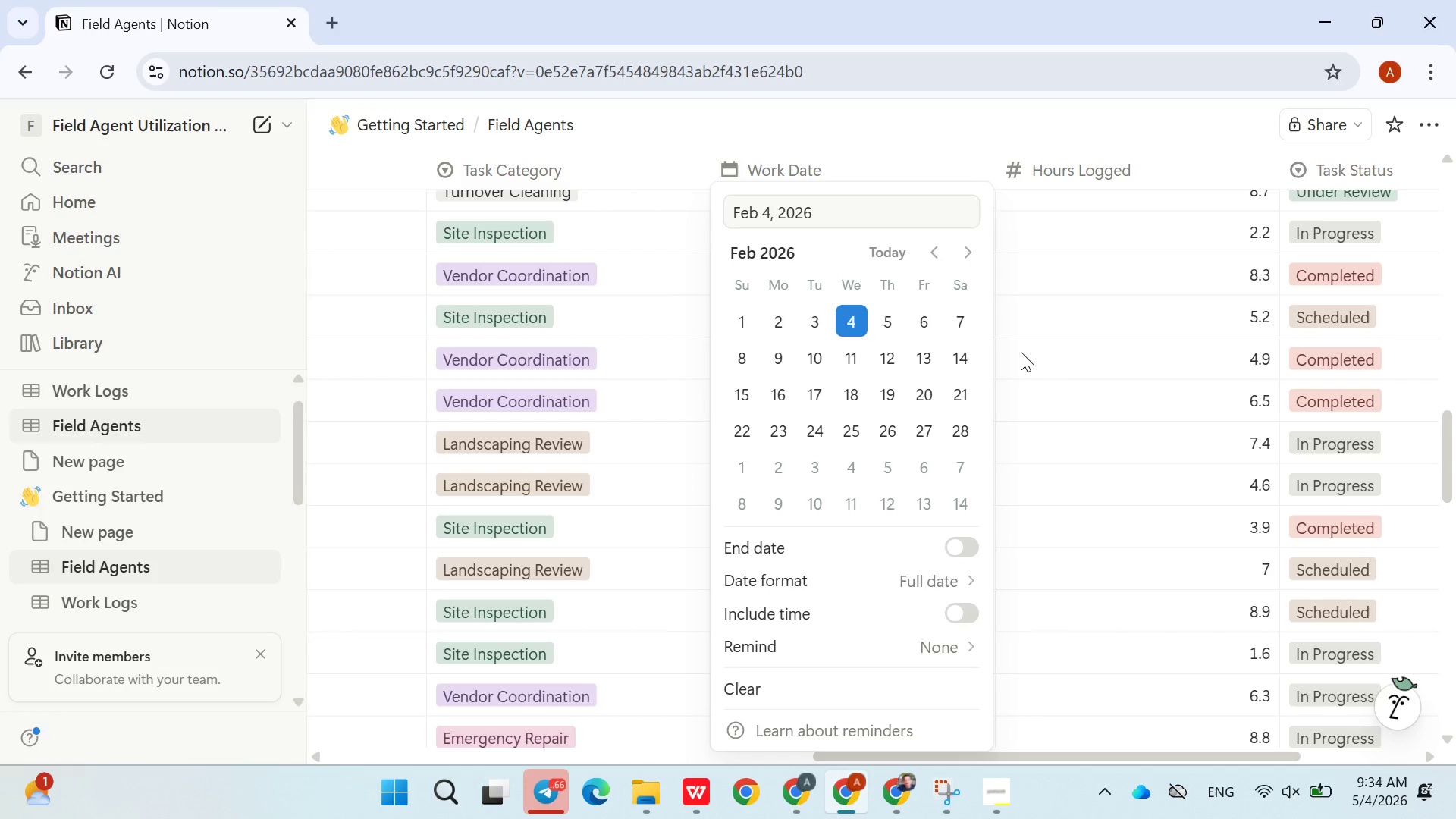 
double_click([1090, 381])
 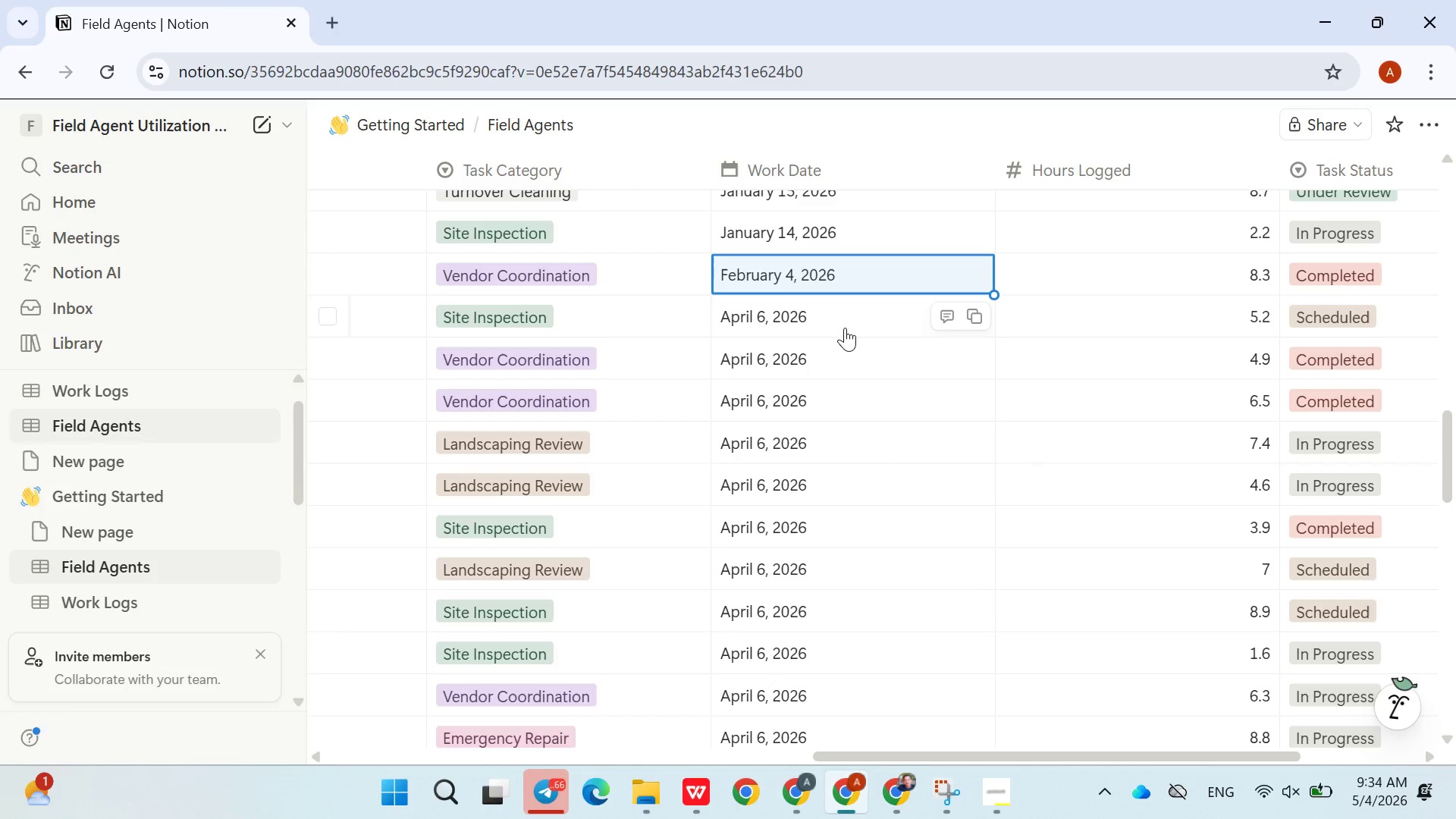 
left_click([843, 328])
 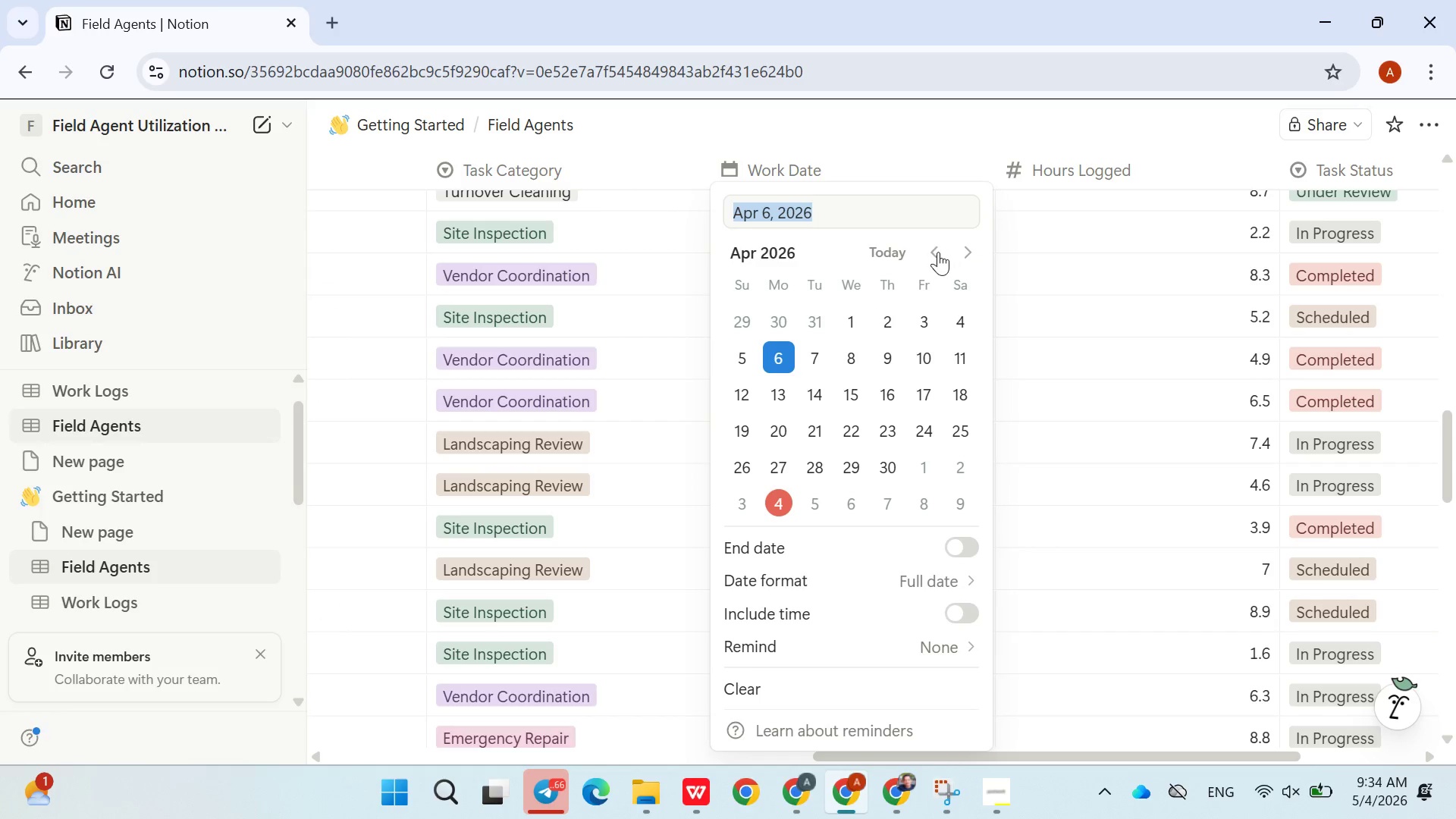 
double_click([937, 253])
 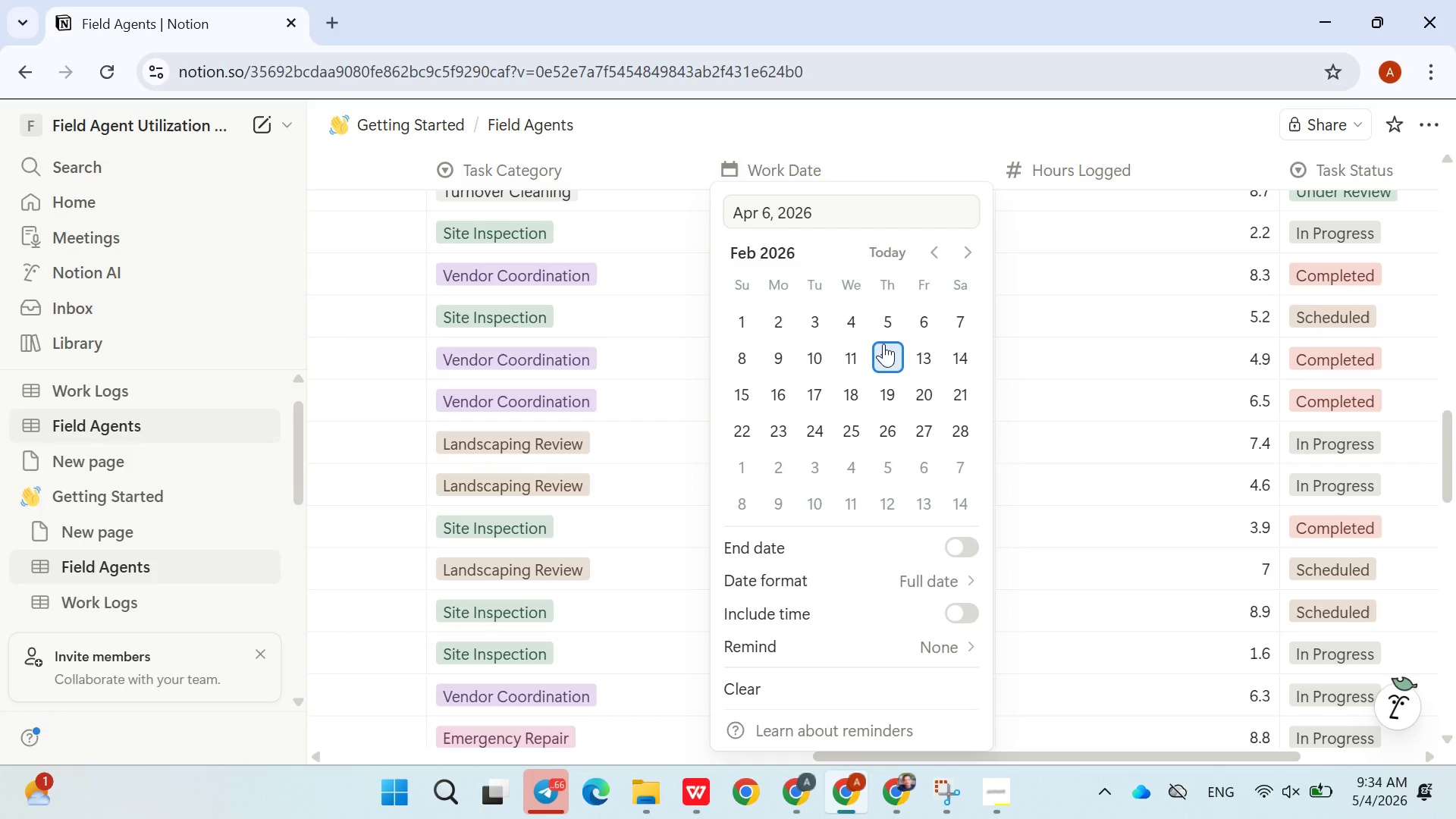 
left_click([883, 344])
 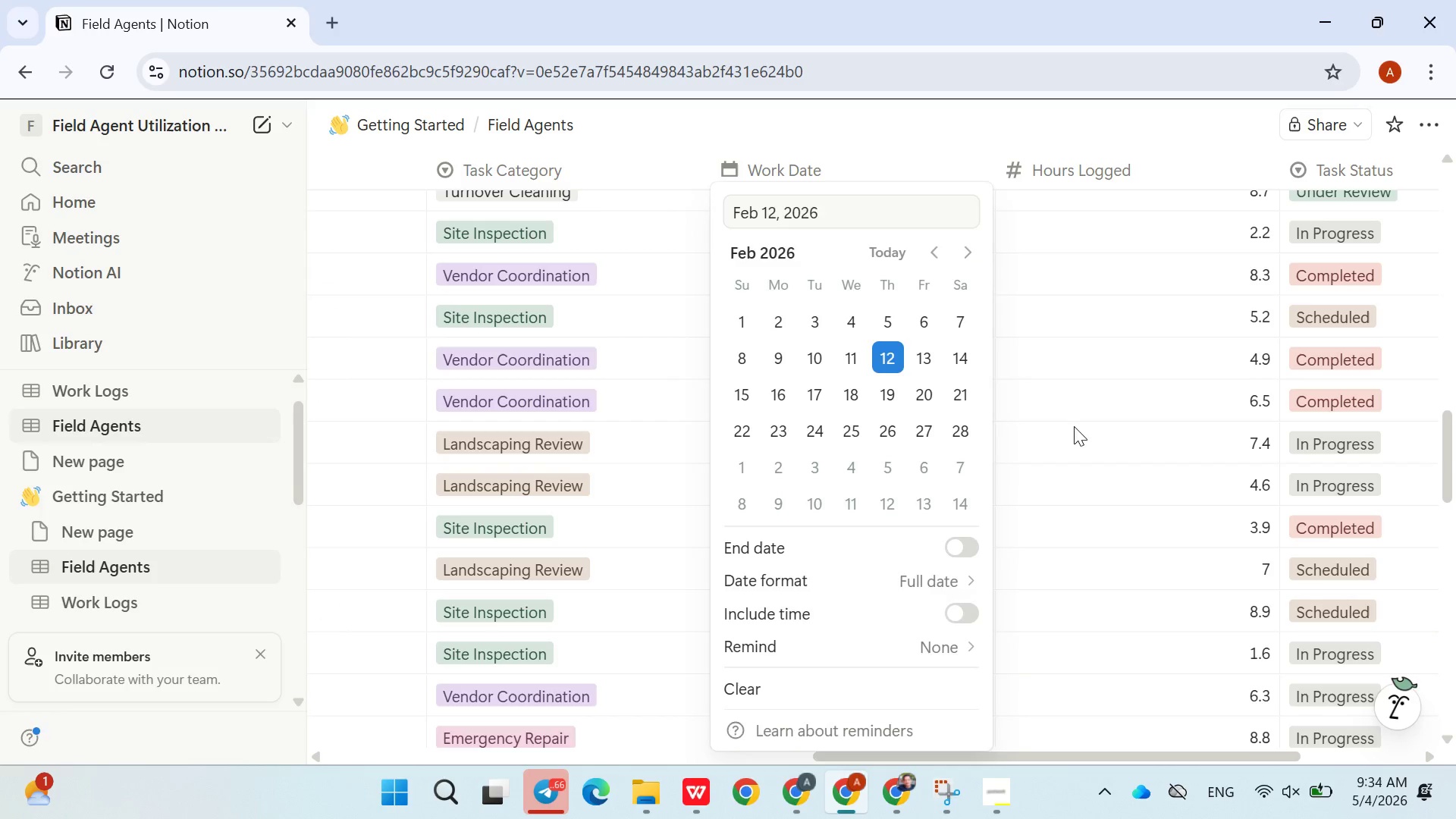 
left_click([1074, 427])
 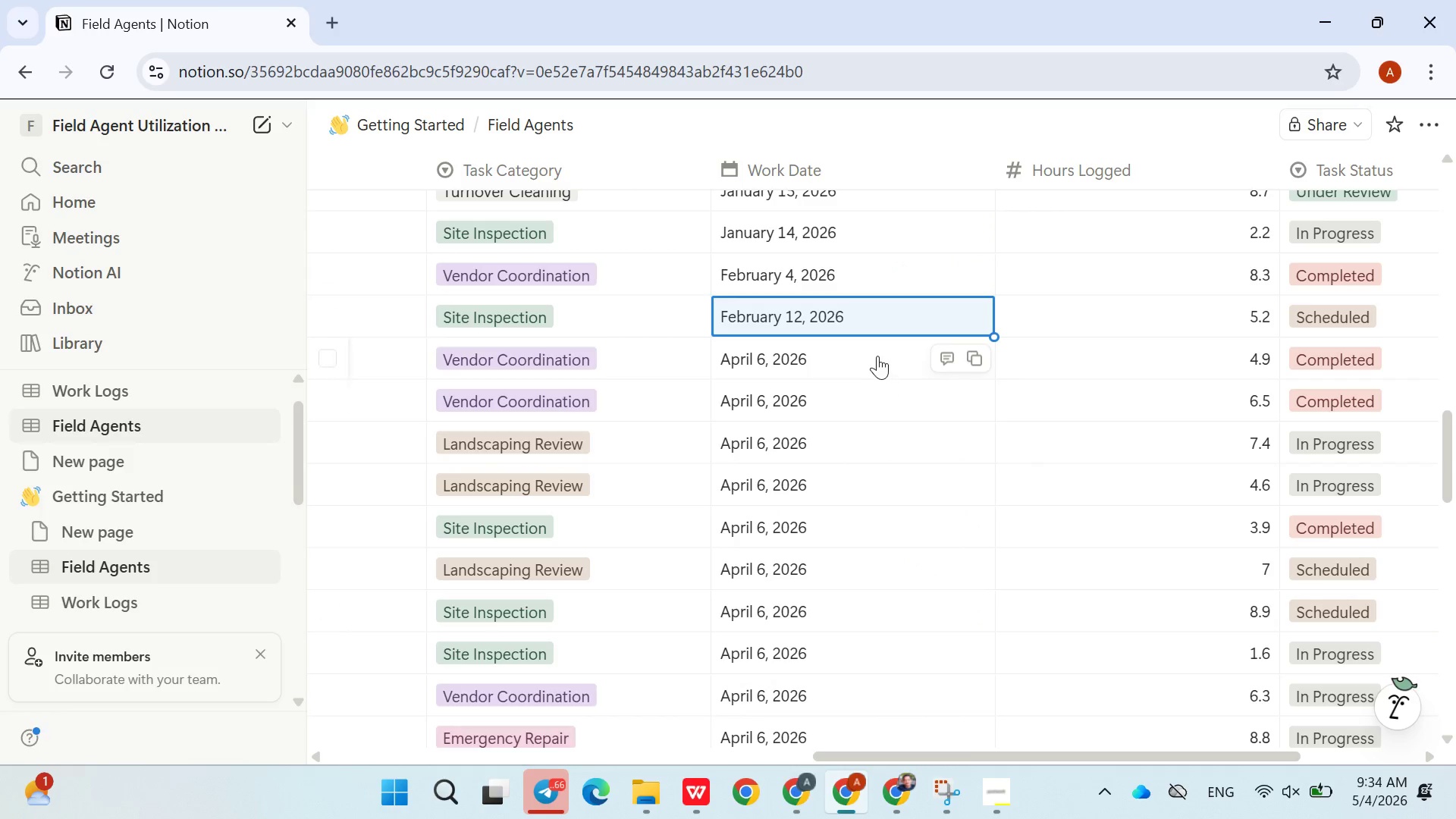 
left_click([875, 356])
 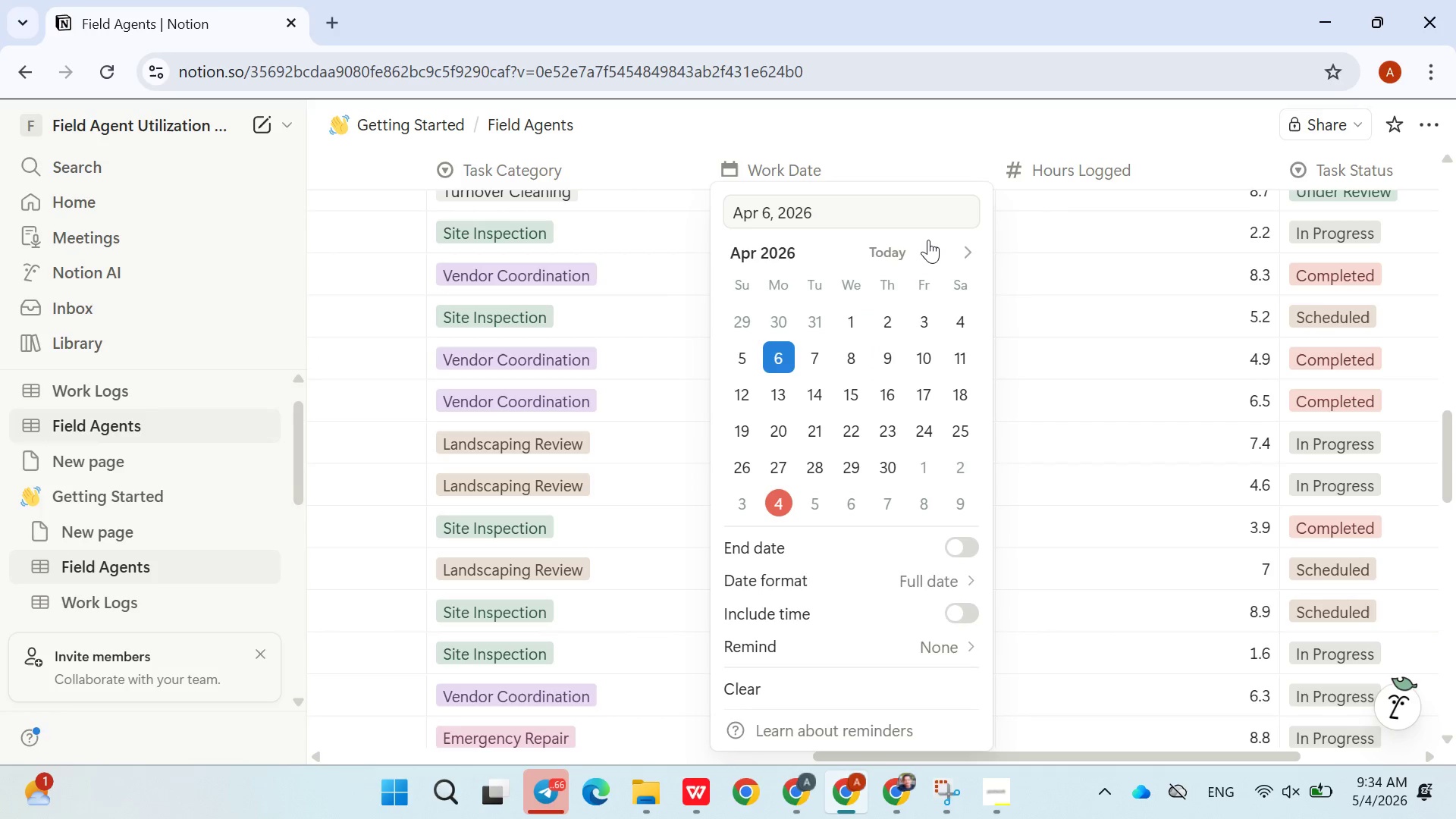 
double_click([928, 240])
 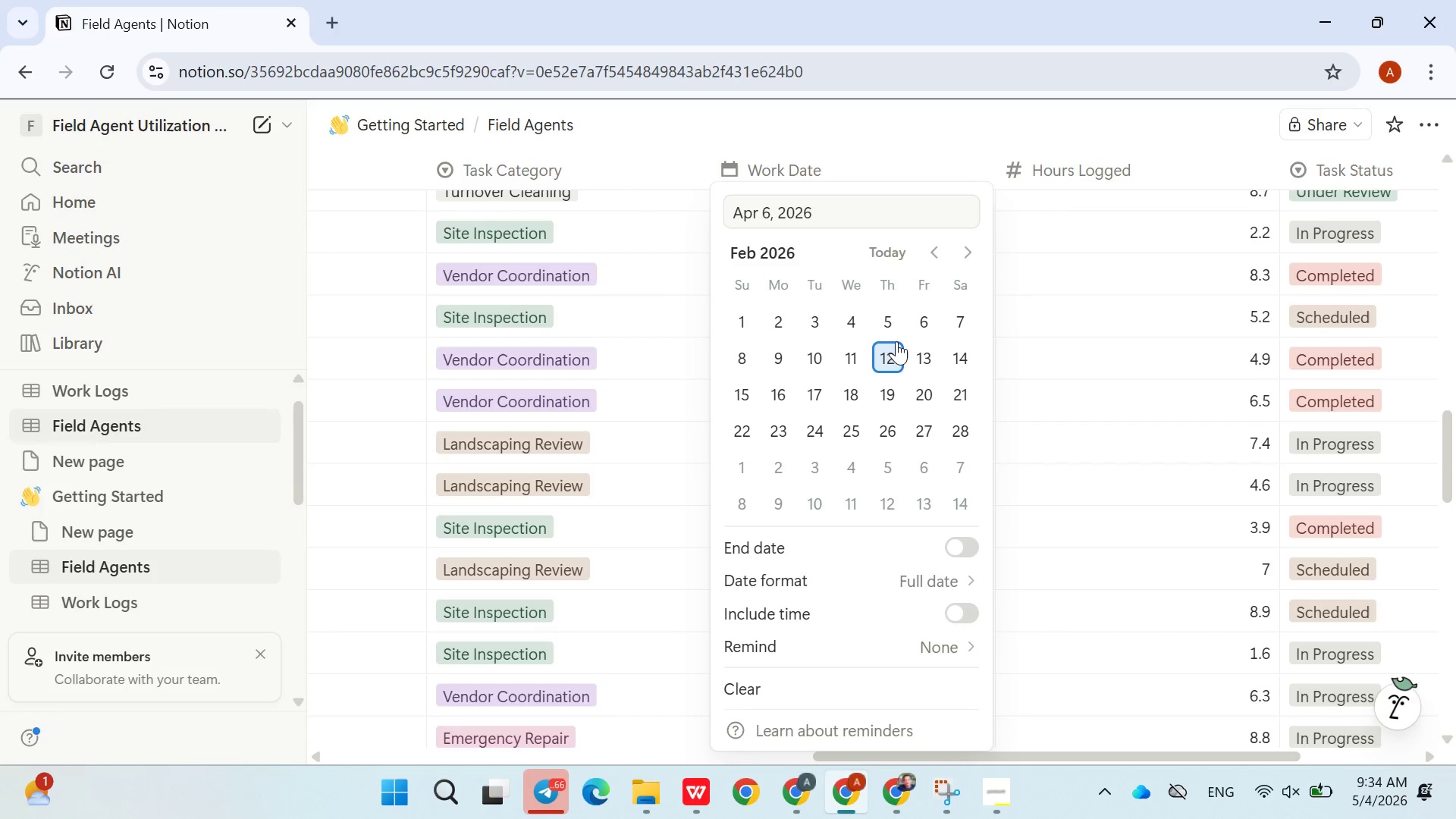 
left_click([896, 347])
 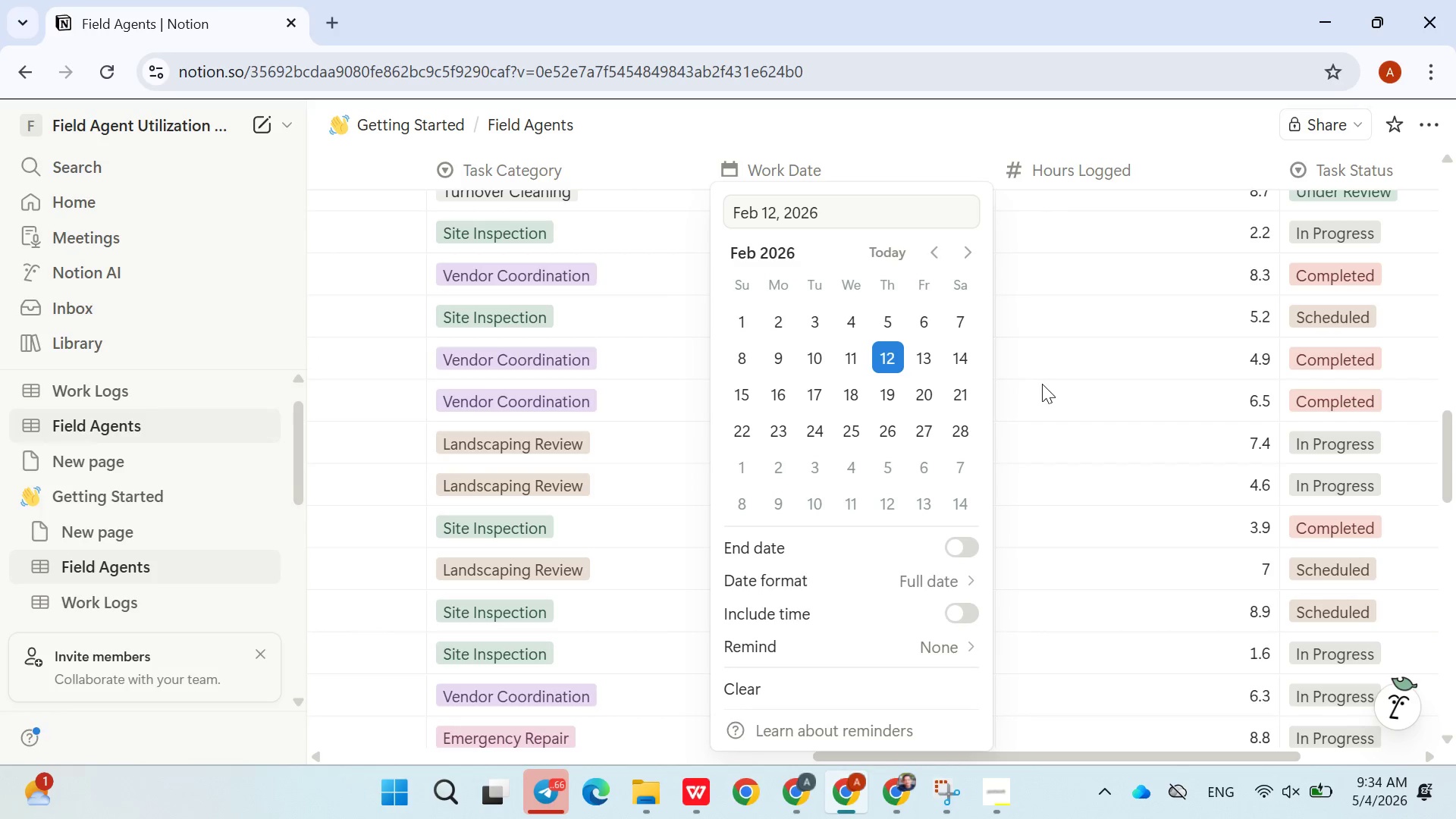 
left_click([1042, 384])
 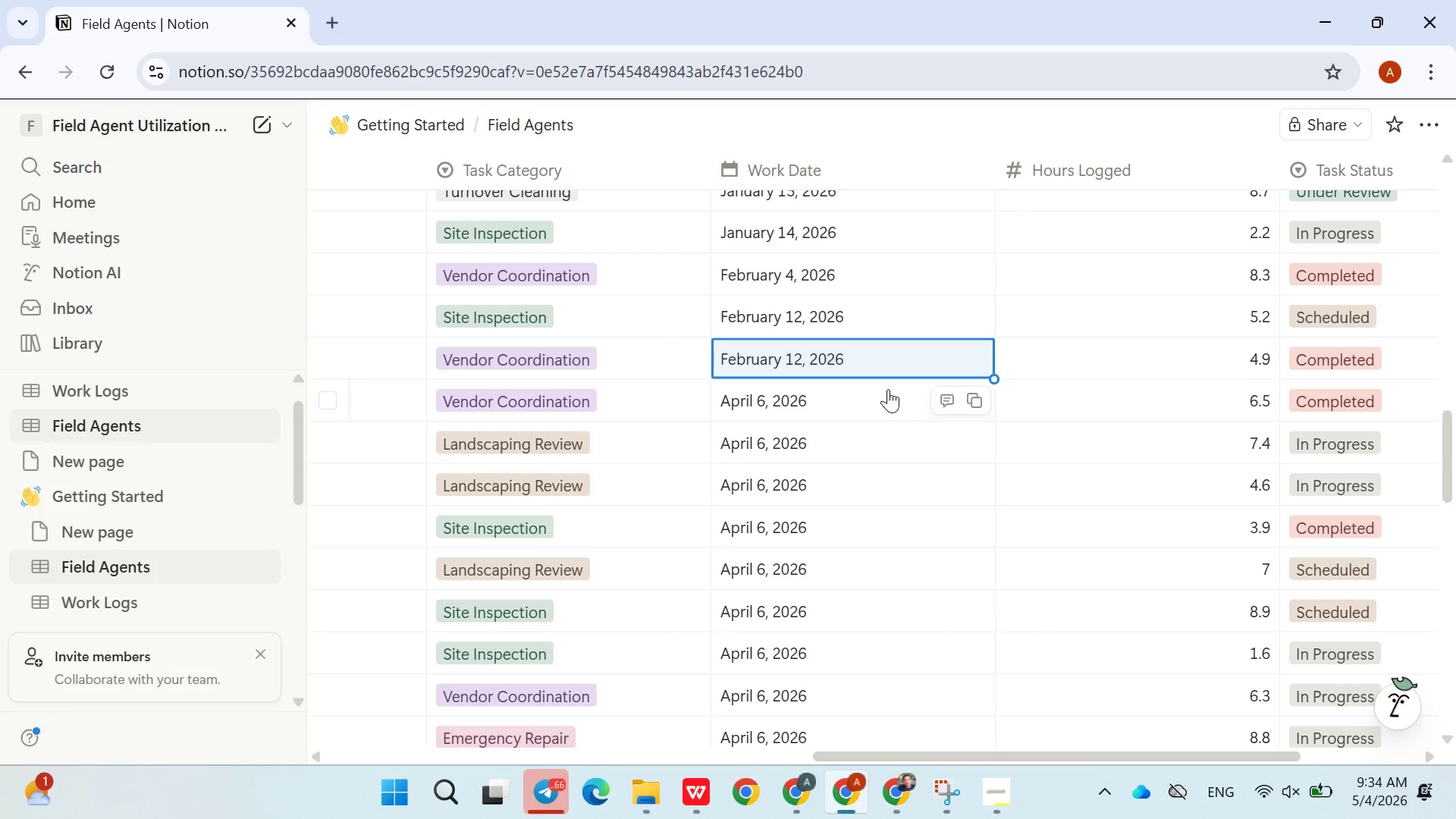 
left_click([888, 389])
 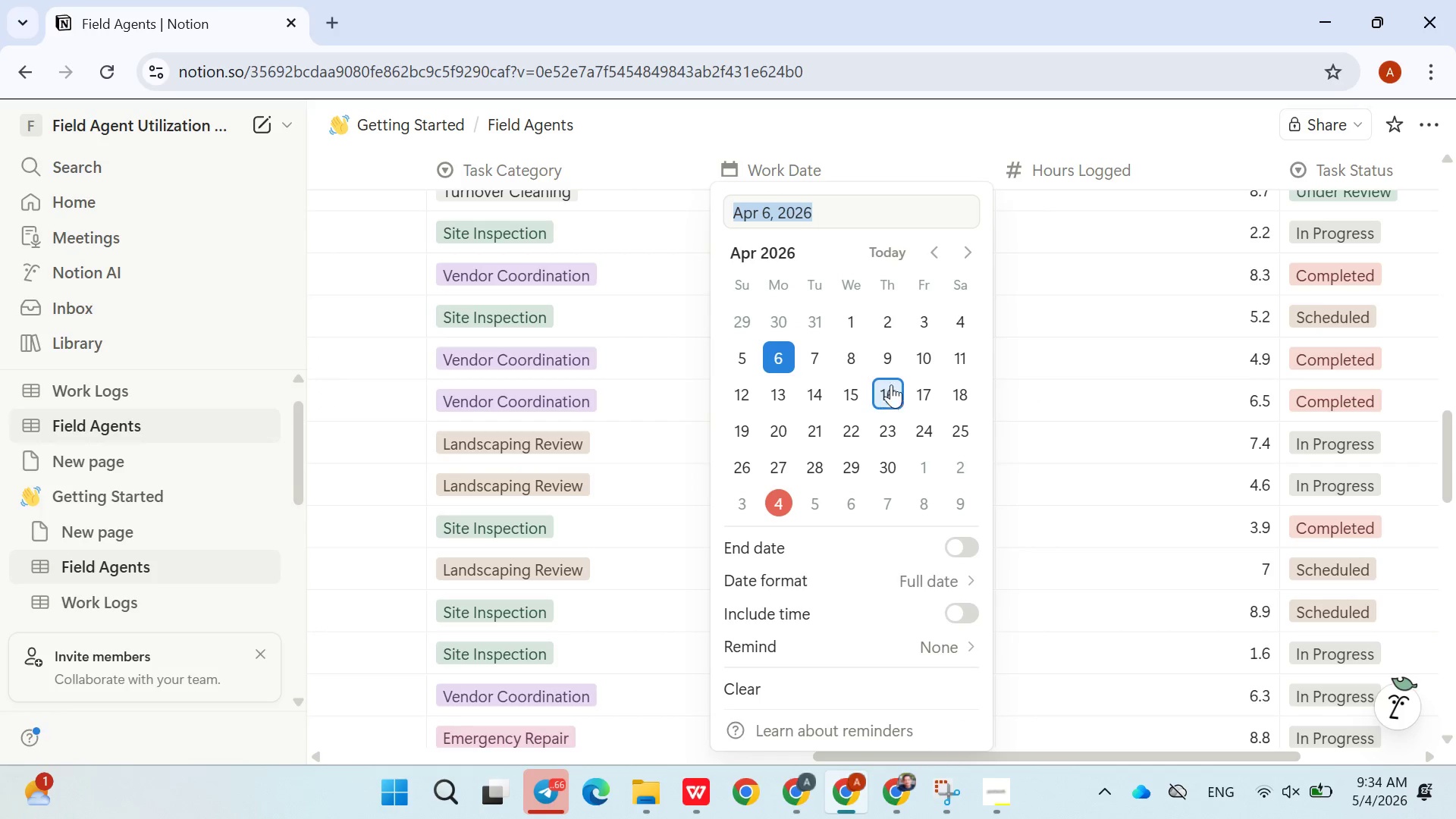 
left_click([934, 264])
 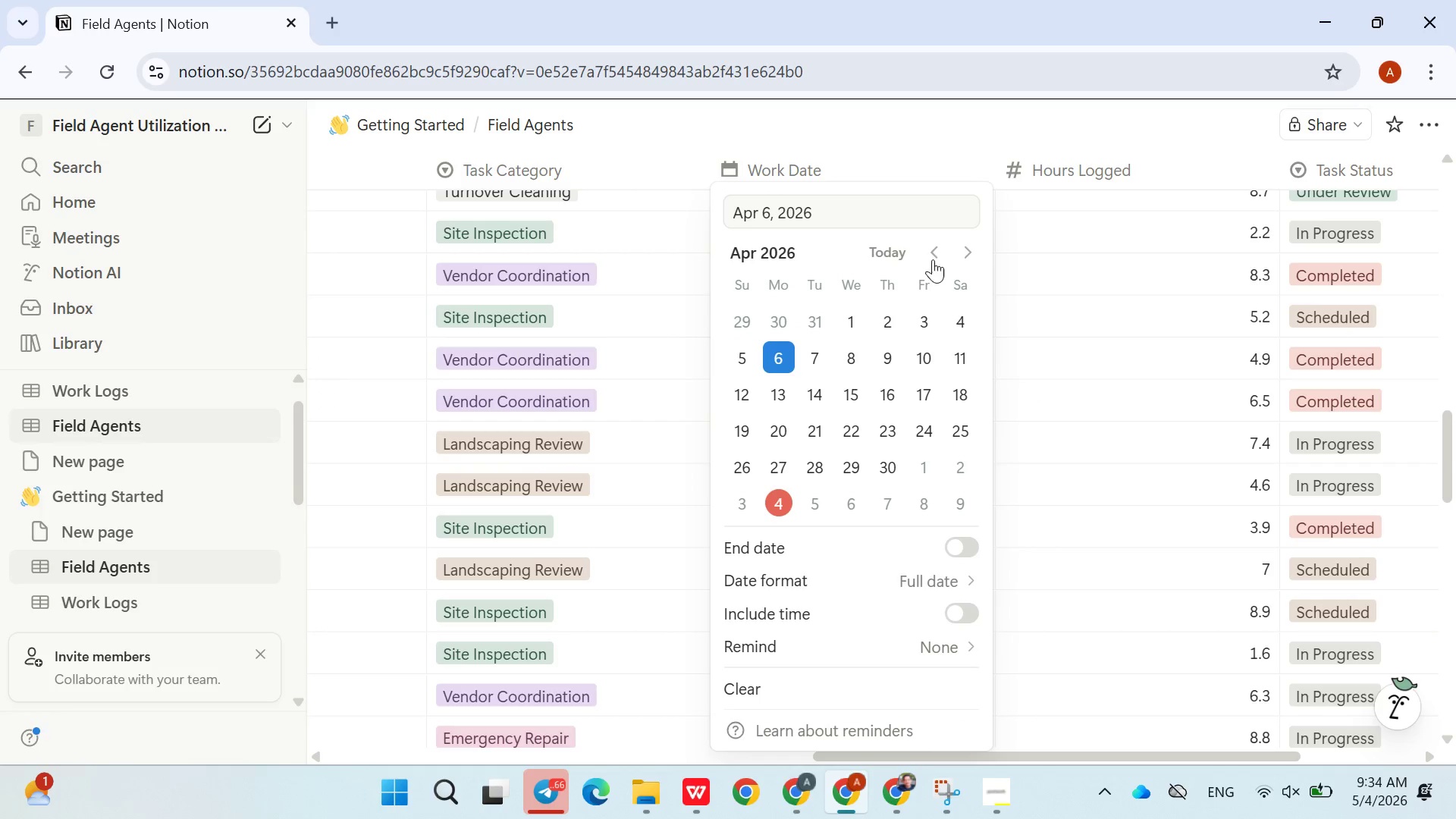 
left_click([932, 257])
 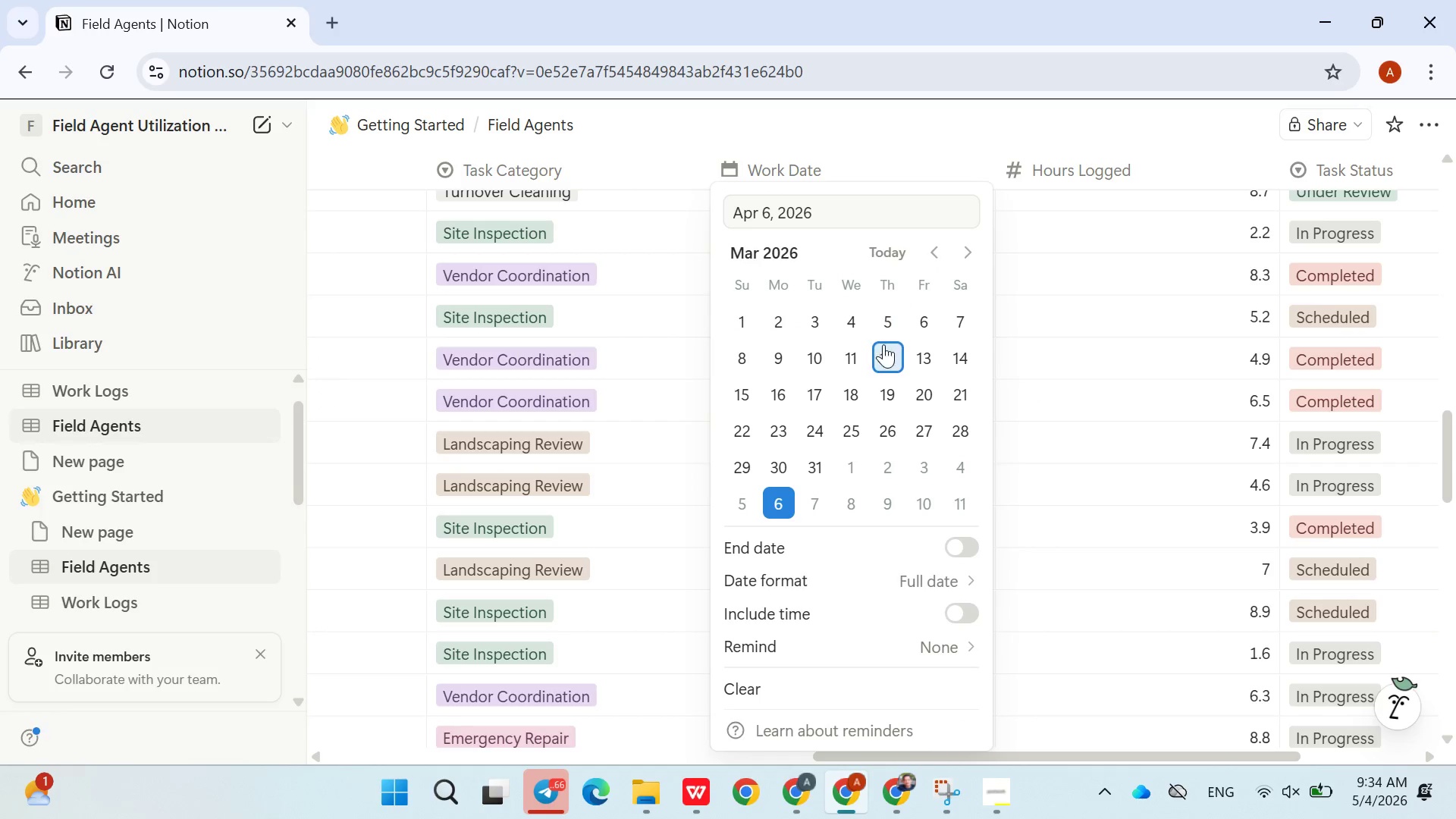 
left_click([883, 345])
 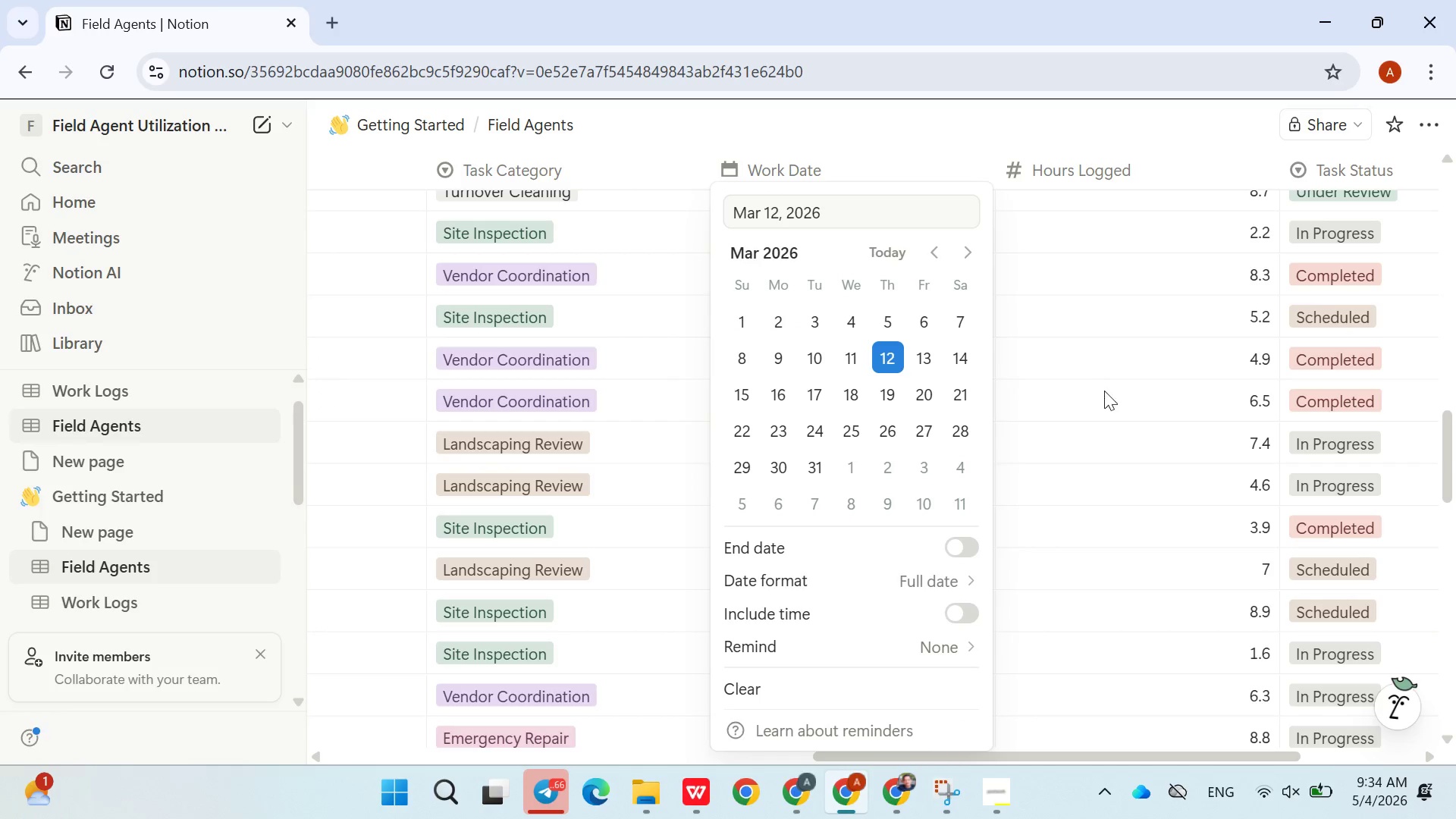 
left_click([1104, 394])
 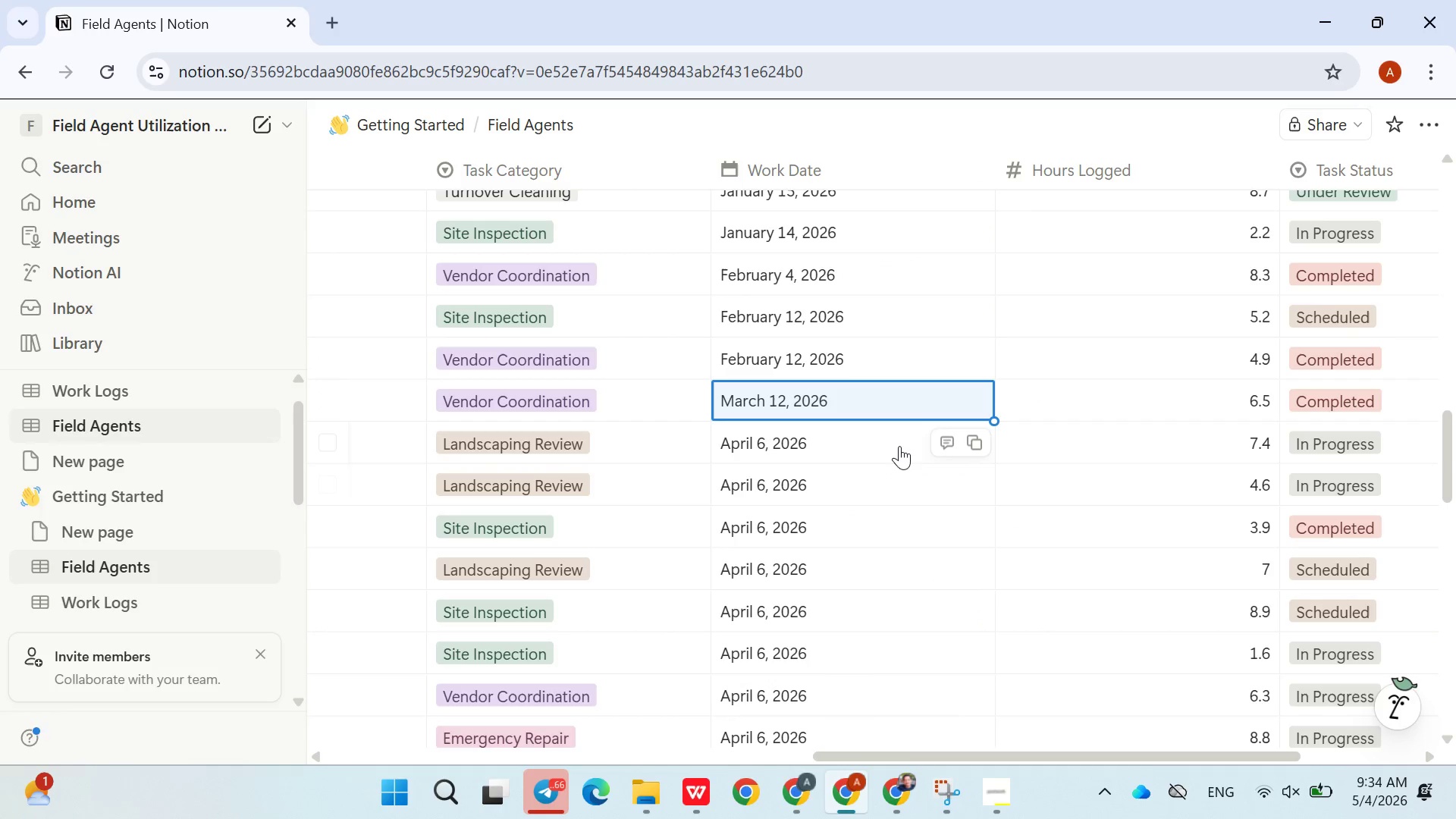 
left_click([899, 444])
 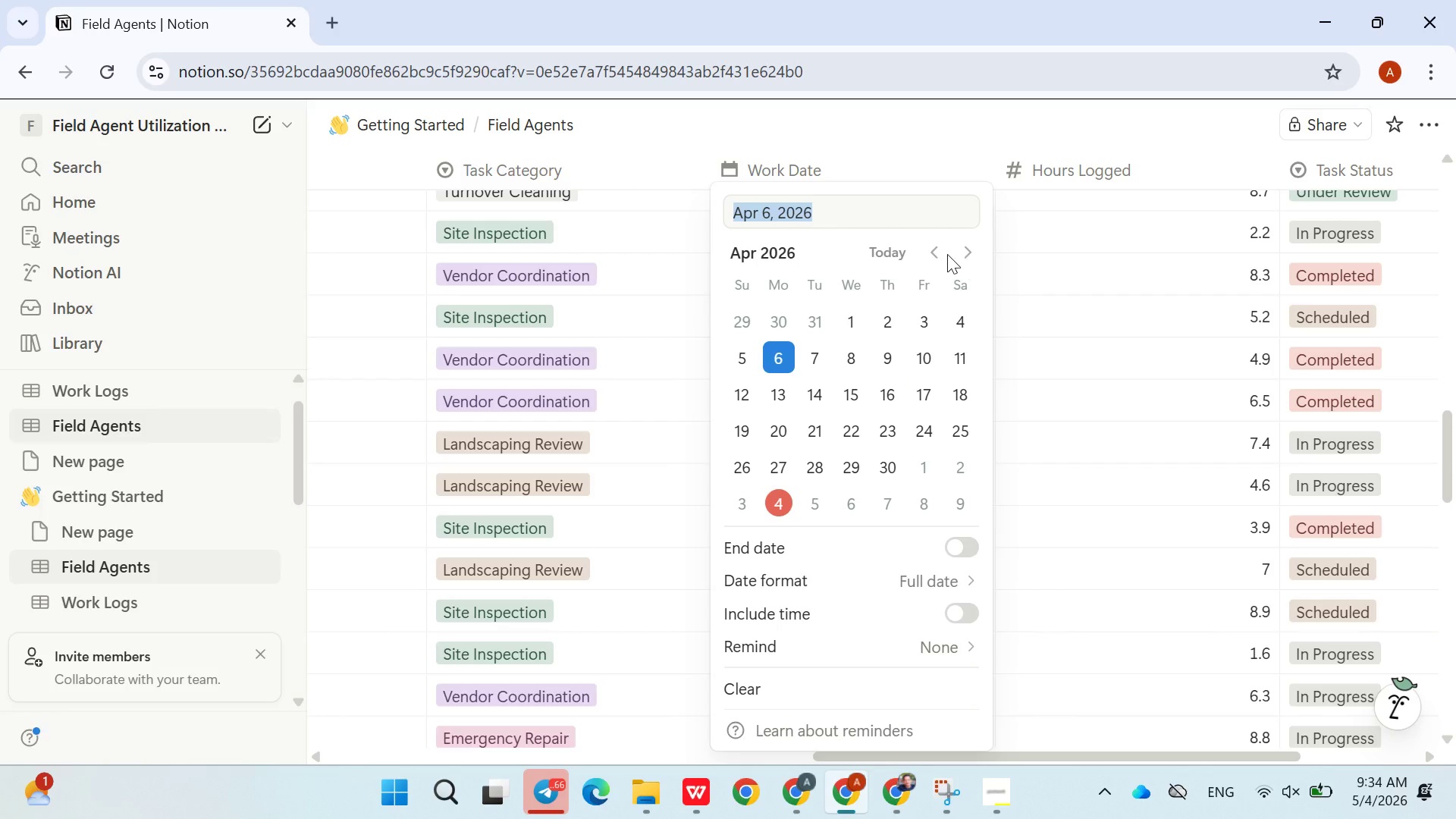 
left_click([938, 254])
 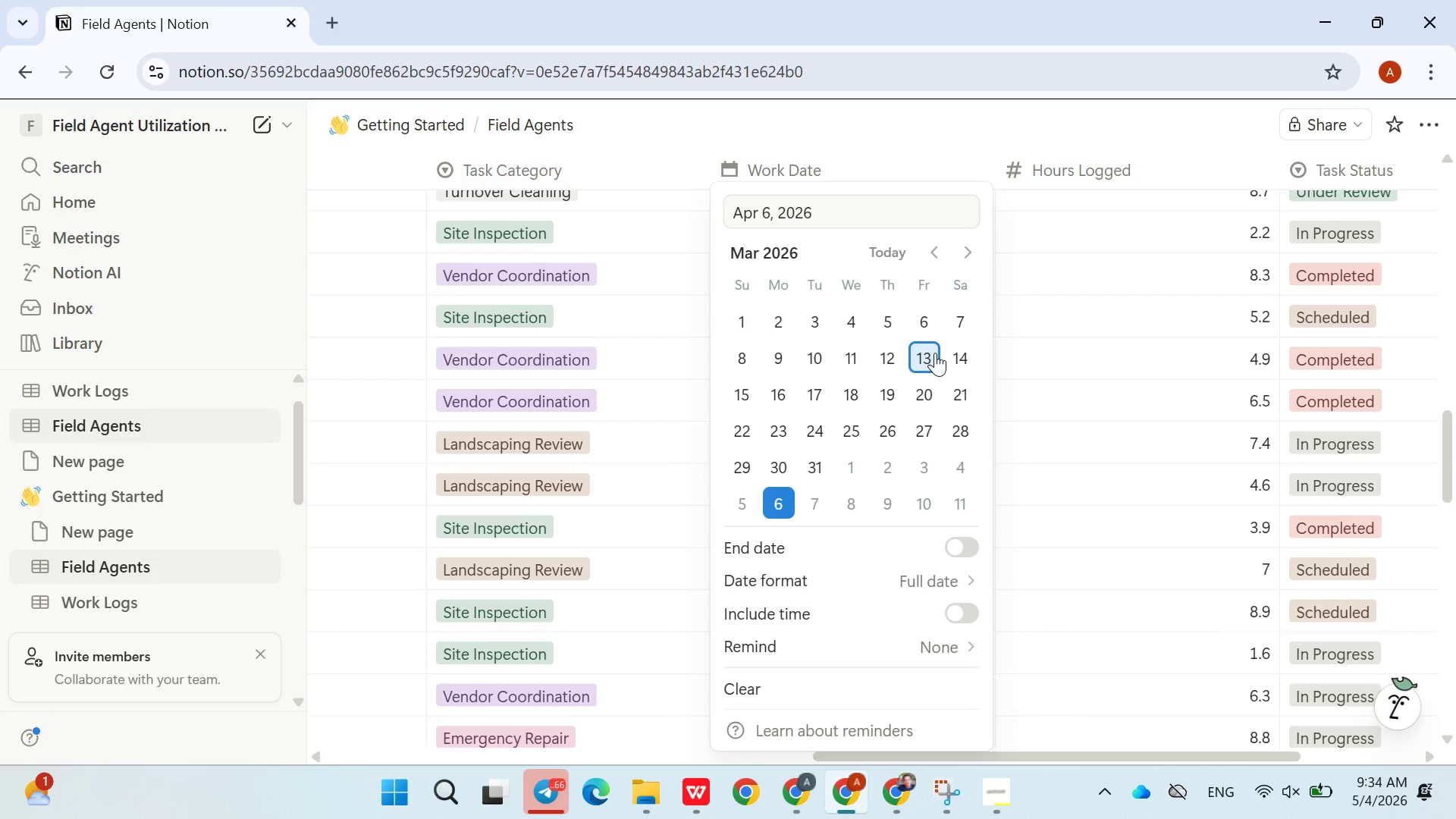 
double_click([938, 351])
 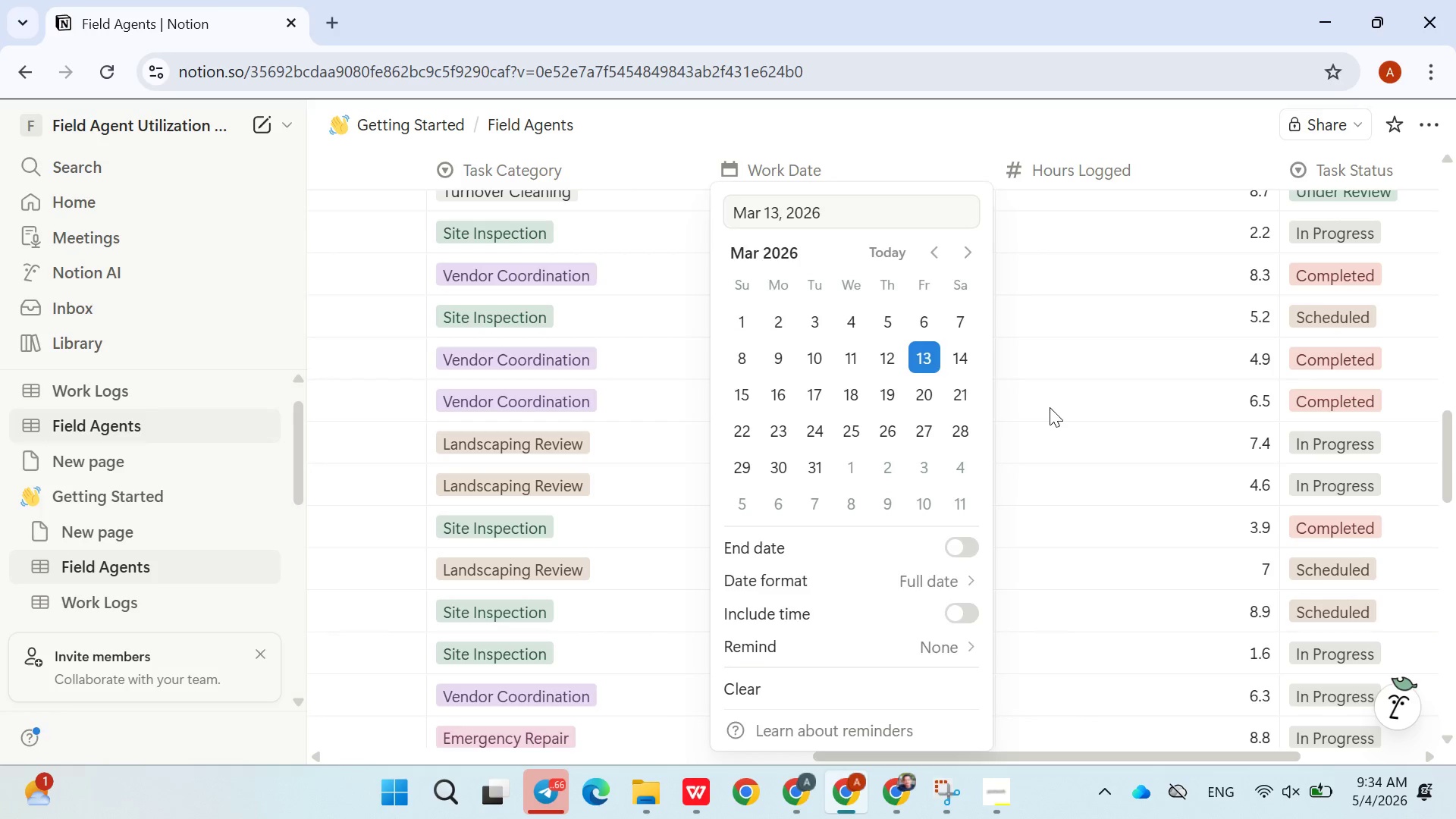 
triple_click([1050, 407])
 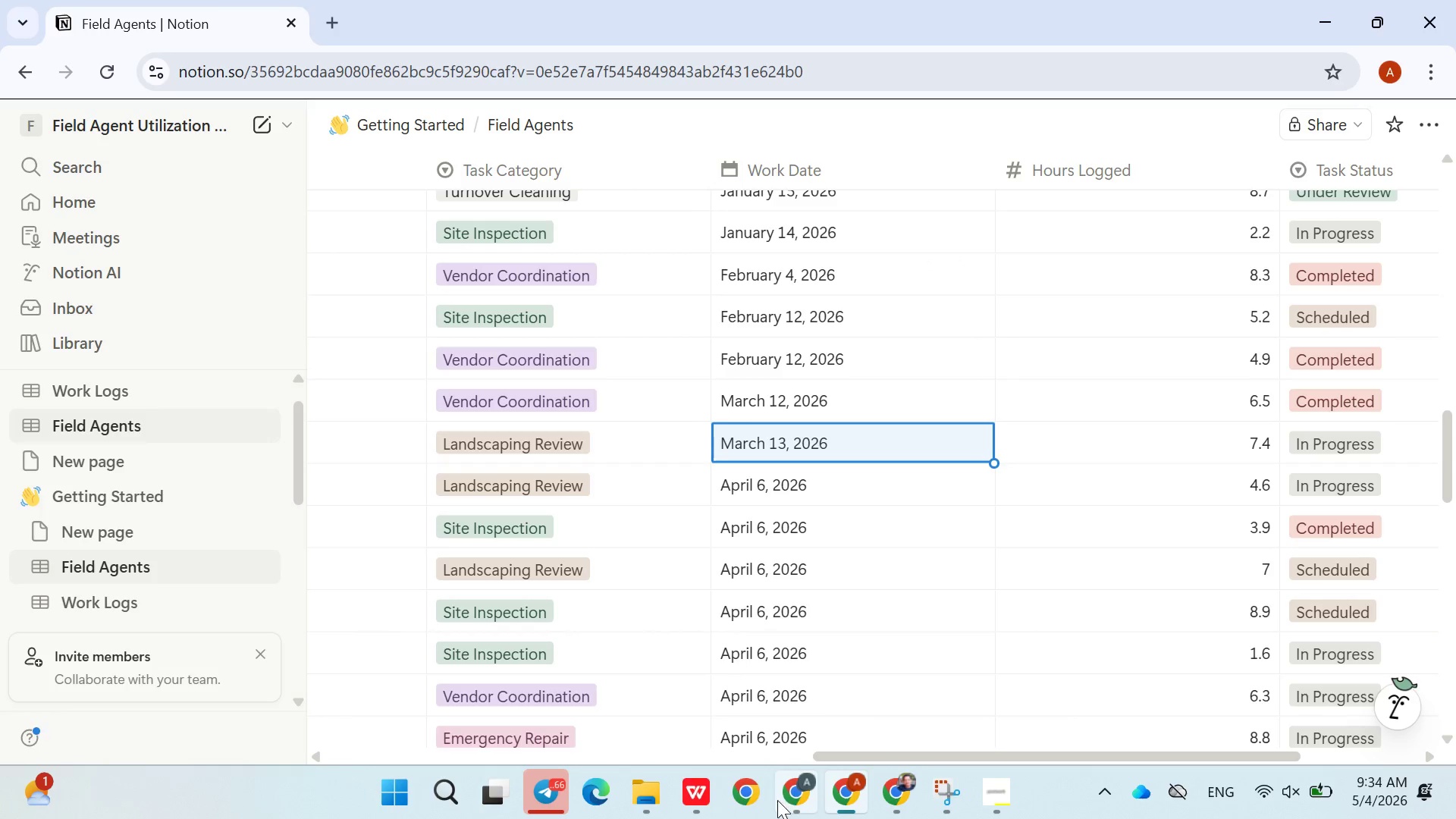 
left_click([788, 790])
 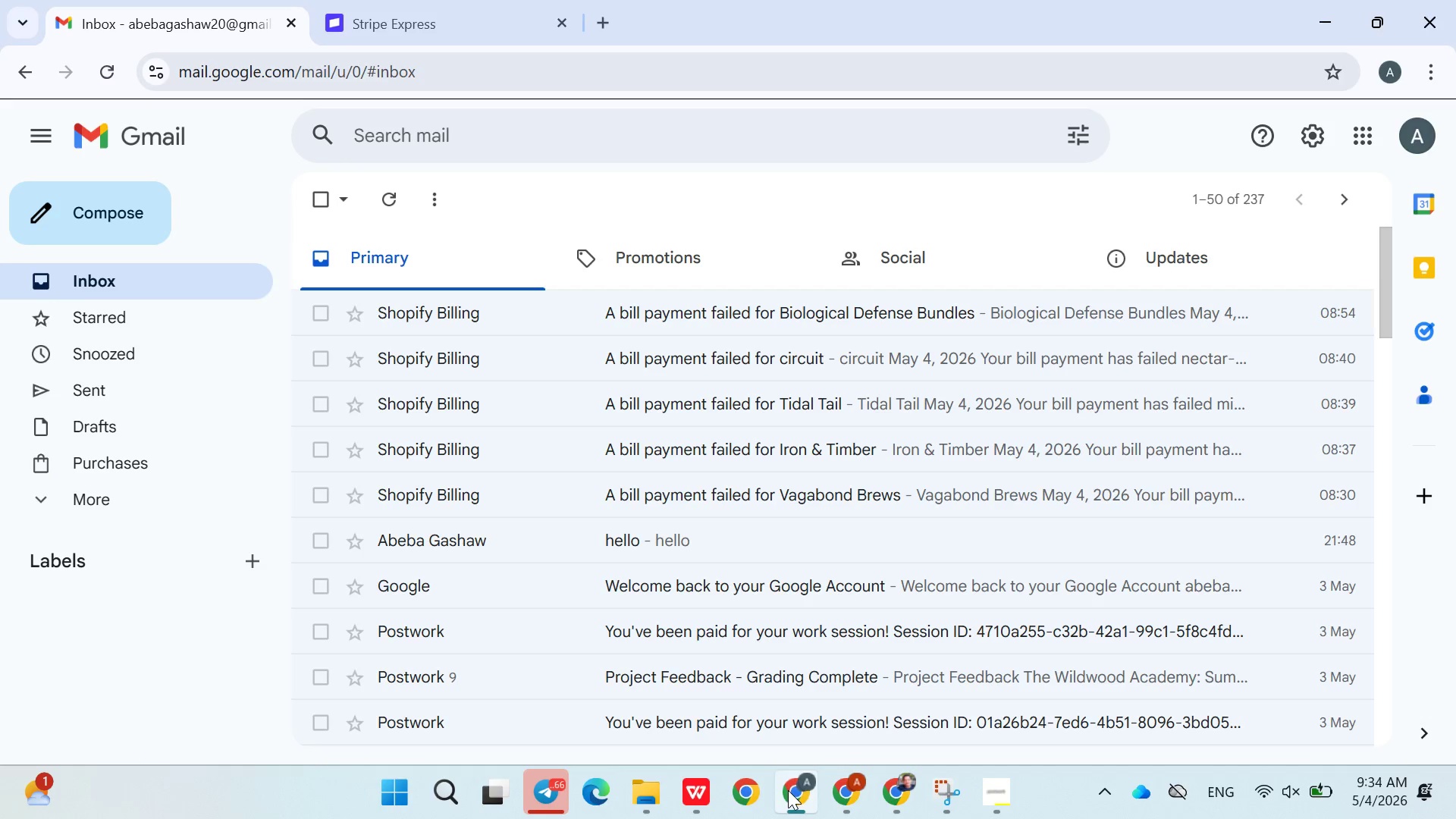 
left_click([788, 790])
 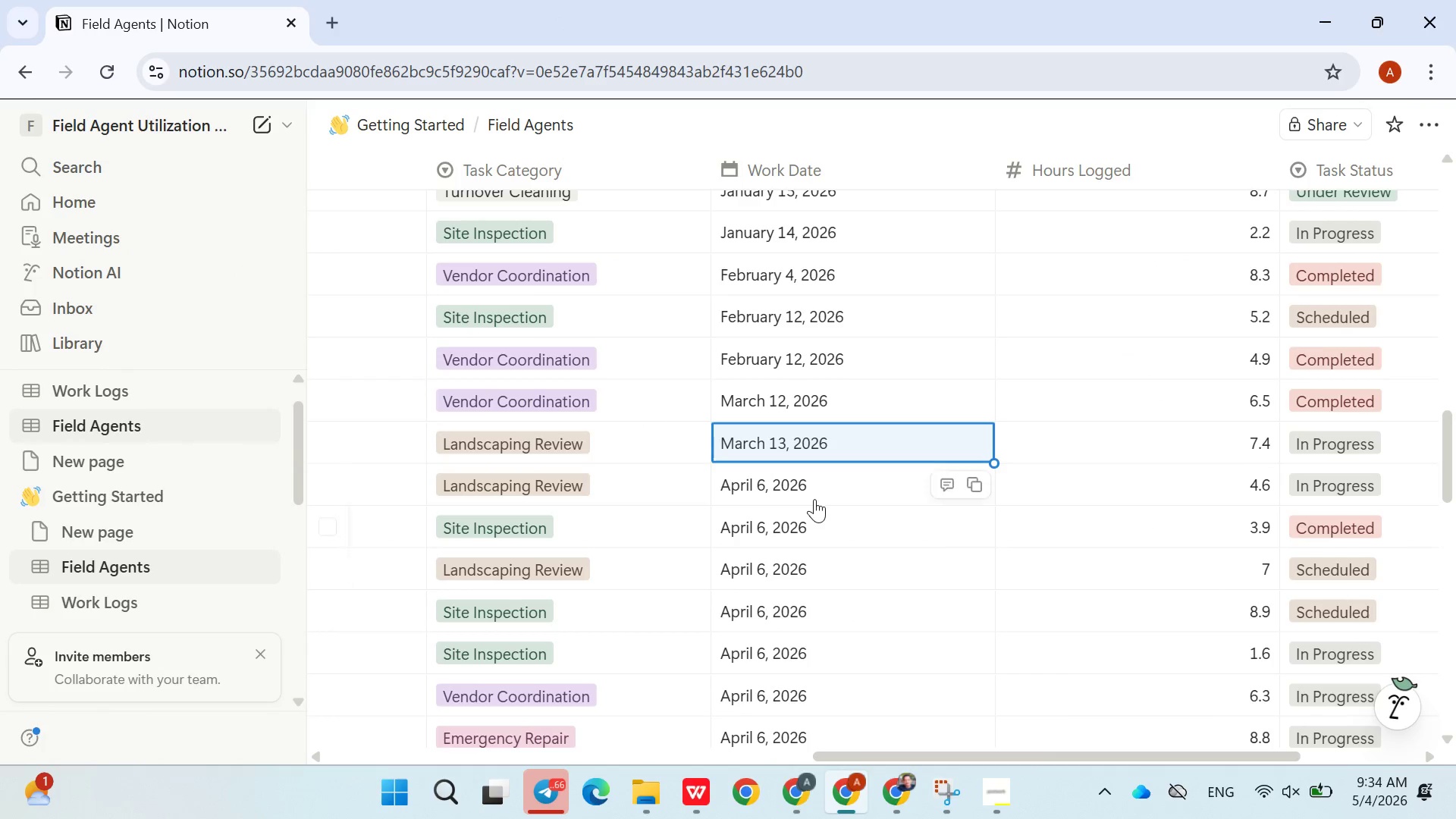 
left_click([817, 487])
 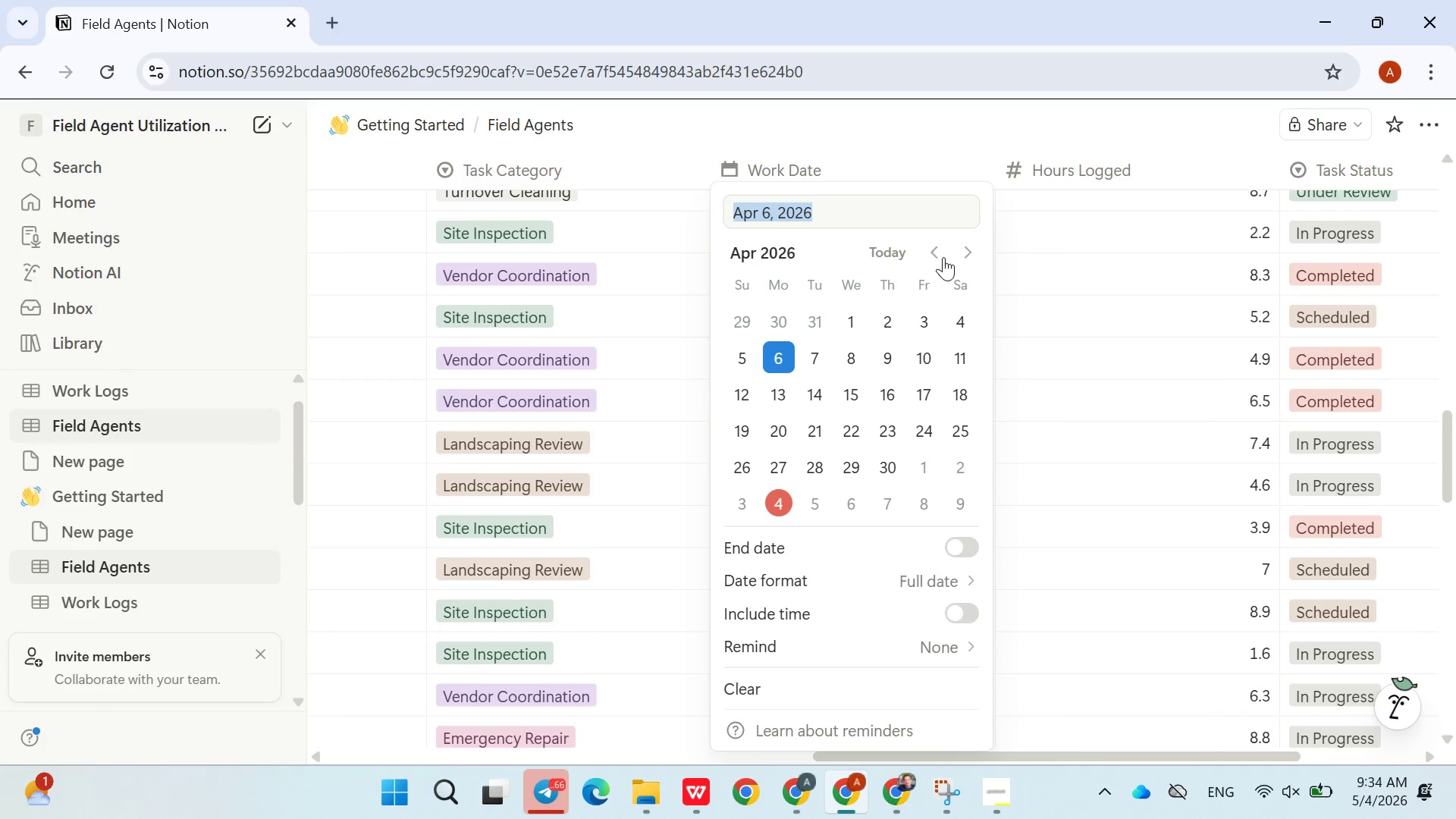 
left_click([943, 256])
 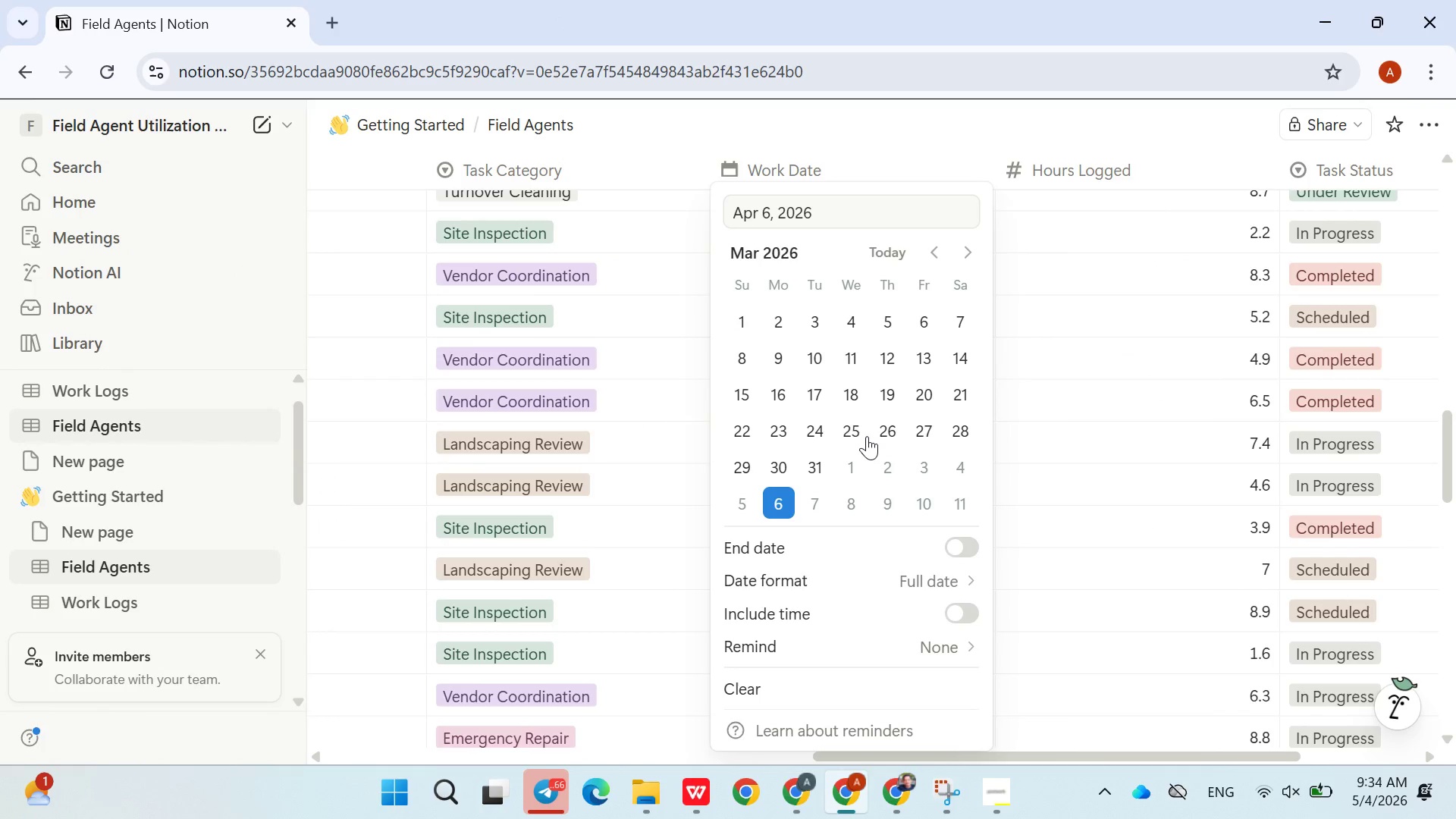 
left_click([866, 436])
 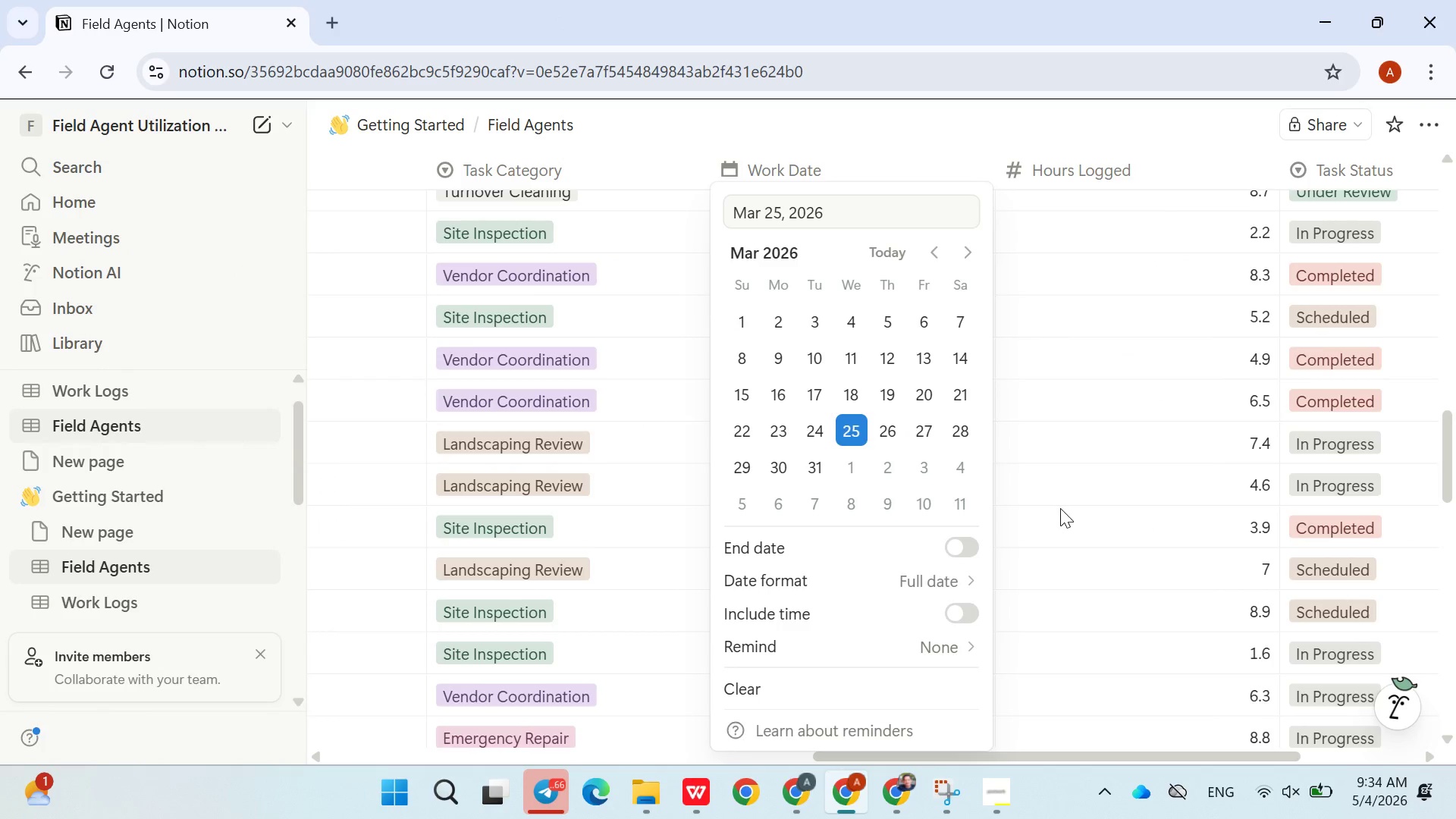 
left_click([1060, 508])
 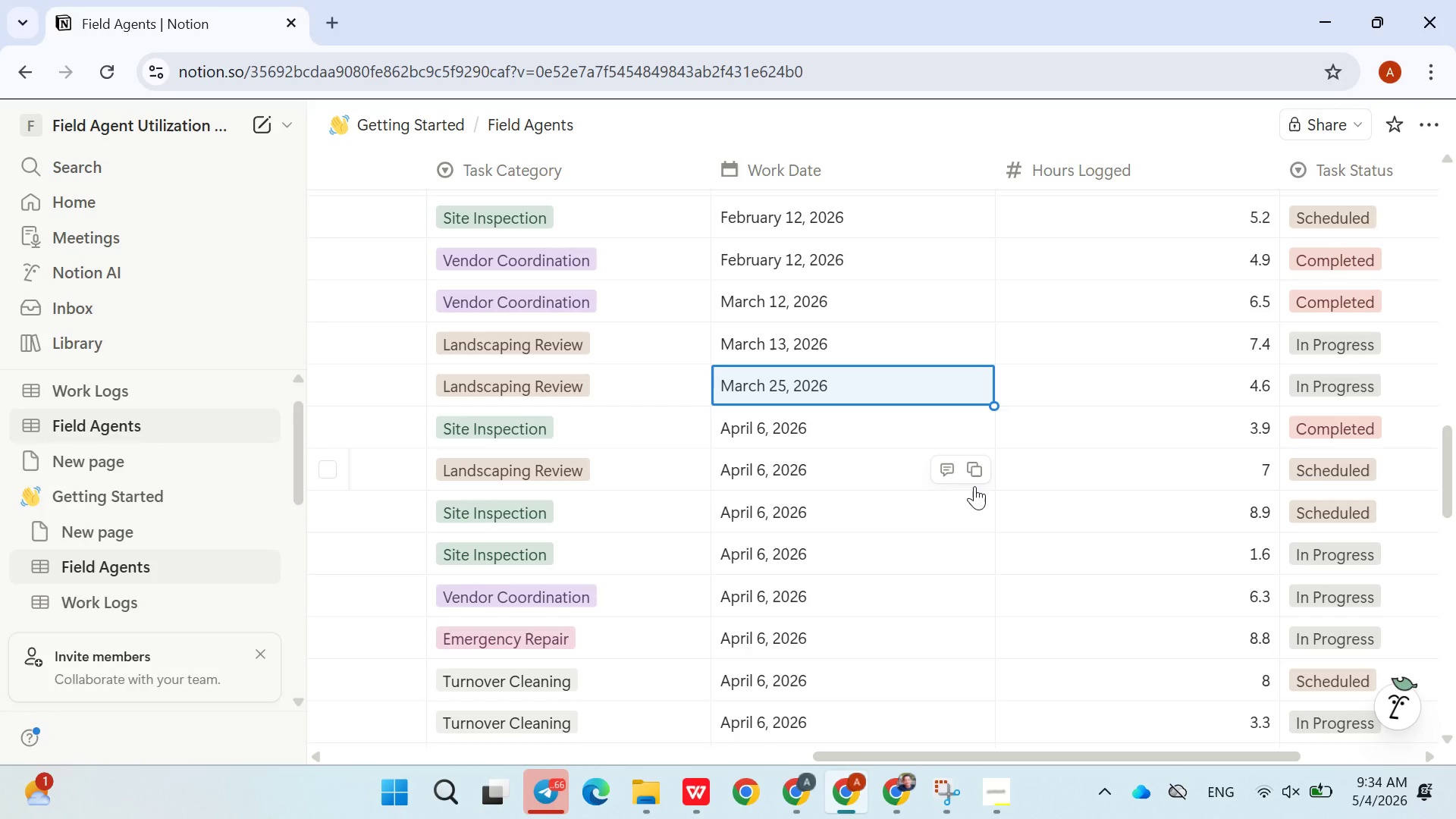 
left_click([836, 427])
 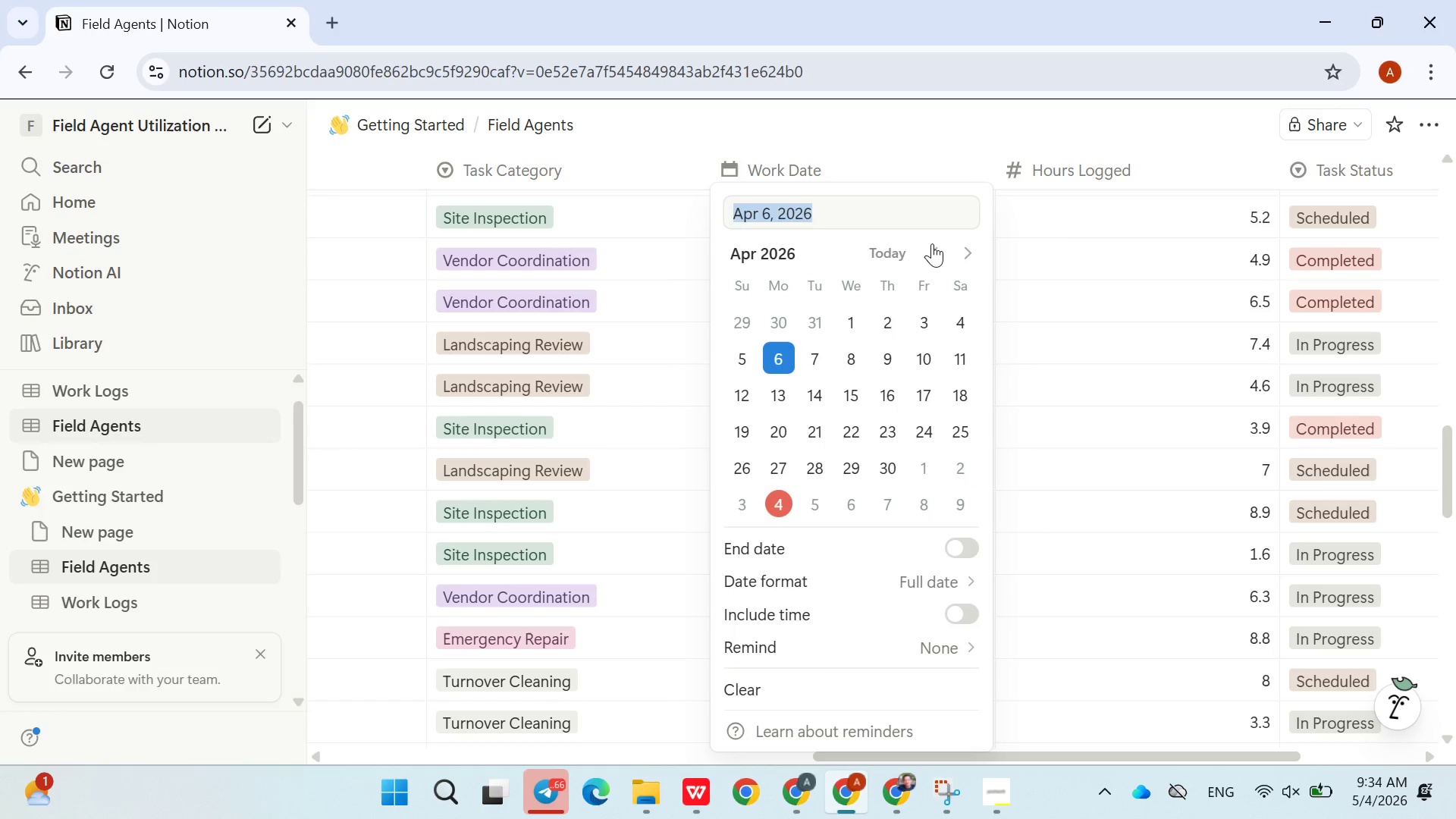 
double_click([932, 243])
 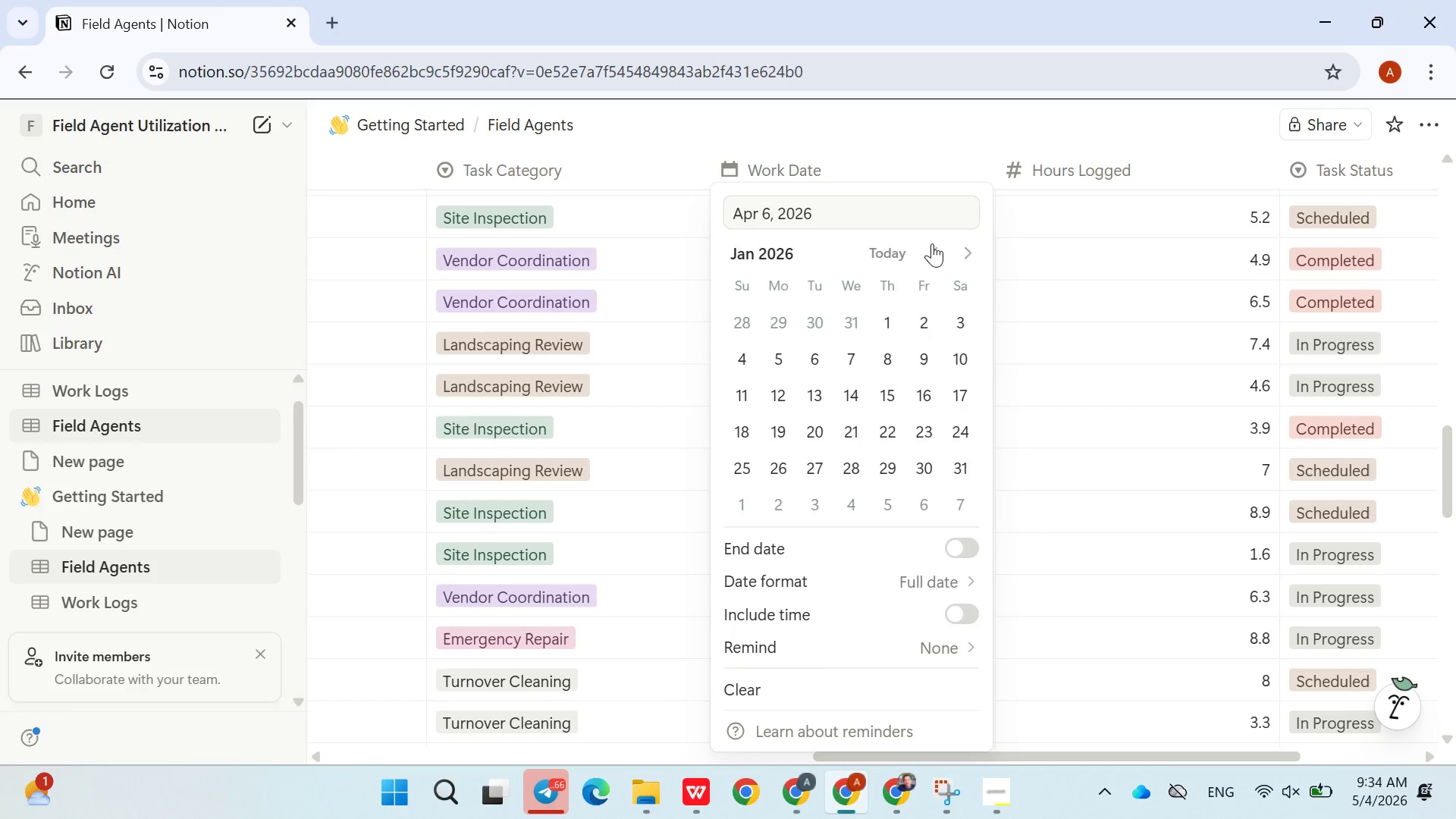 
triple_click([932, 243])
 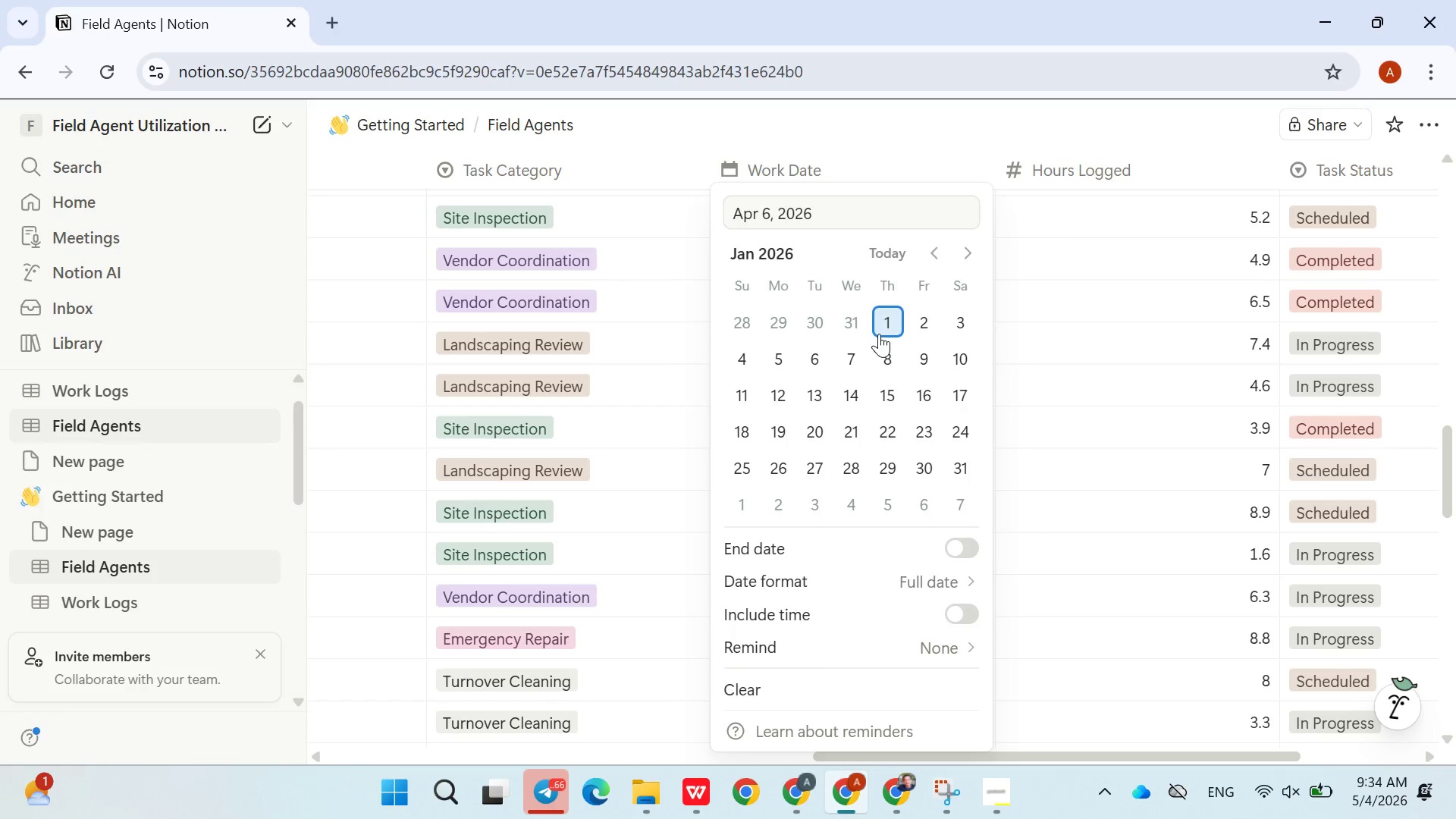 
left_click([879, 334])
 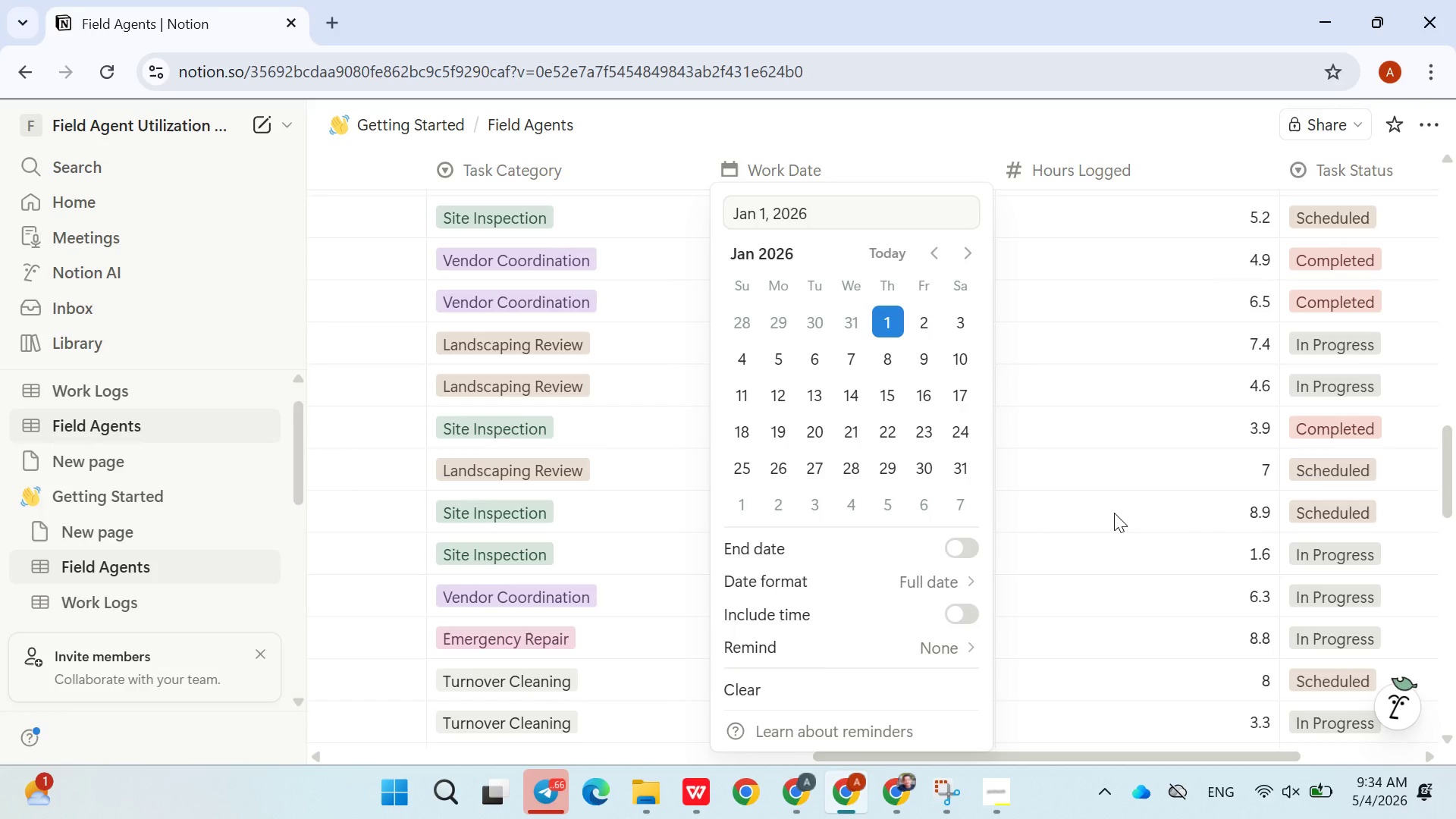 
left_click([1114, 513])
 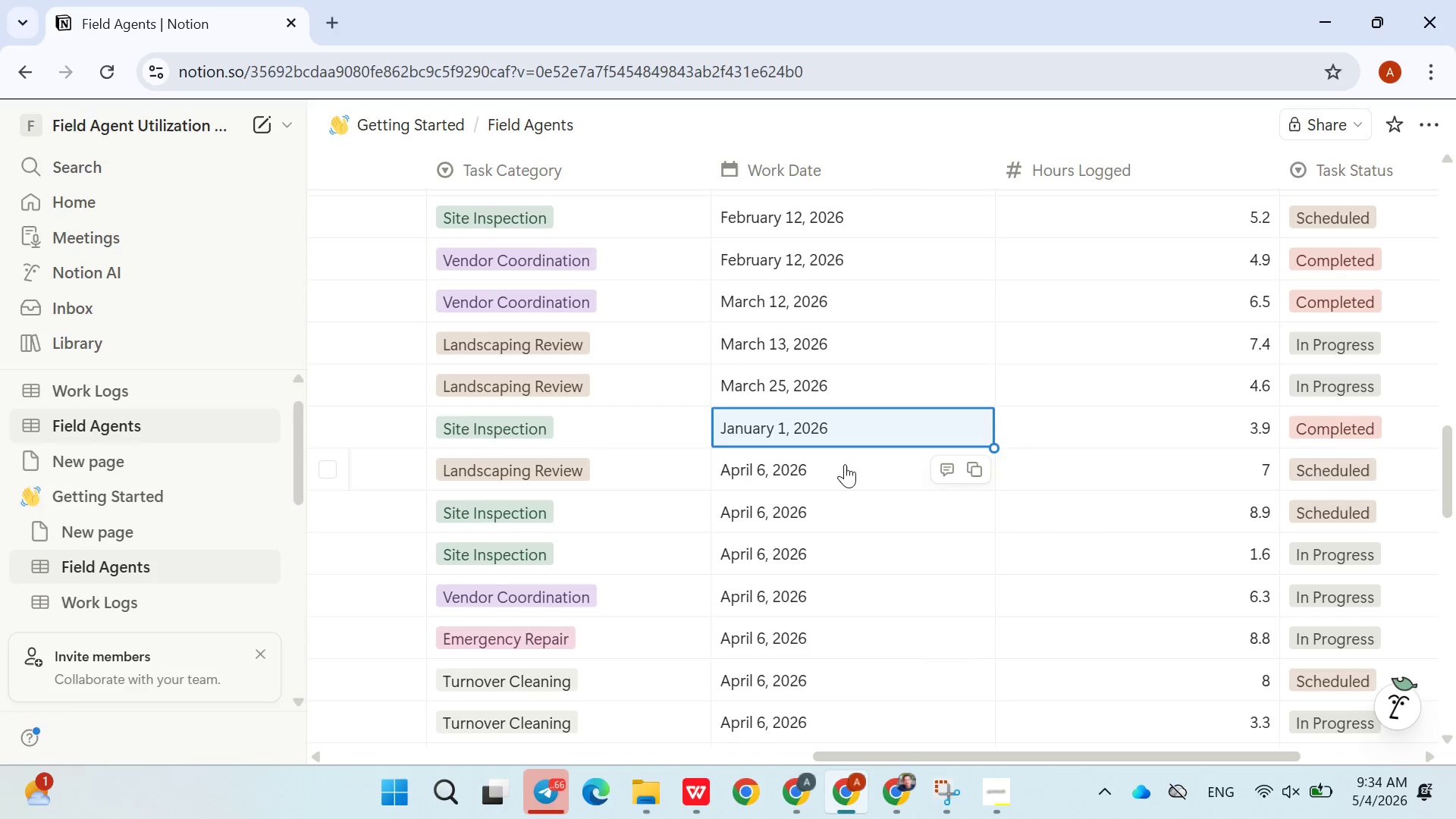 
left_click([844, 464])
 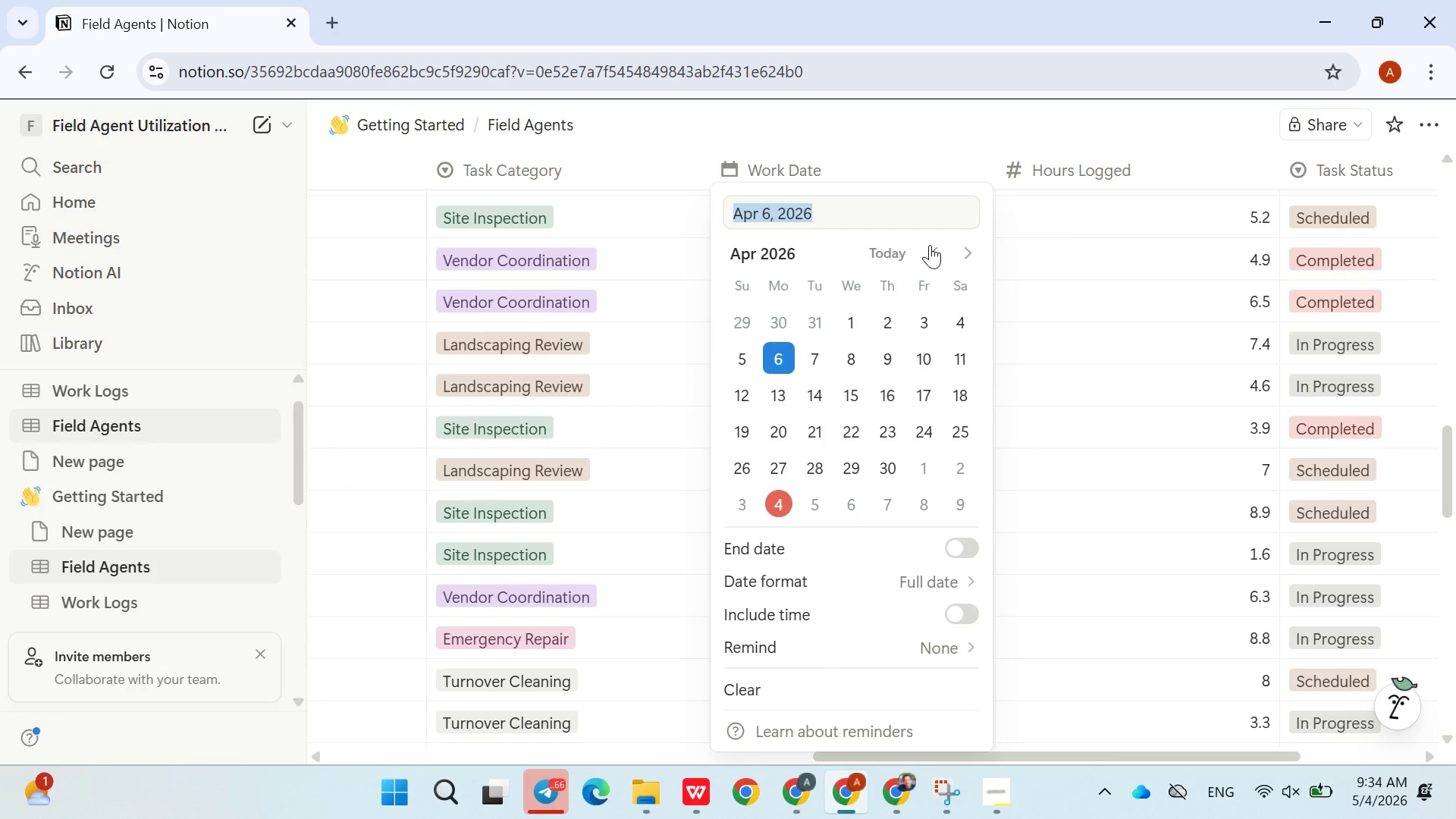 
double_click([930, 245])
 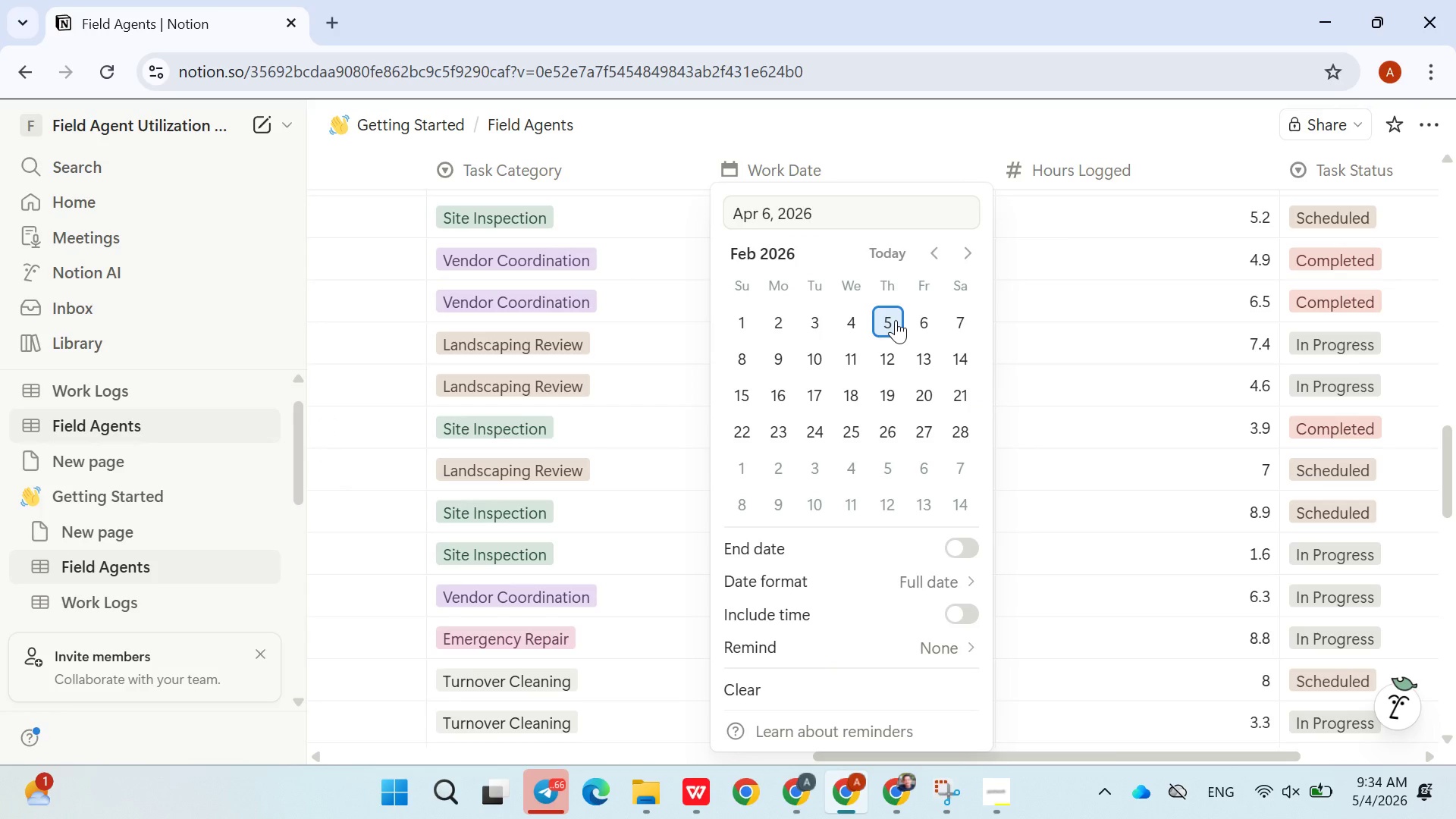 
left_click([896, 320])
 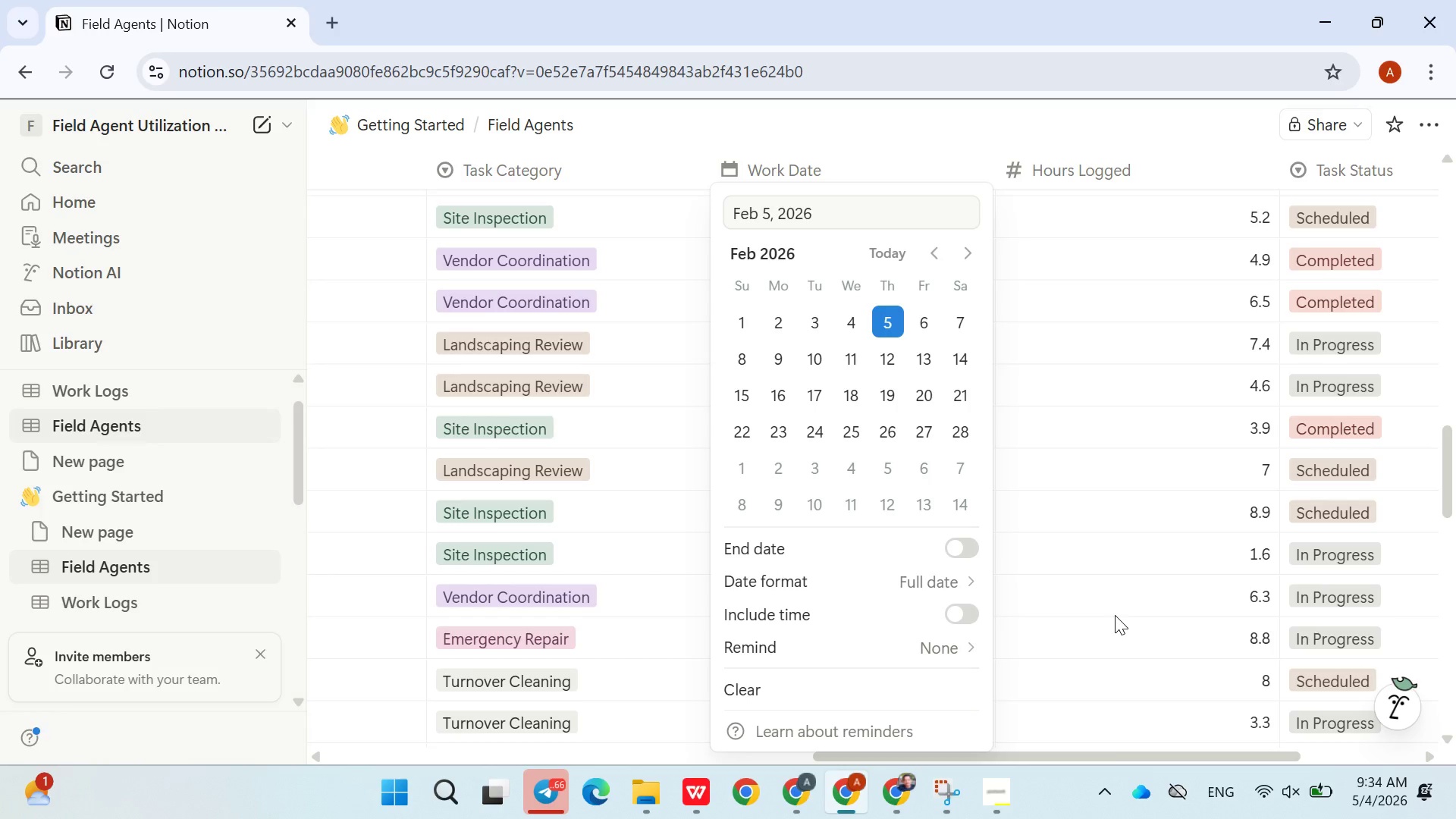 
left_click([1115, 615])
 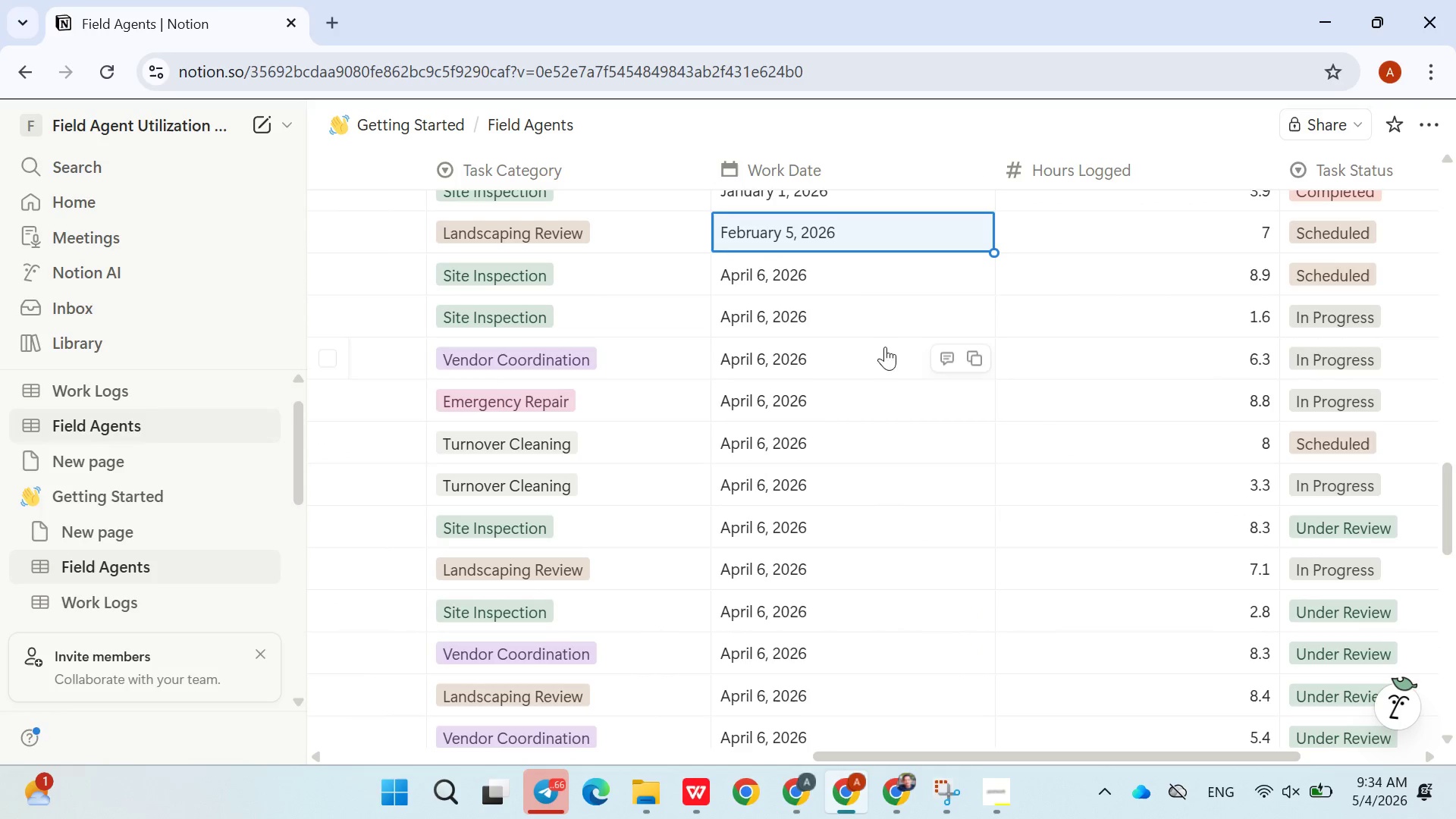 
left_click([853, 275])
 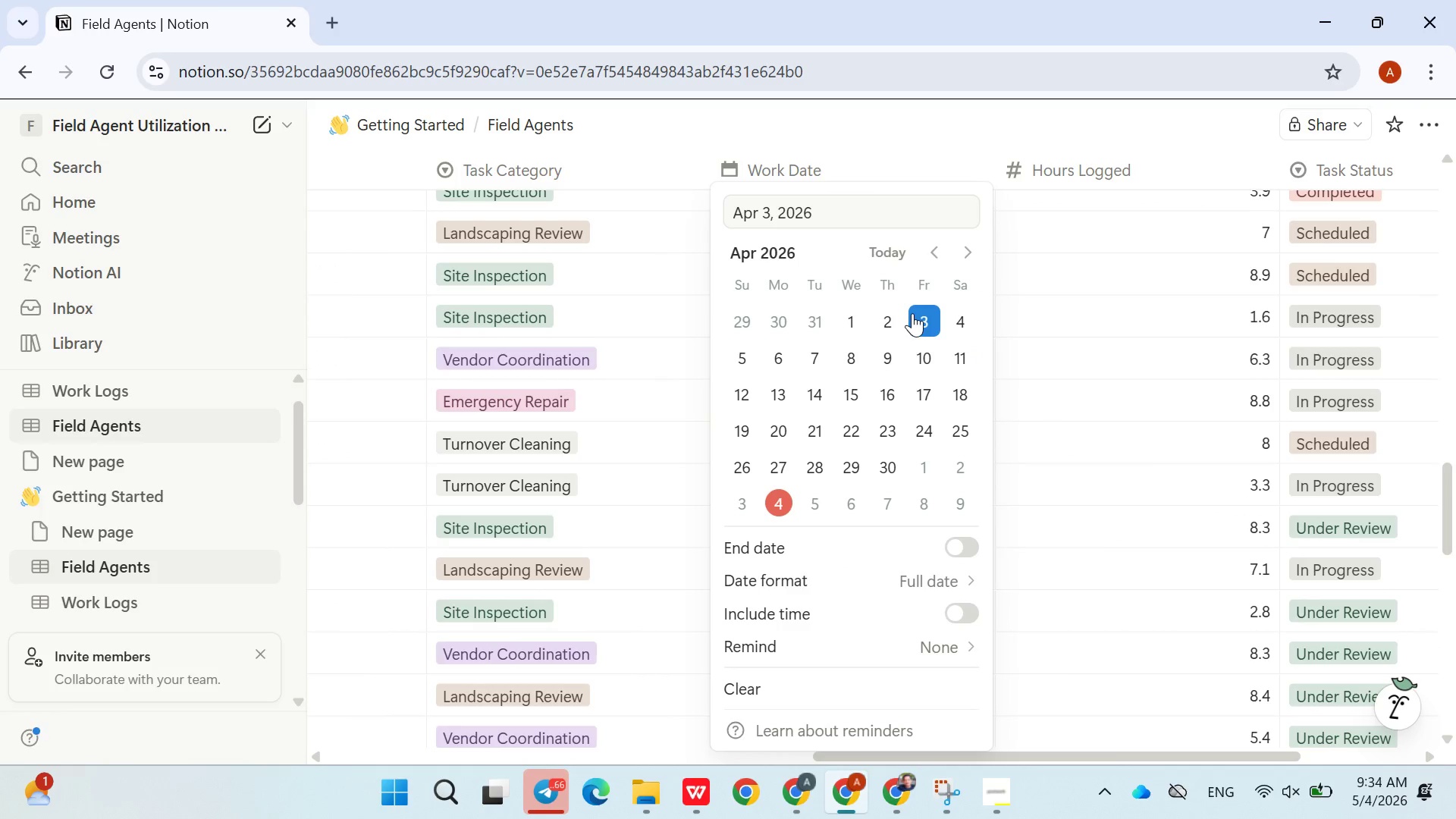 
double_click([1084, 488])
 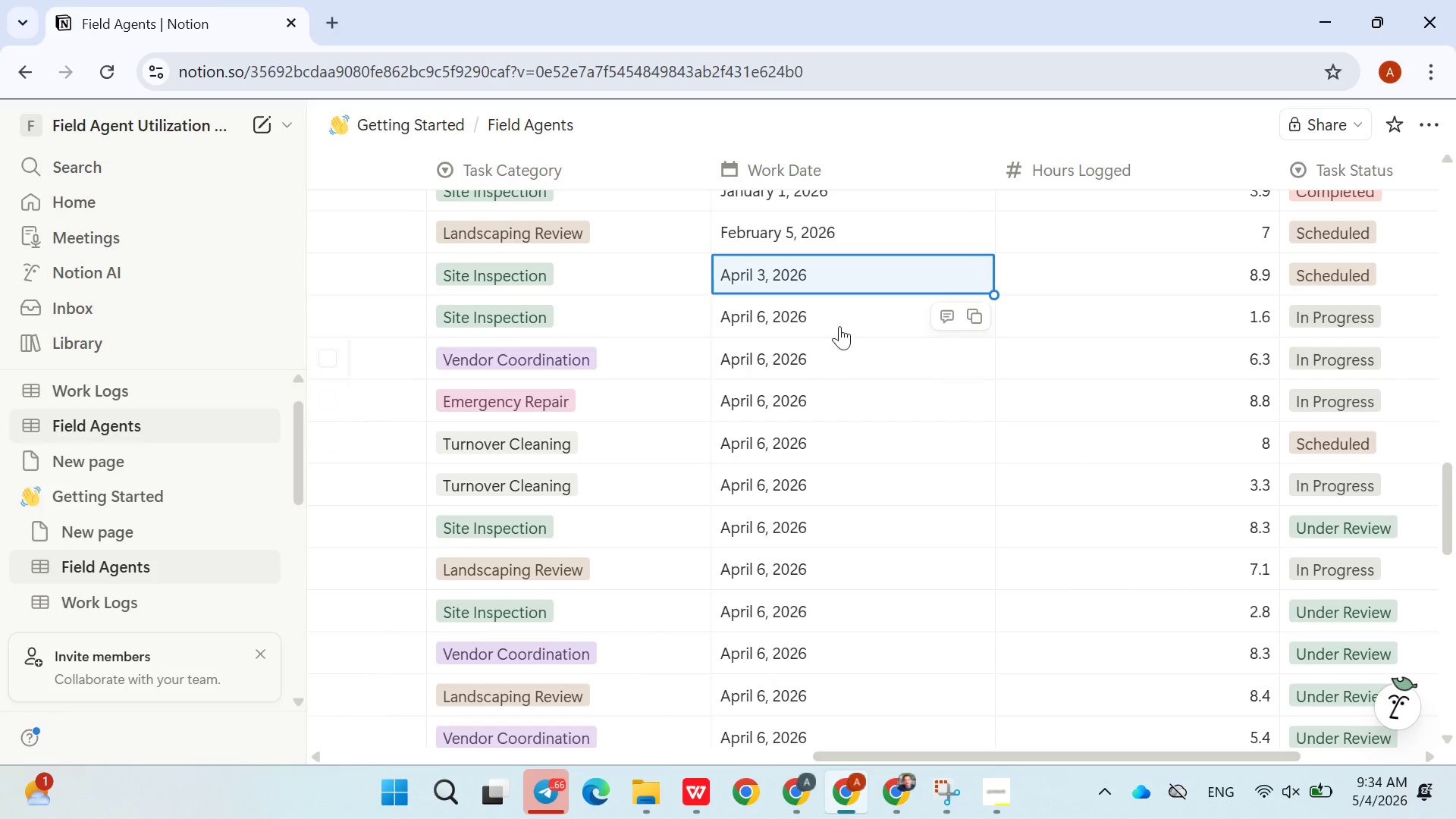 
left_click([842, 316])
 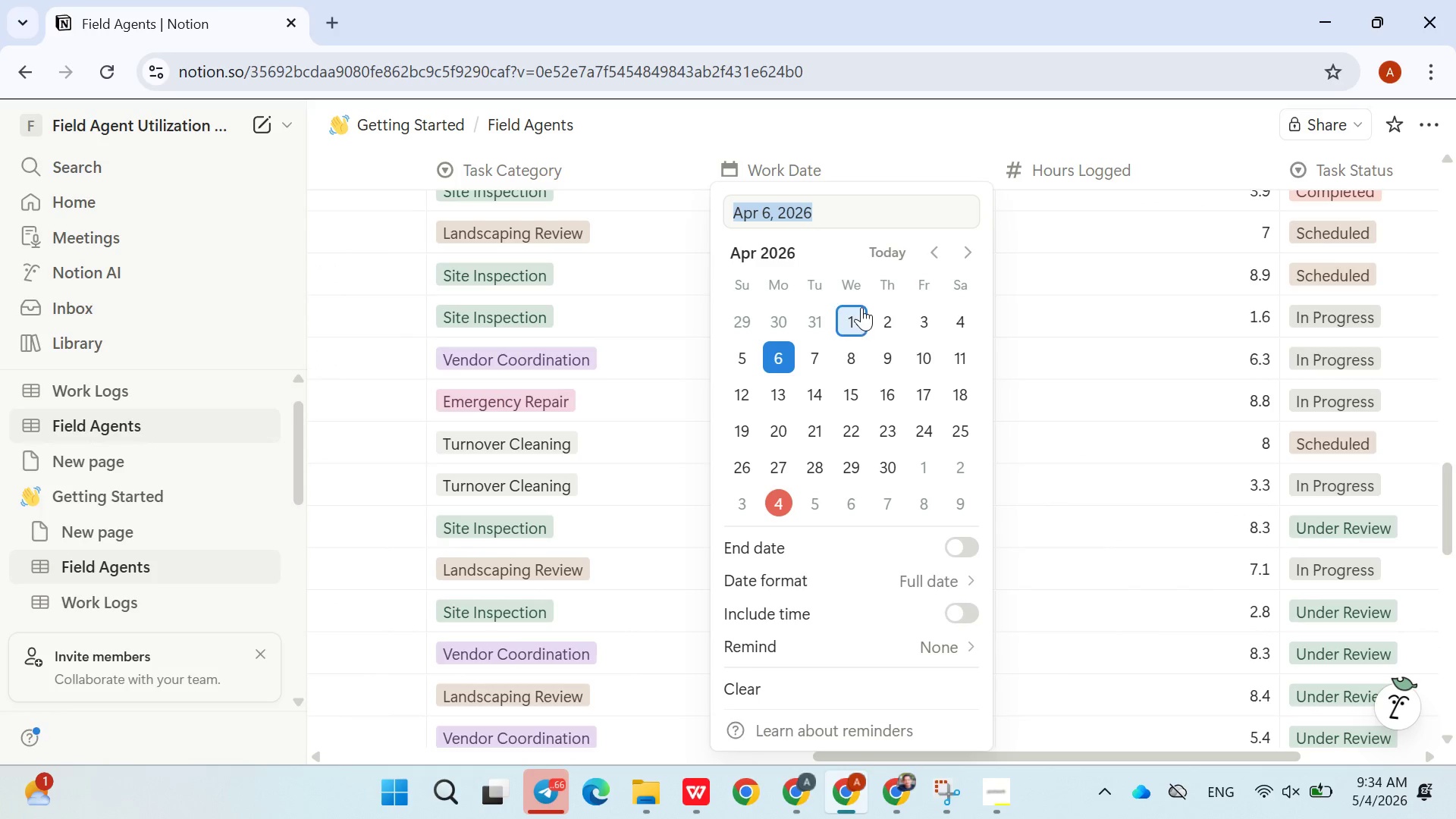 
left_click([857, 311])
 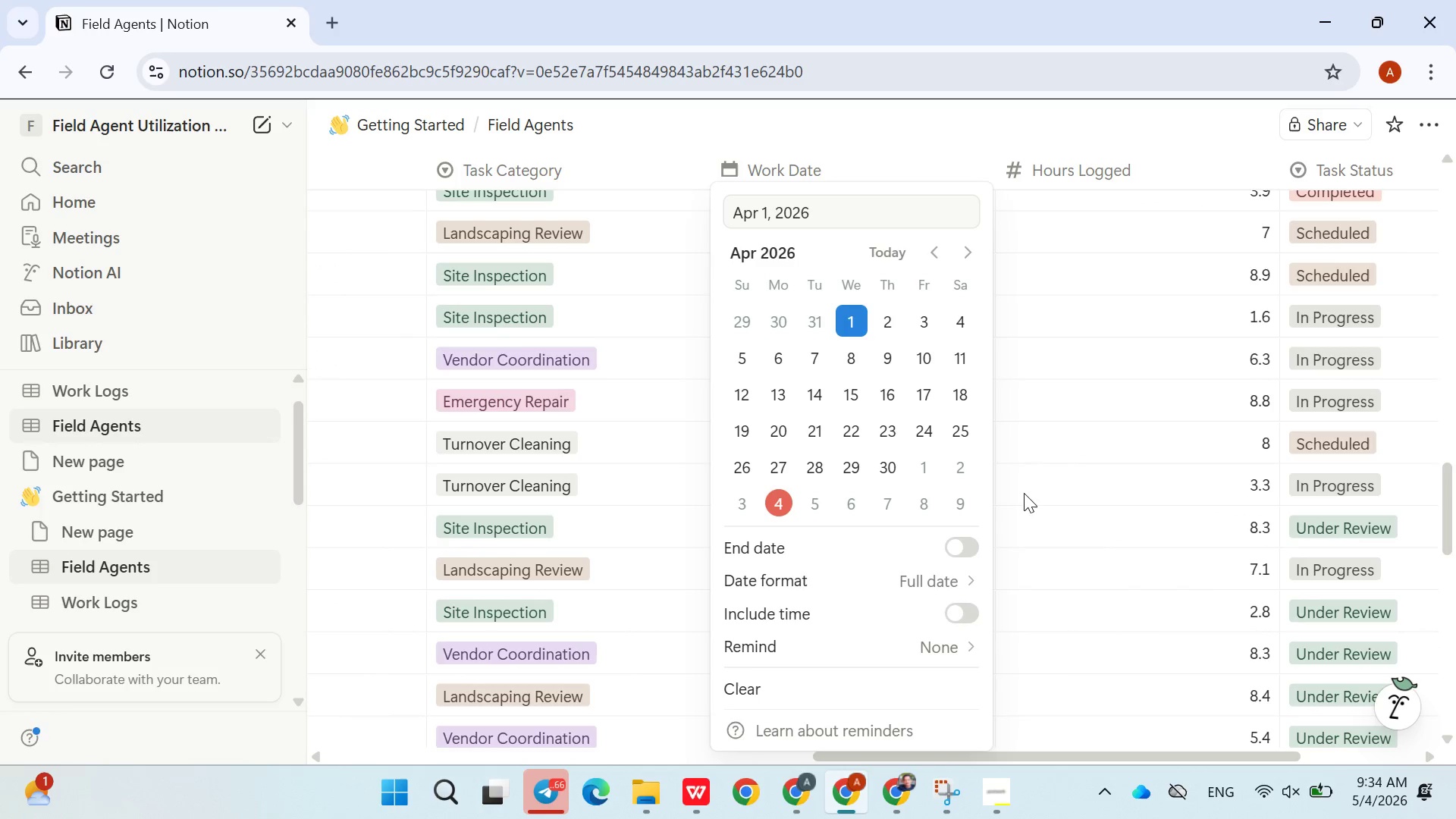 
left_click([1029, 497])
 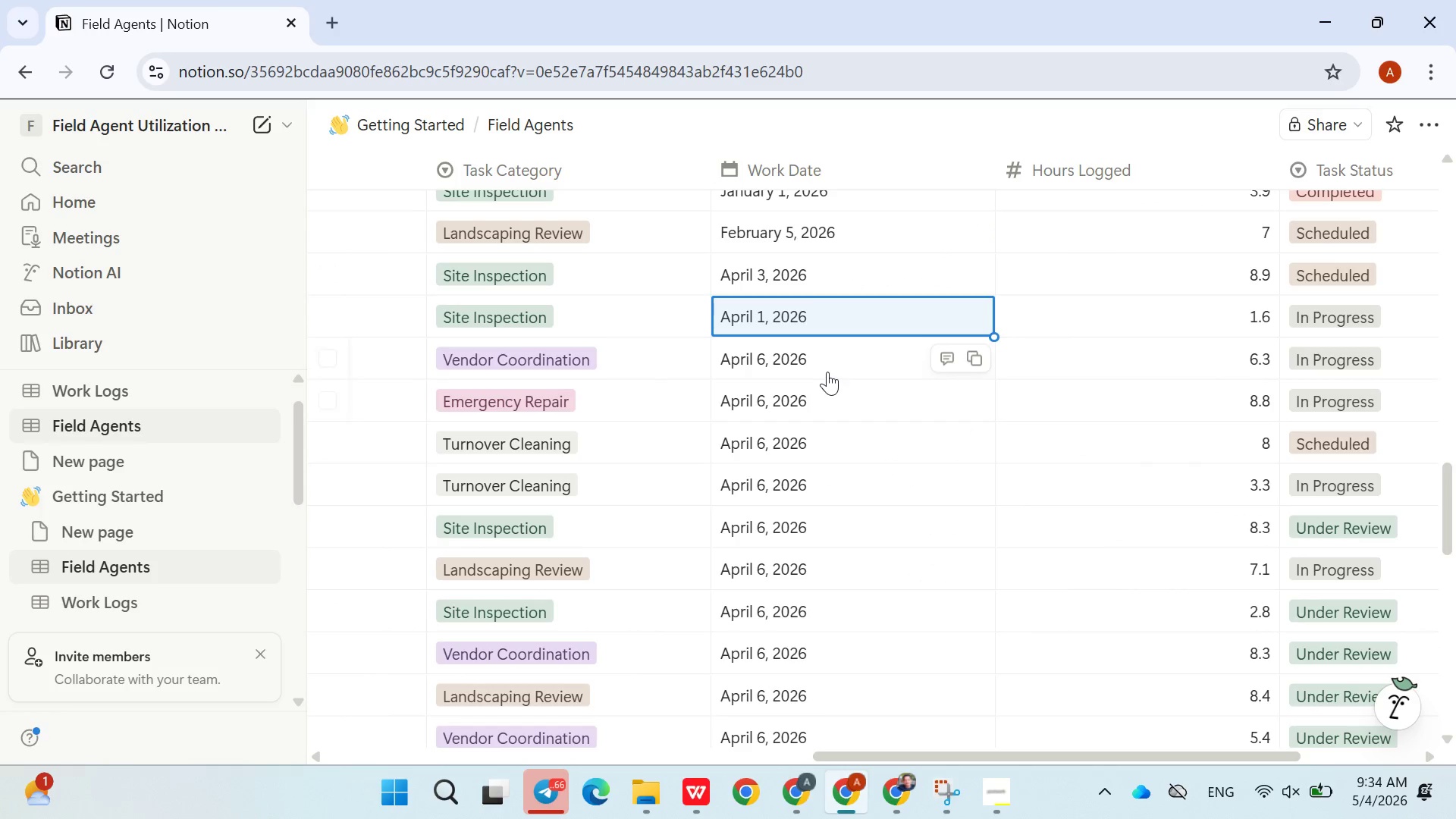 
left_click([827, 371])
 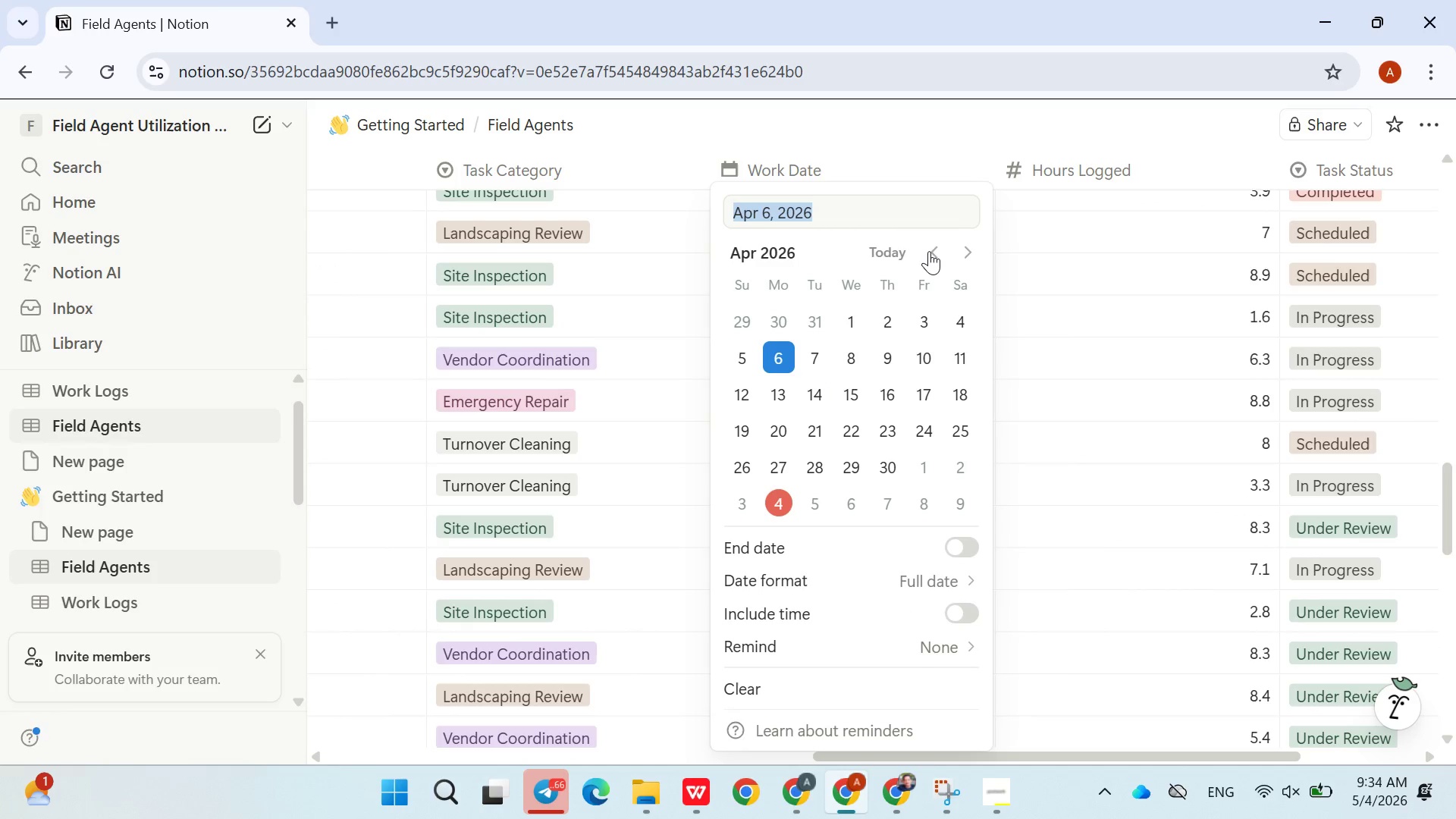 
double_click([930, 249])
 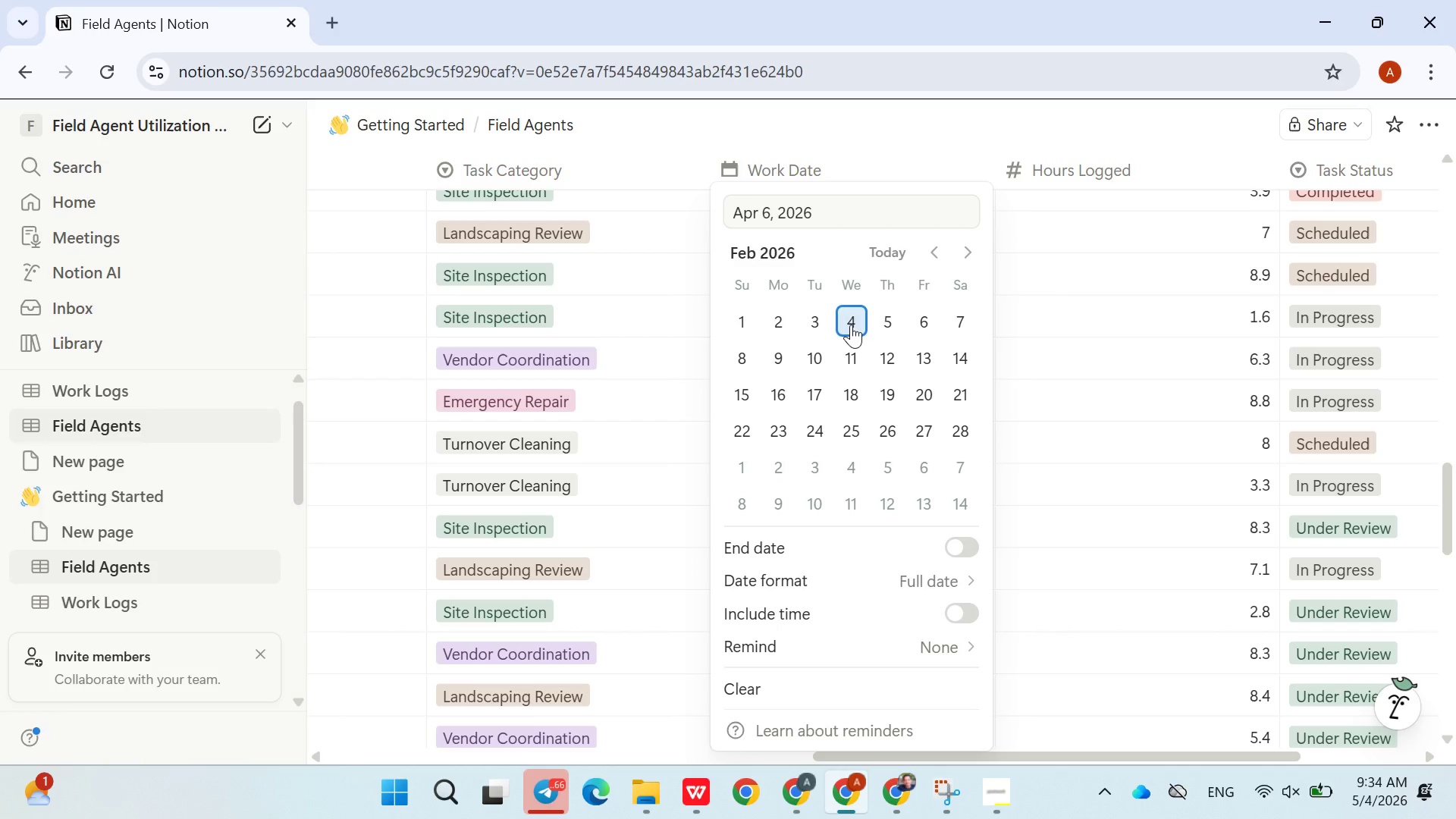 
left_click([849, 325])
 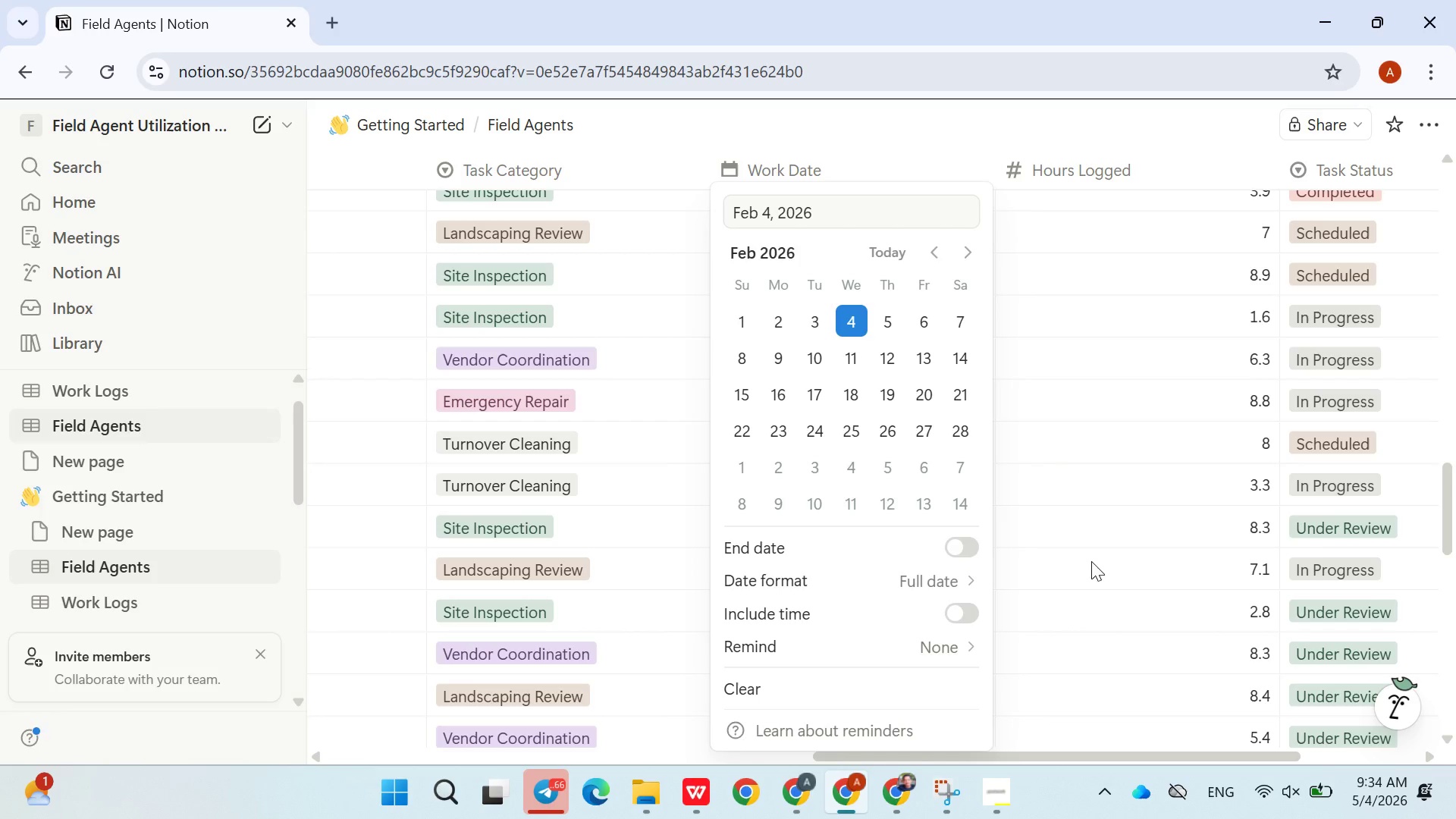 
left_click([1091, 561])
 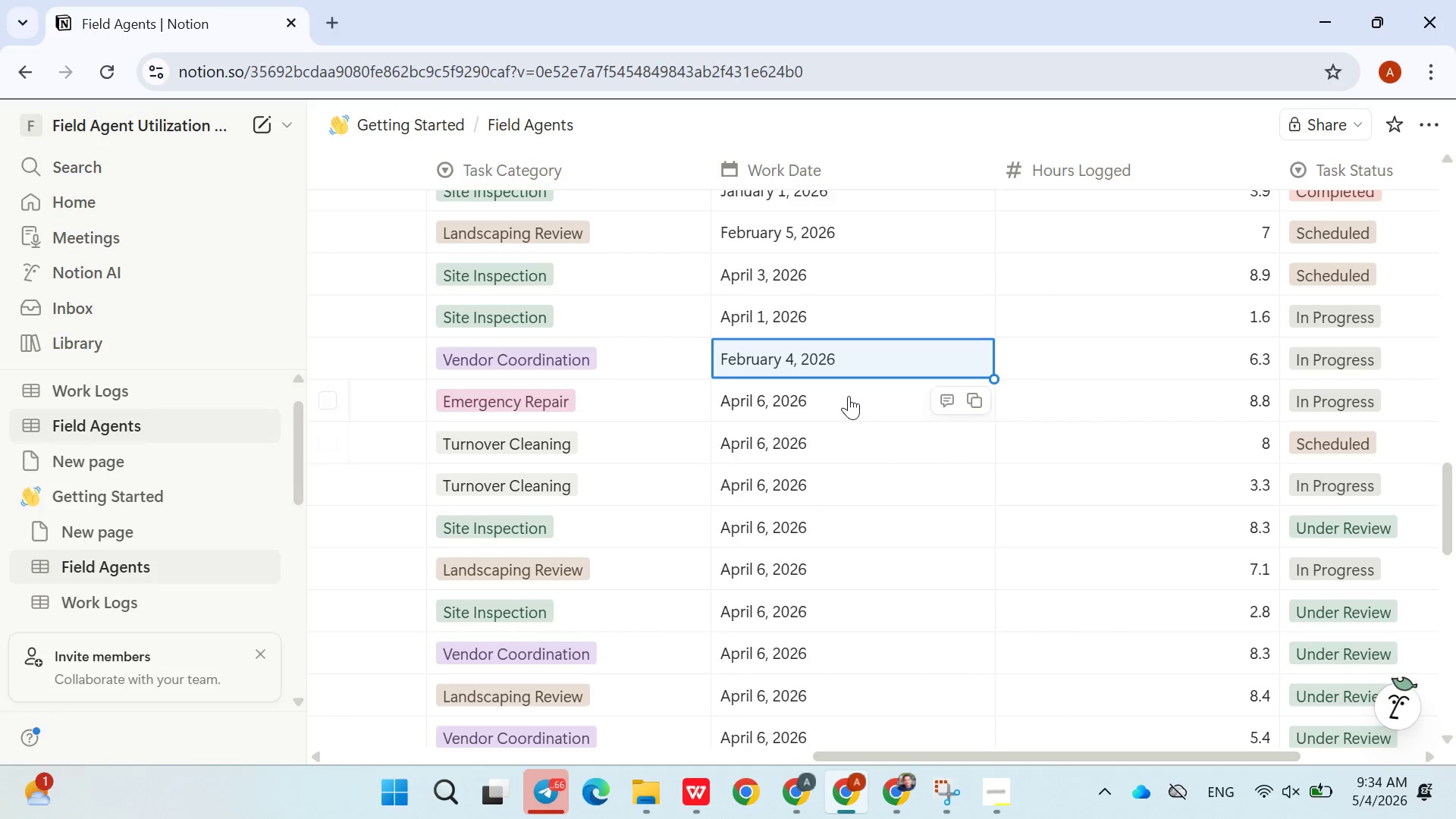 
left_click([849, 396])
 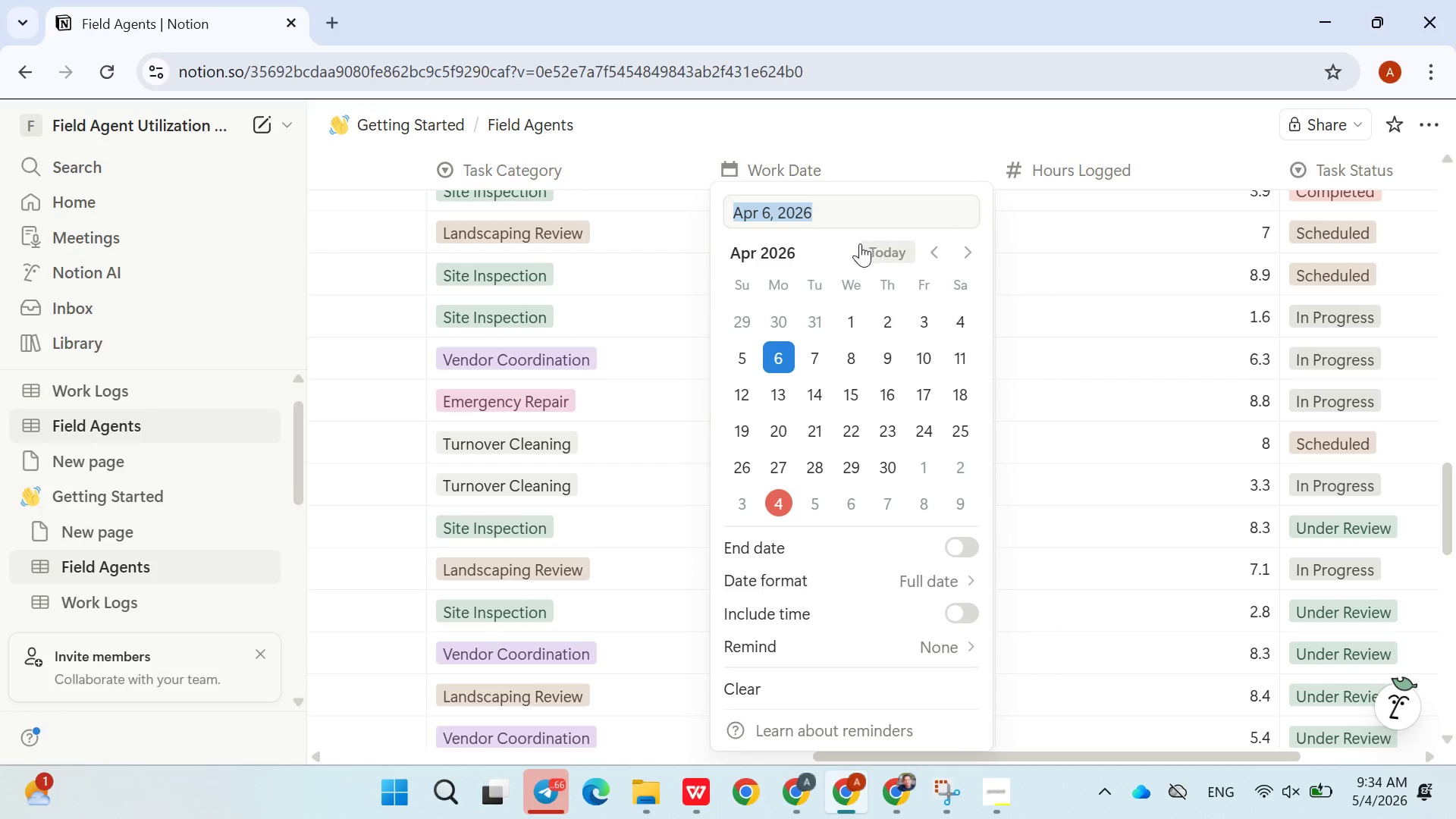 
left_click([874, 243])
 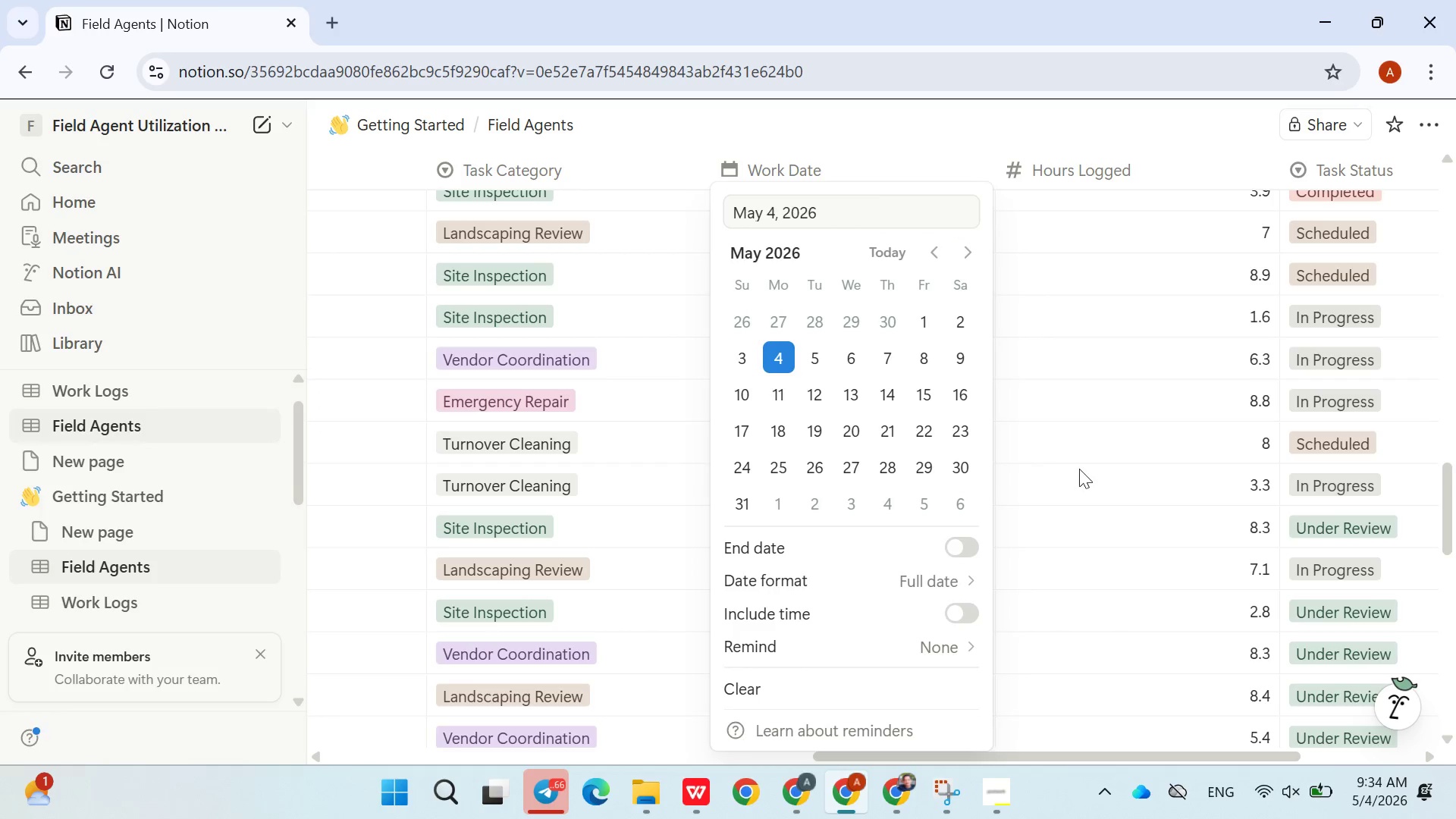 
left_click([1080, 470])
 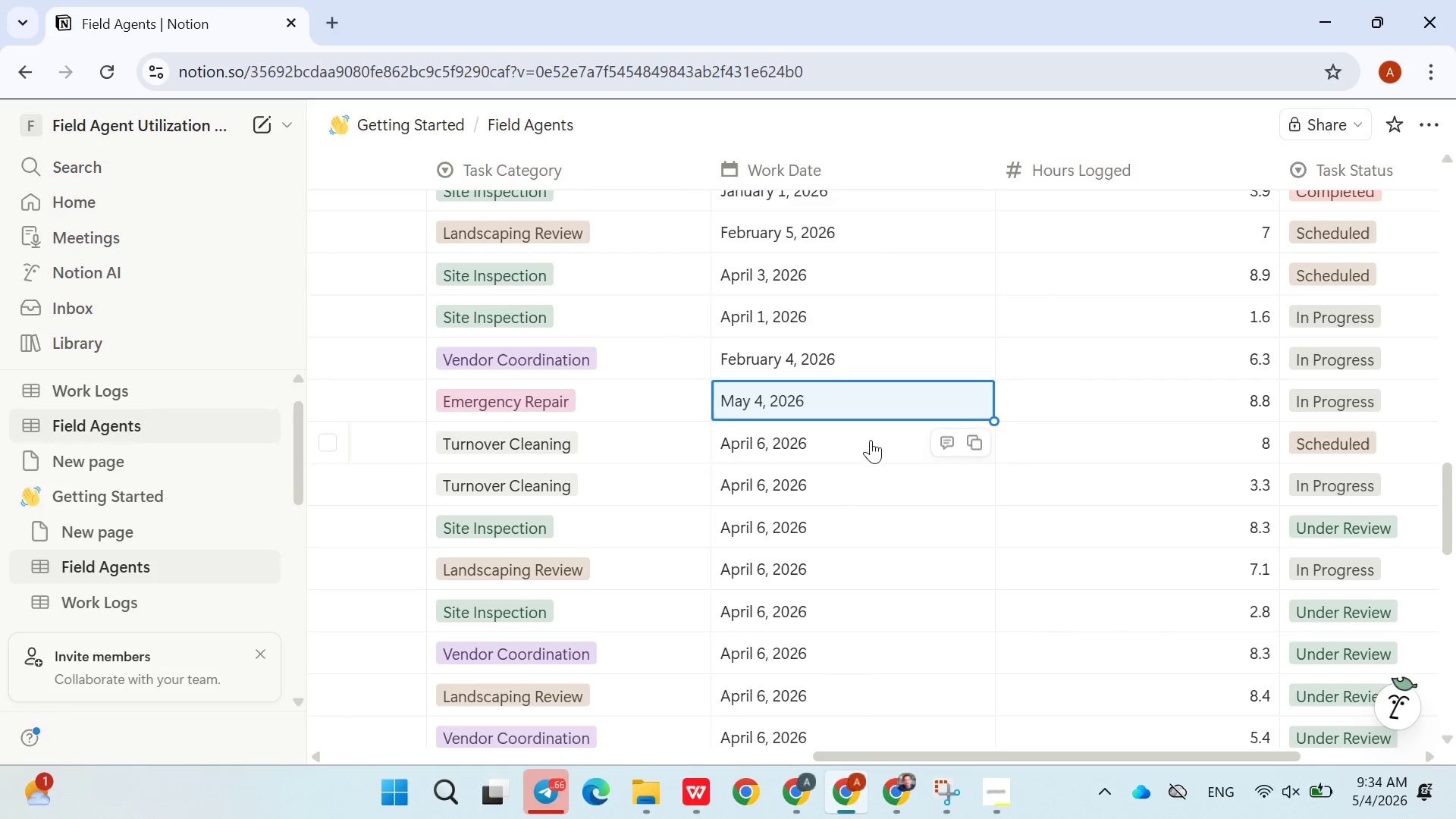 
left_click([870, 440])
 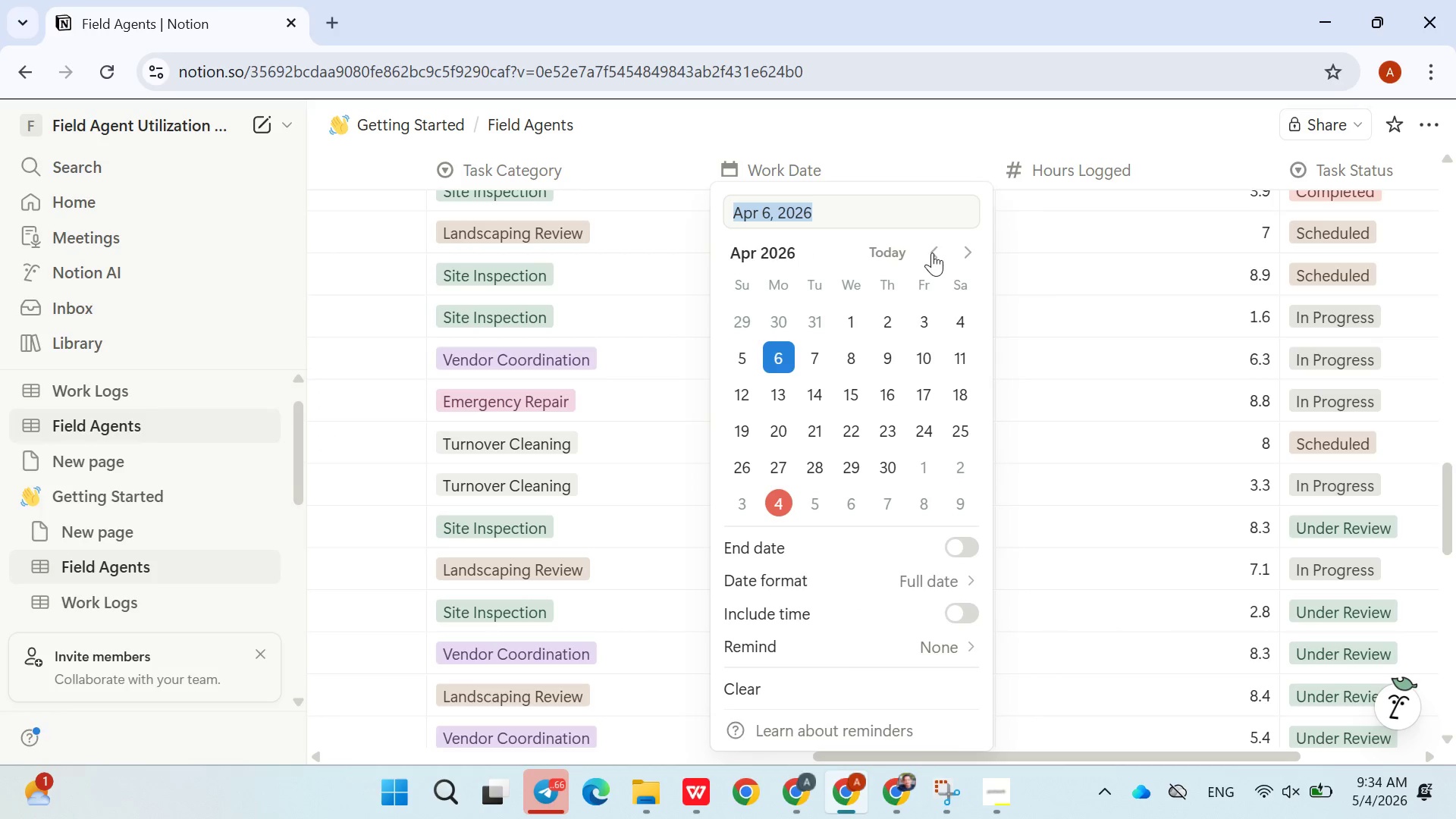 
double_click([932, 253])
 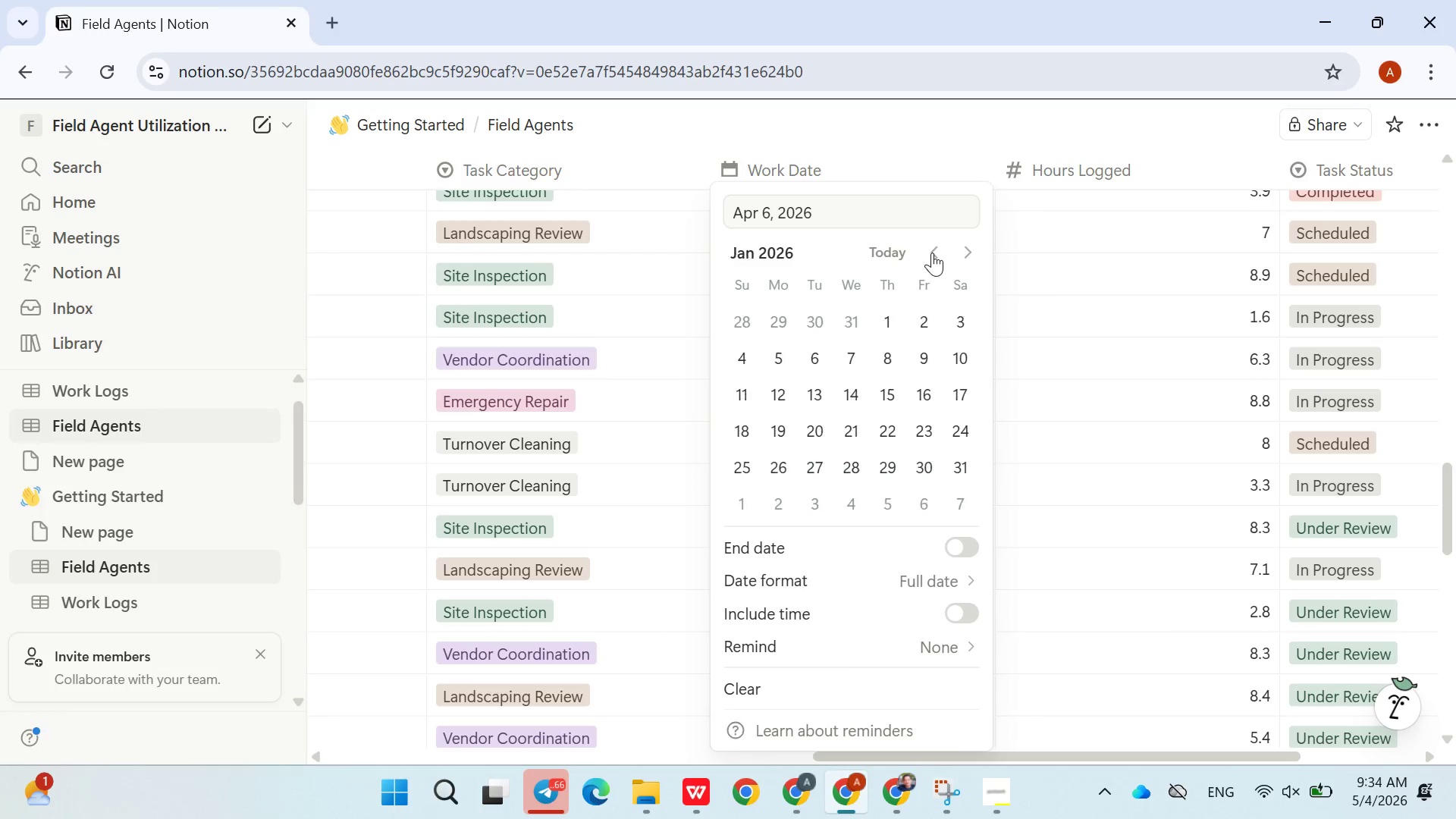 
triple_click([932, 253])
 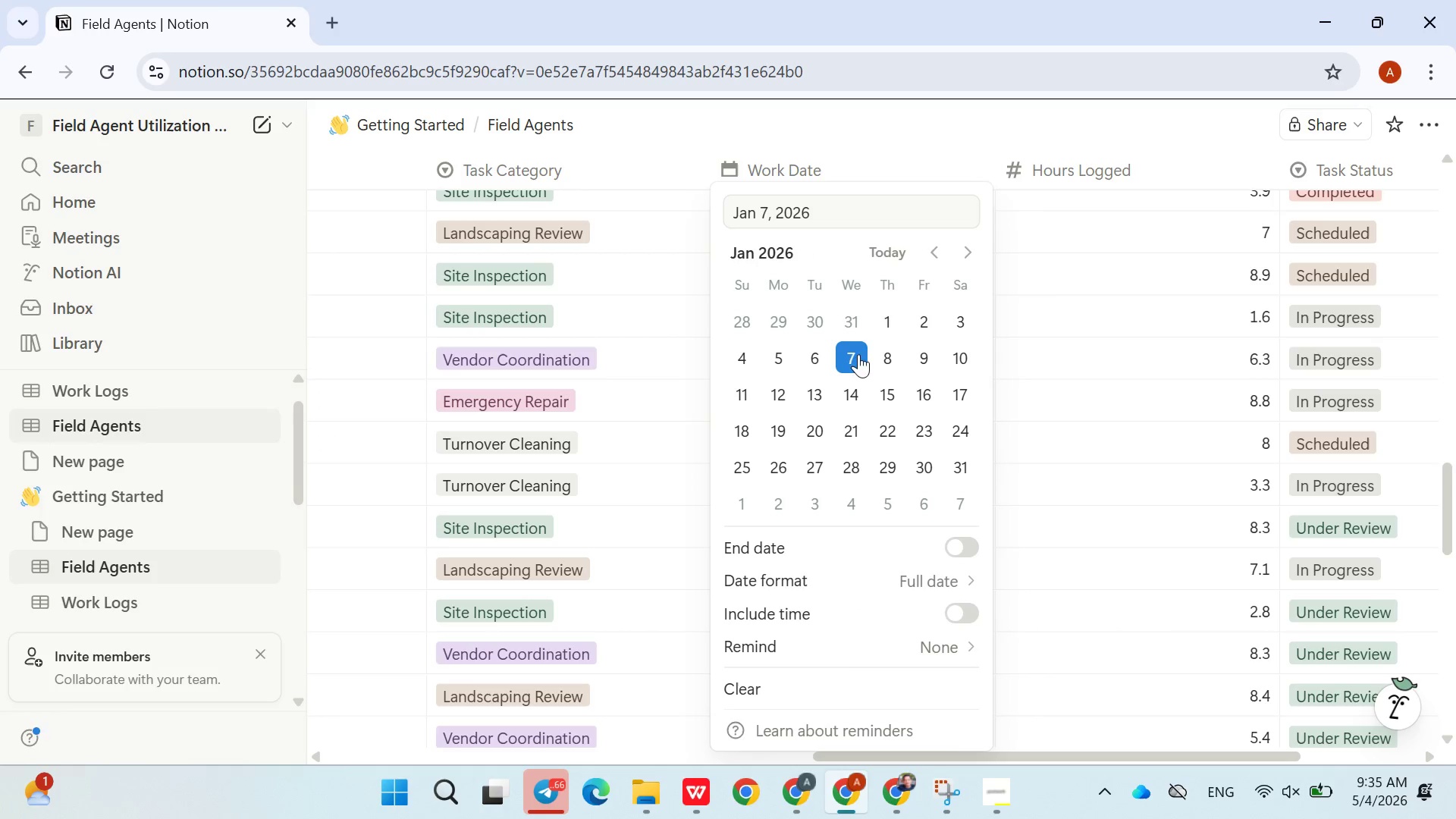 
double_click([1091, 543])
 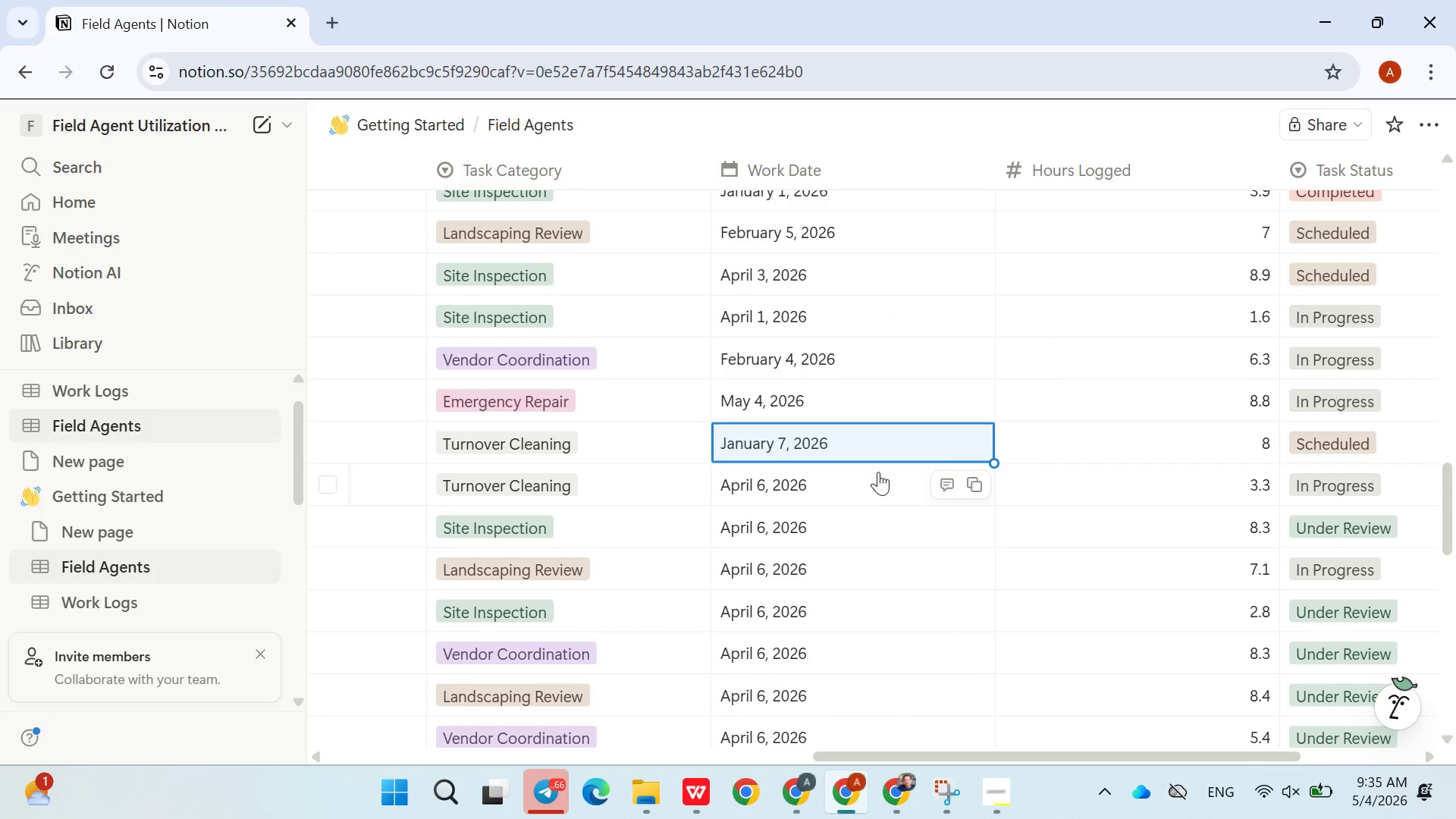 
left_click([878, 472])
 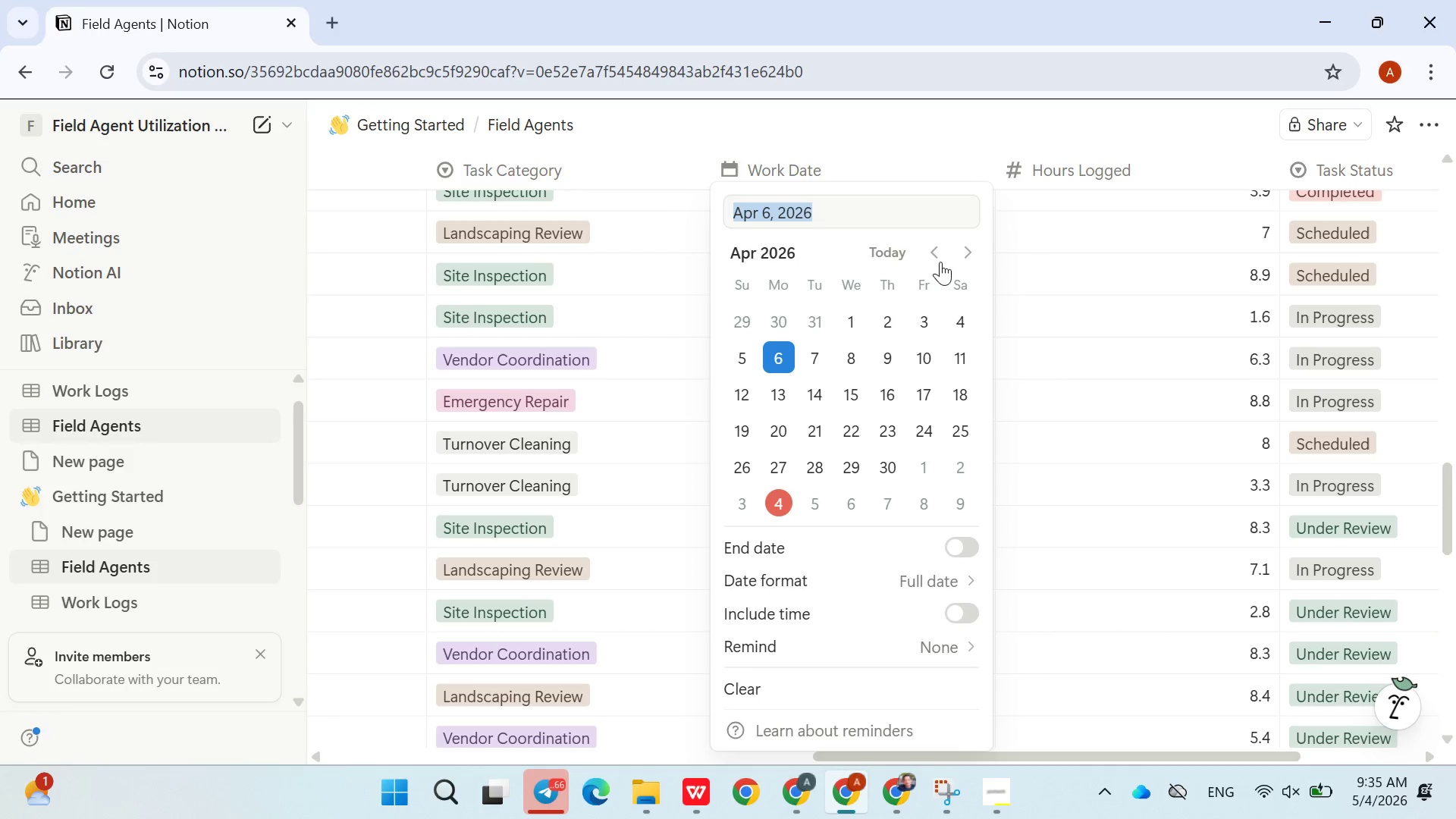 
left_click([940, 259])
 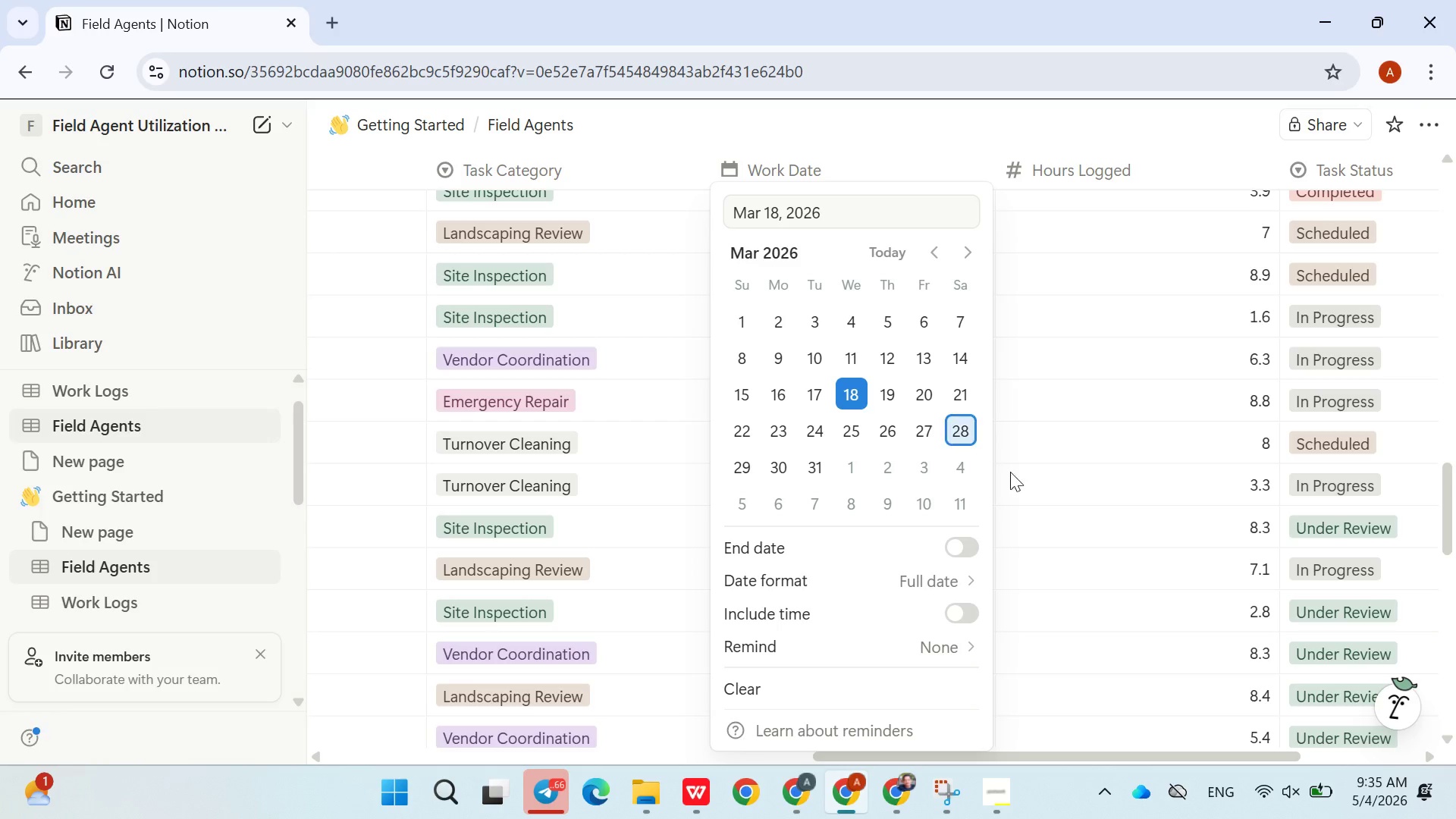 
double_click([1070, 526])
 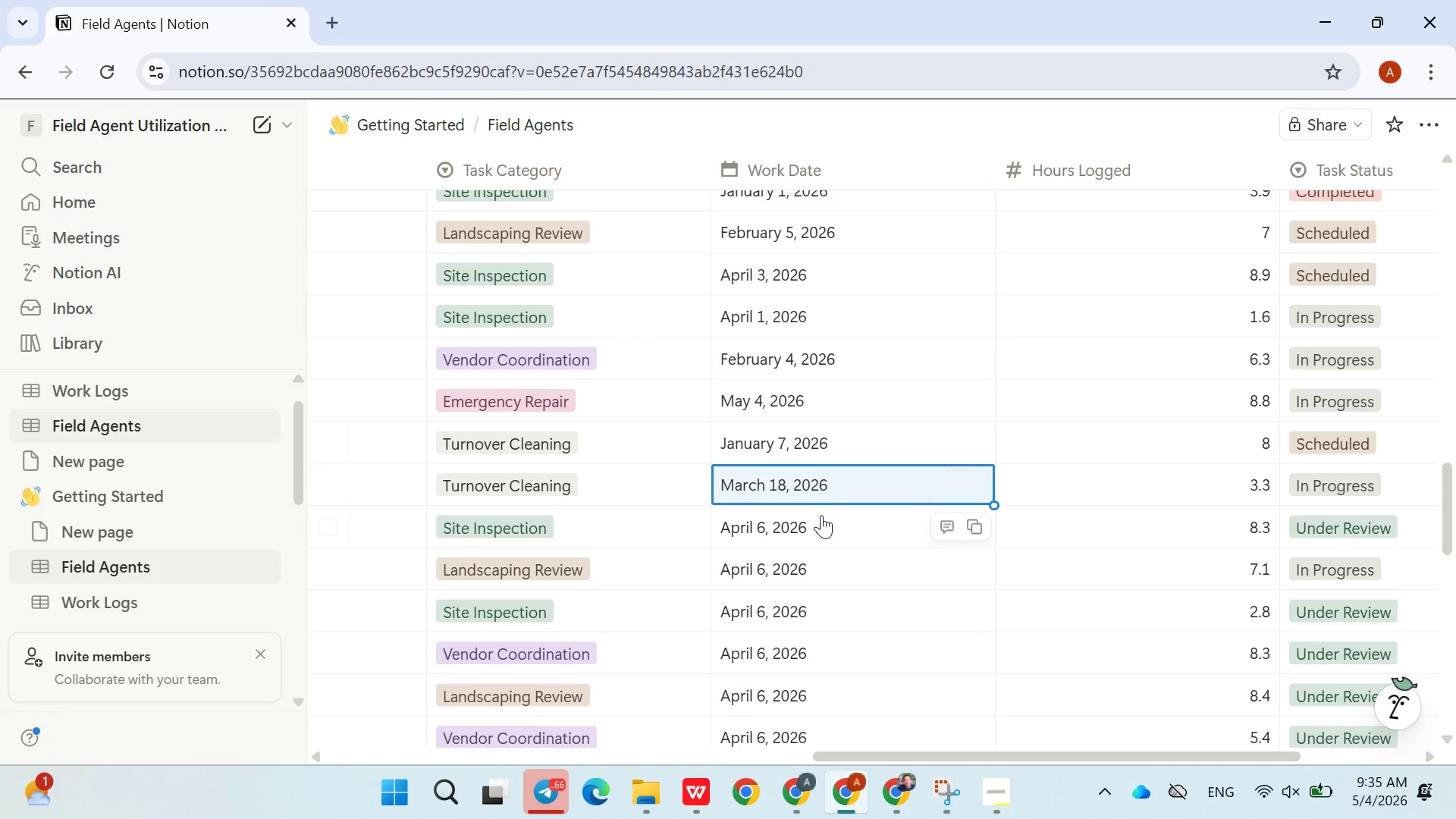 
left_click([821, 518])
 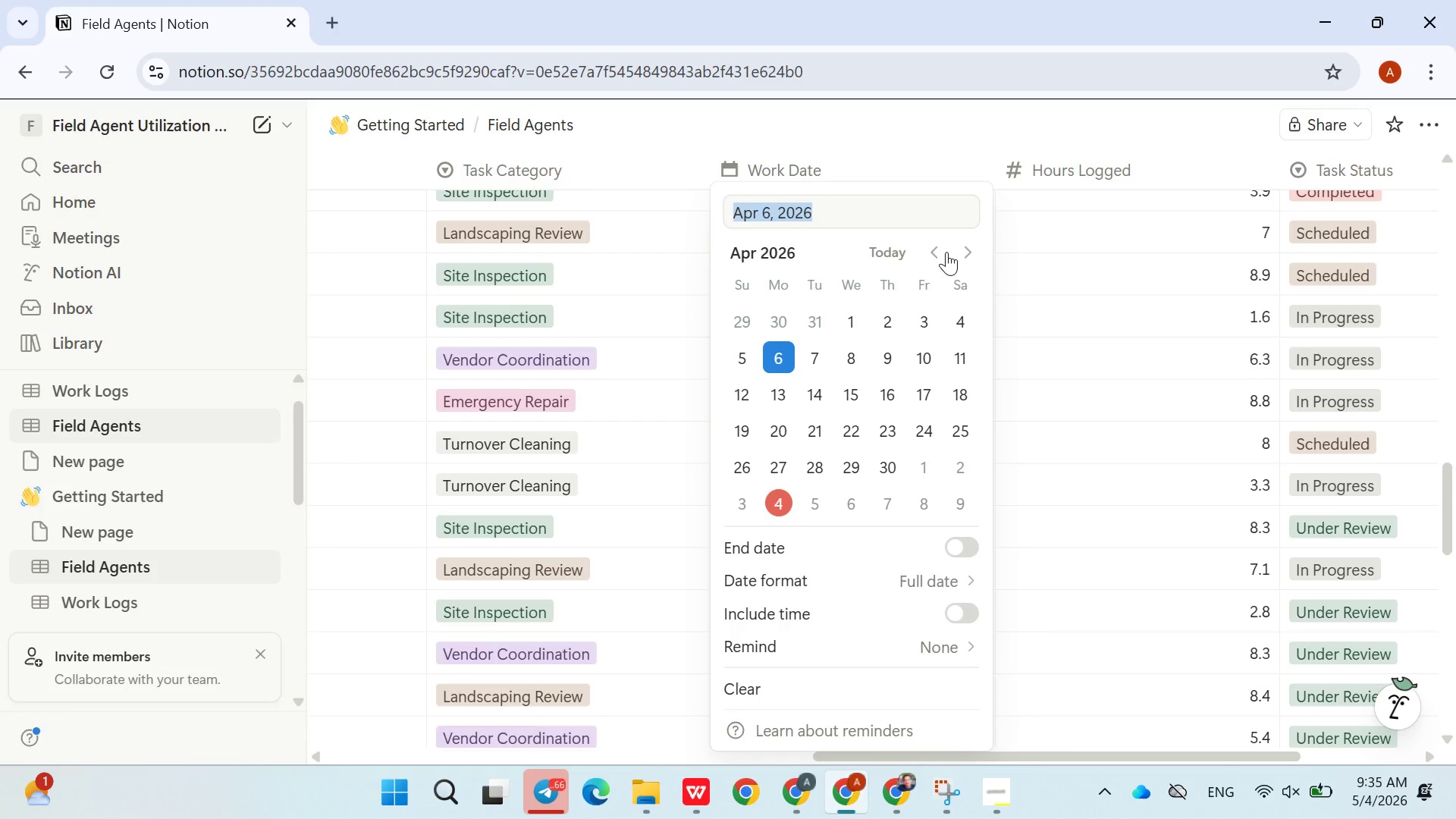 
left_click([945, 251])
 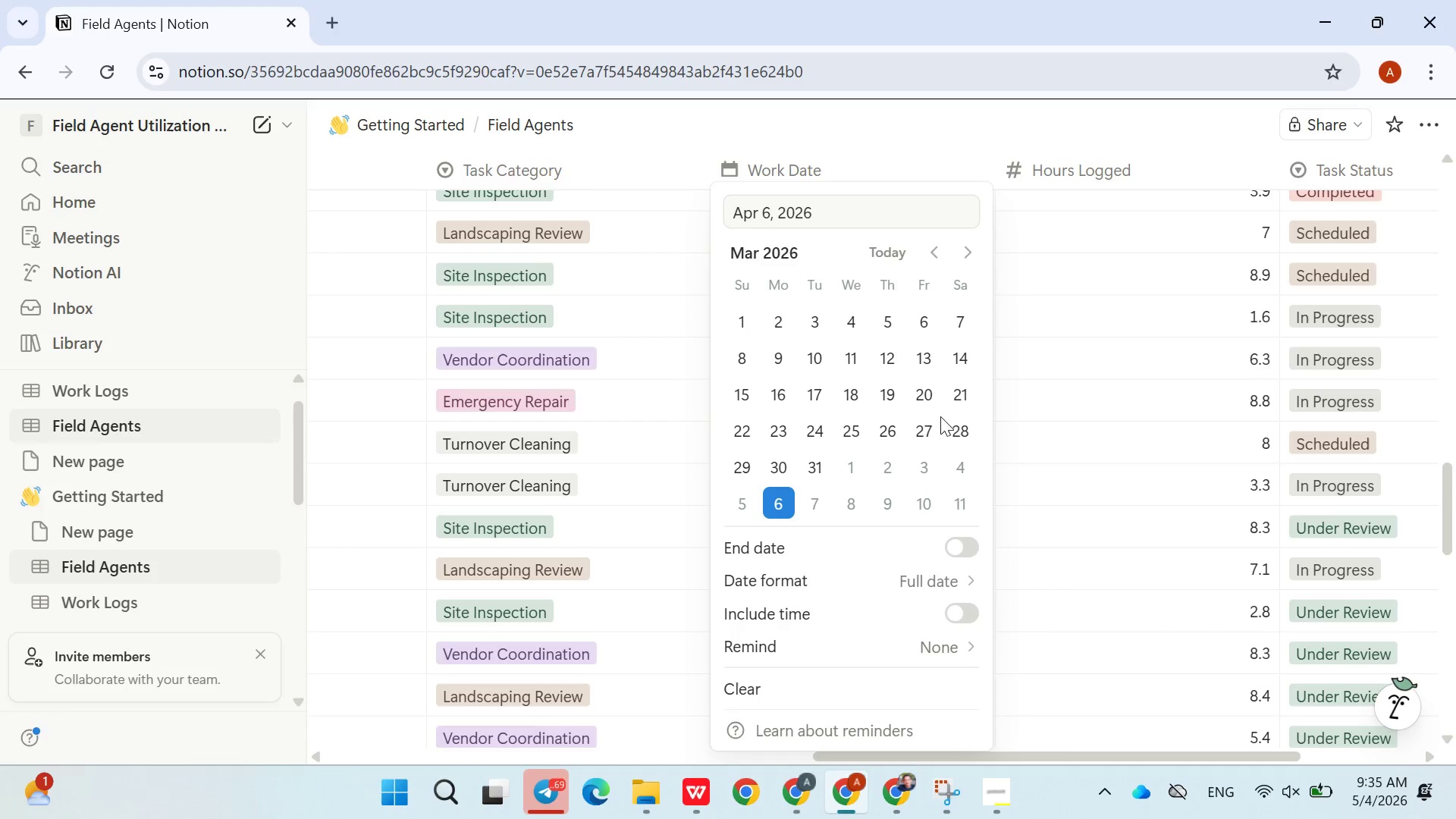 
left_click([933, 422])
 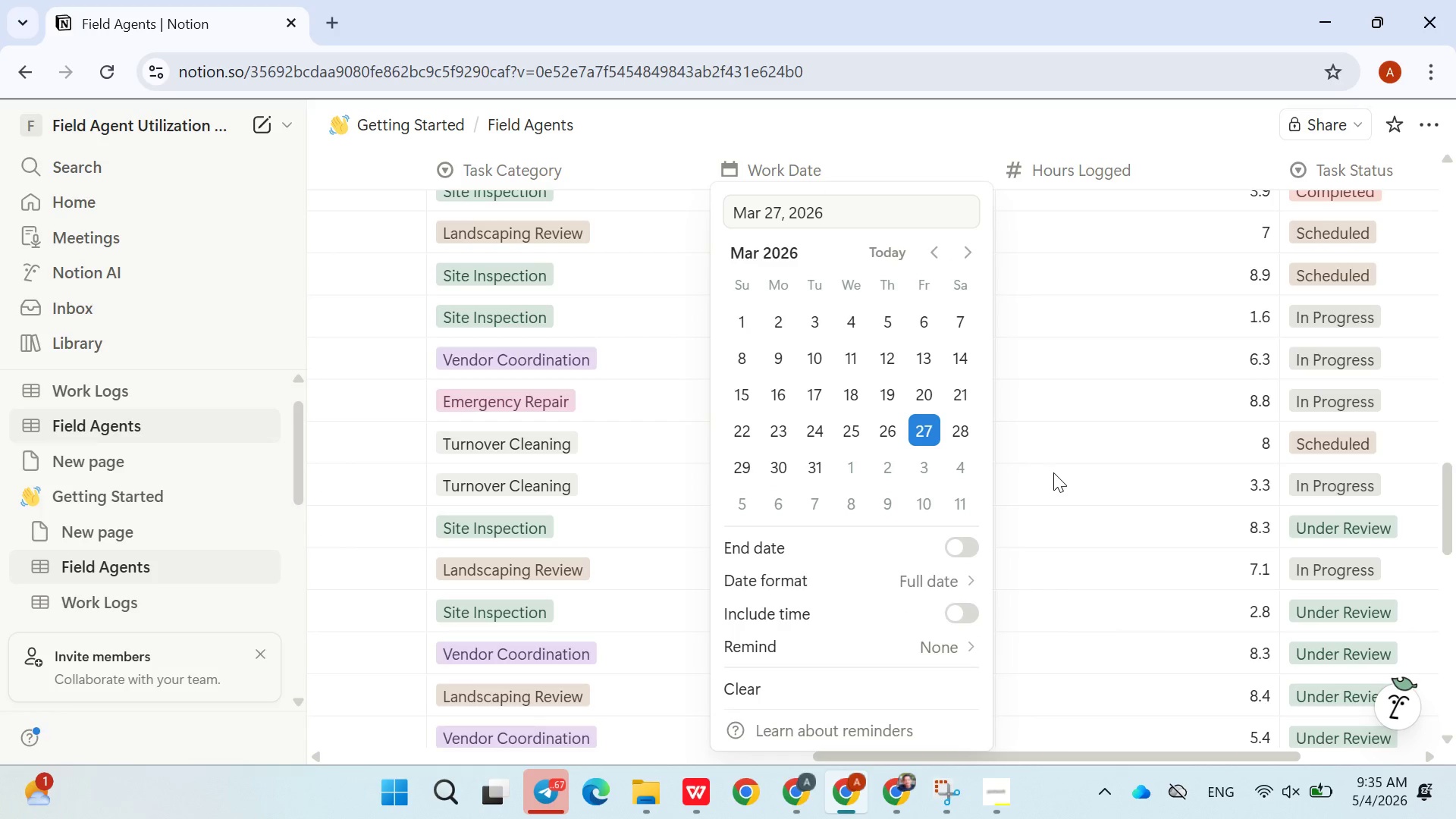 
left_click([1053, 472])
 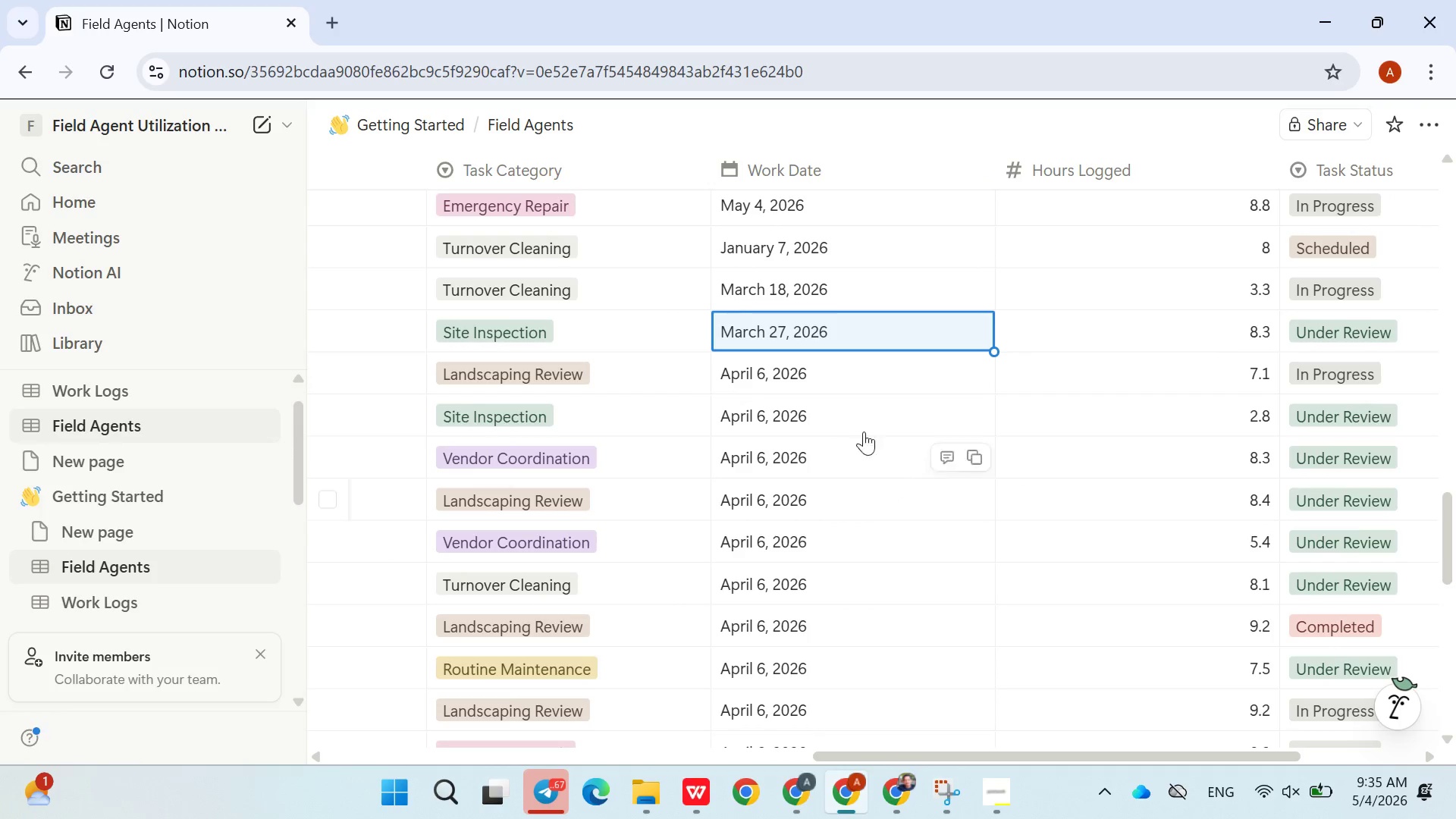 
left_click([843, 383])
 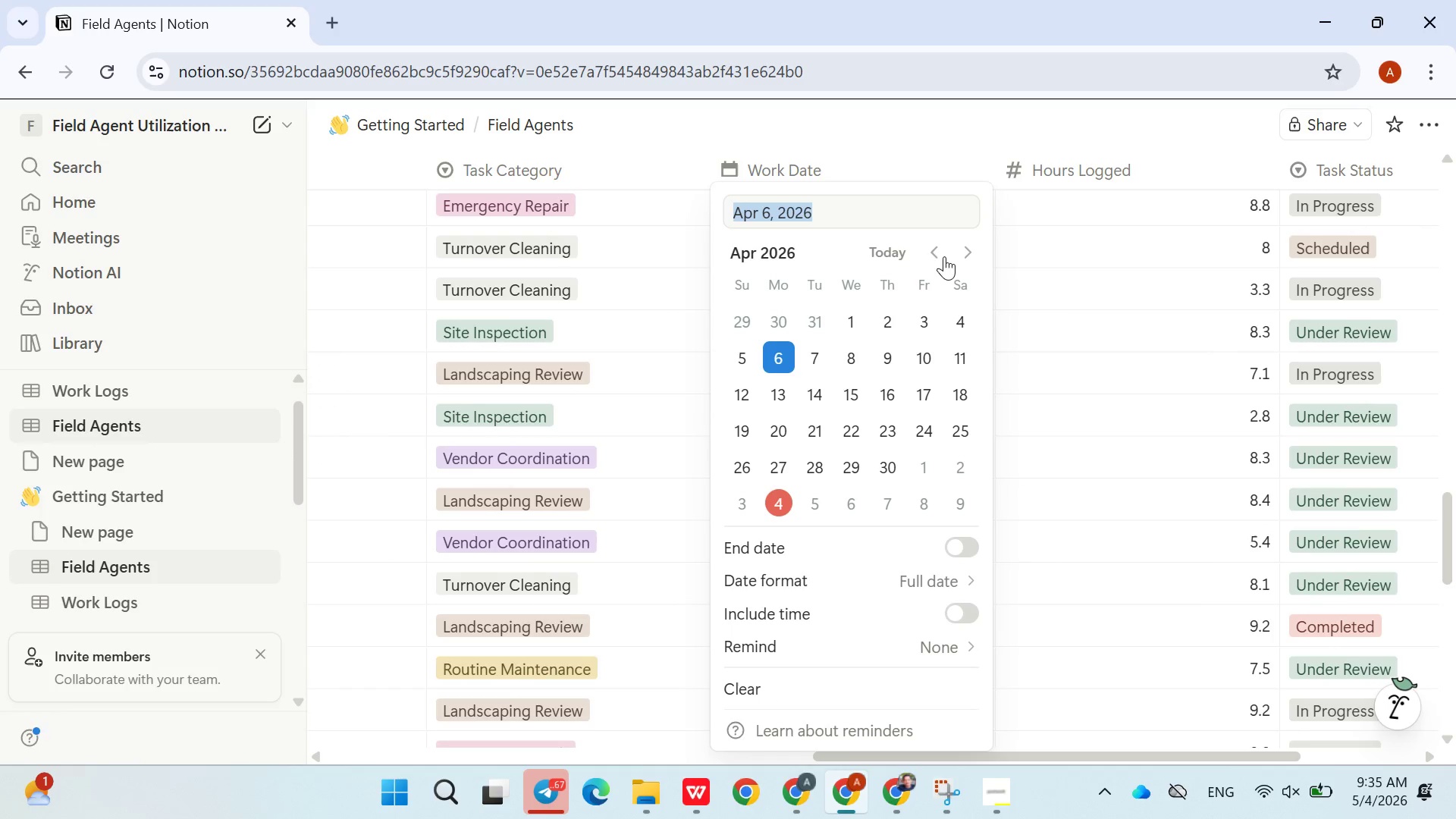 
left_click([934, 256])
 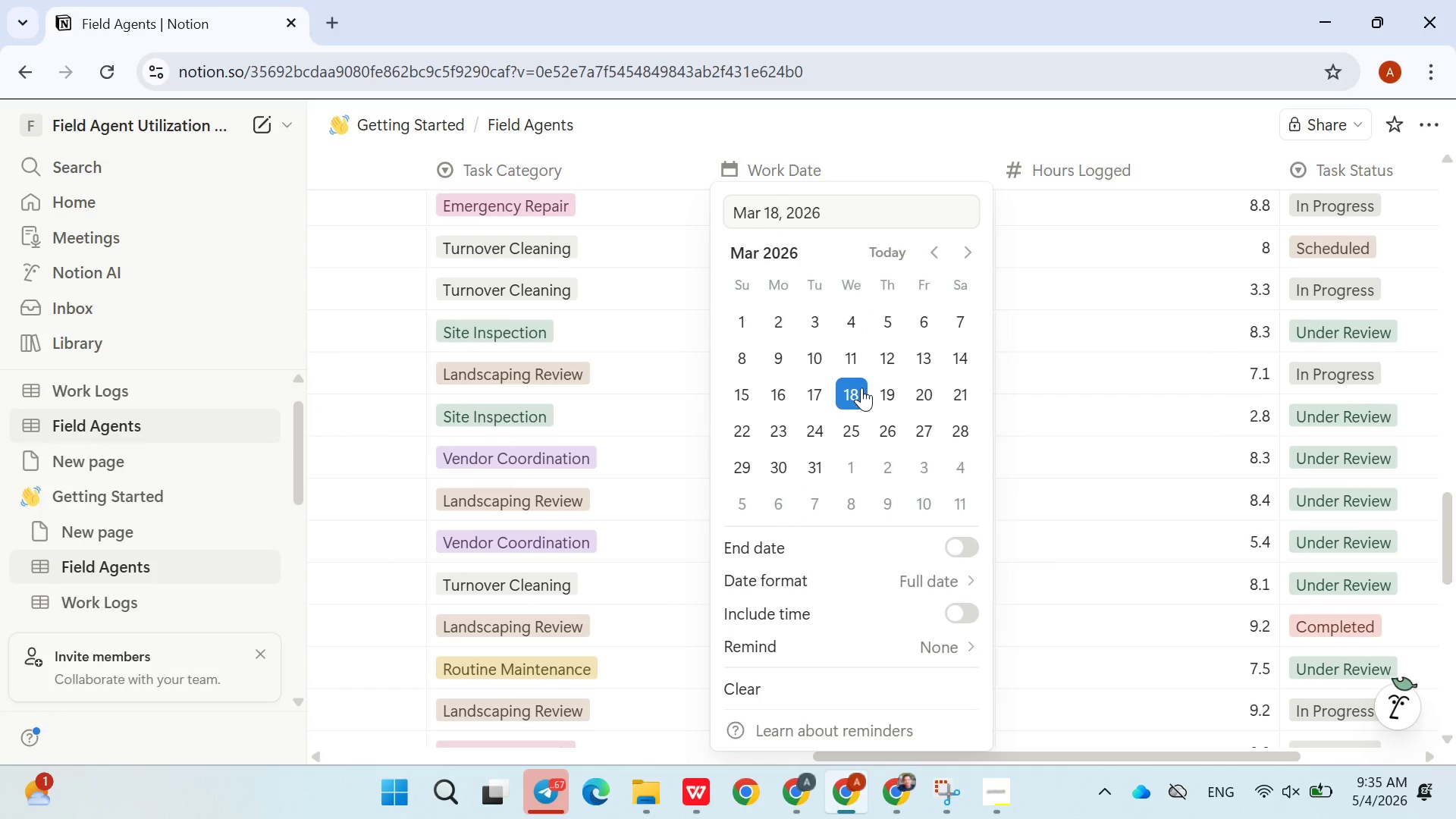 
double_click([1064, 464])
 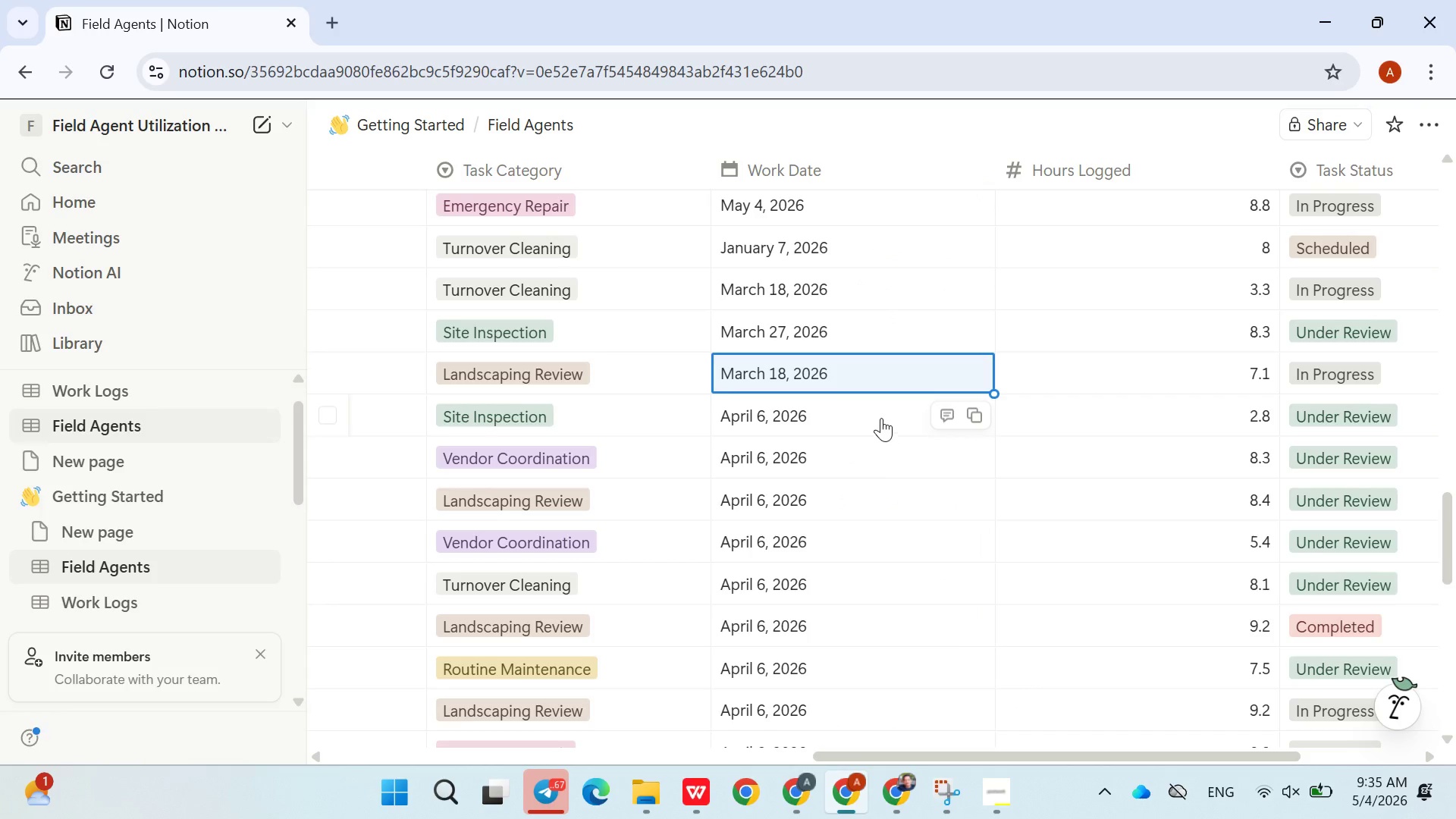 
left_click([880, 417])
 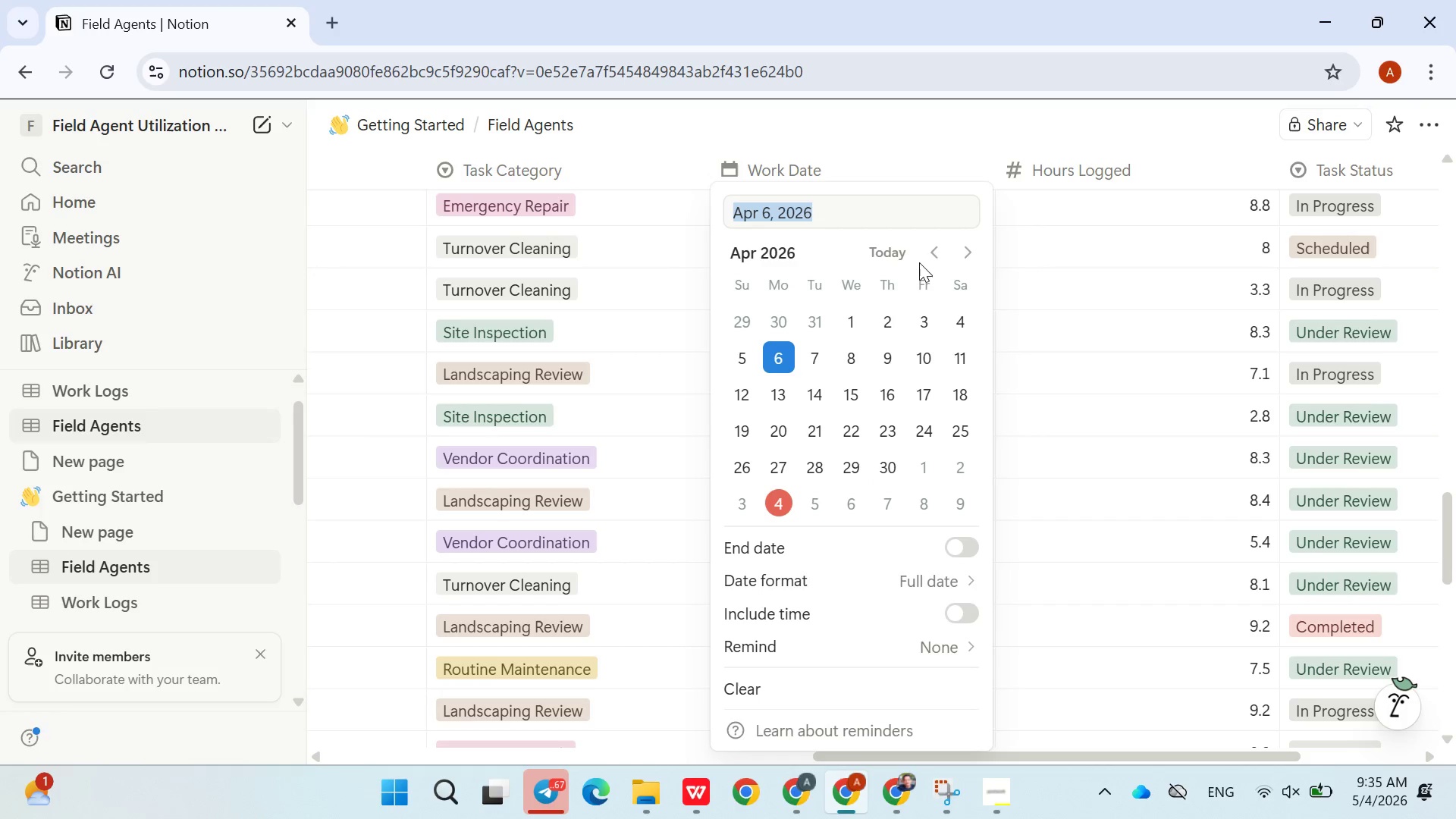 
left_click([918, 262])
 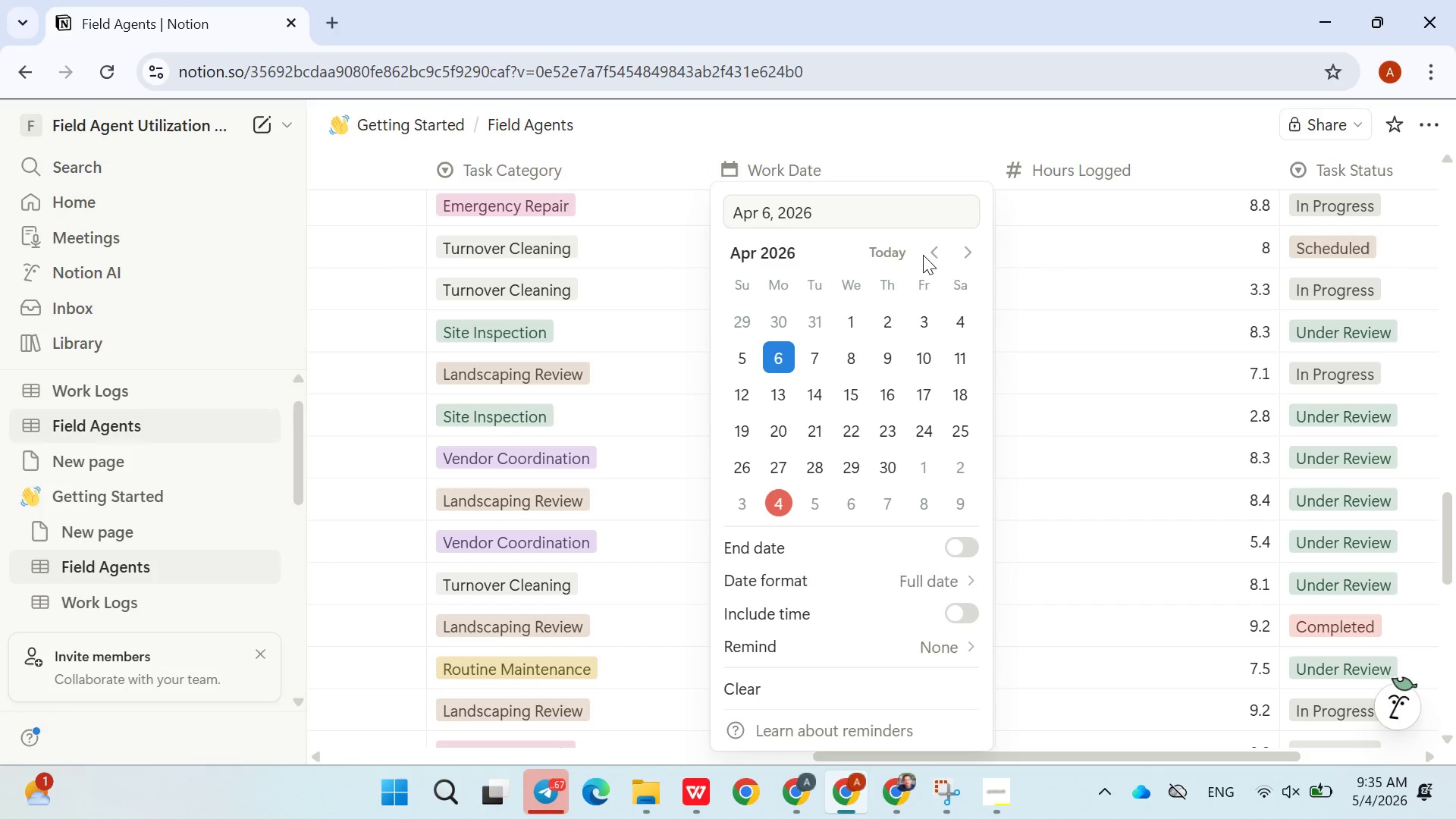 
left_click([923, 255])
 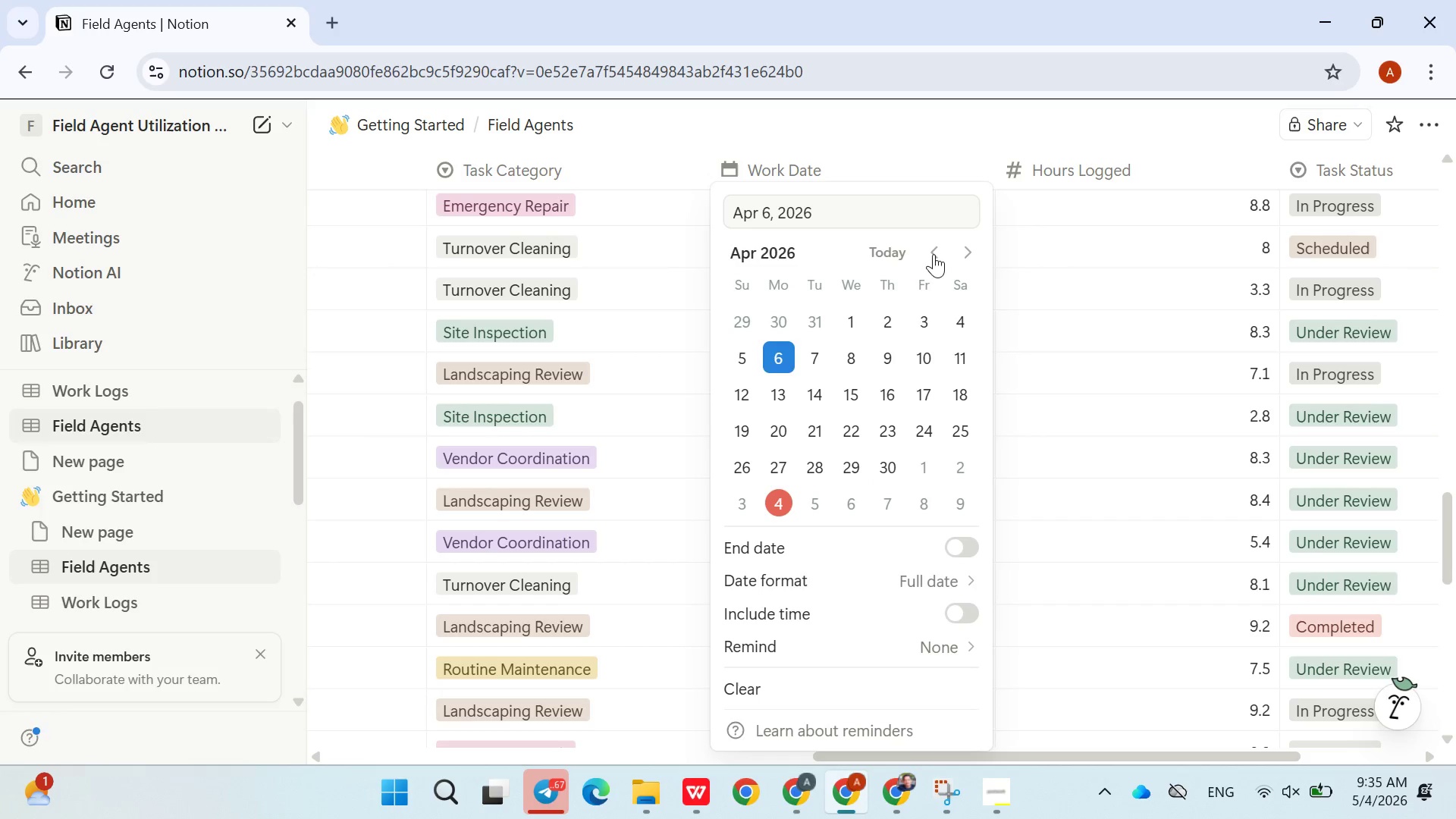 
left_click([935, 253])
 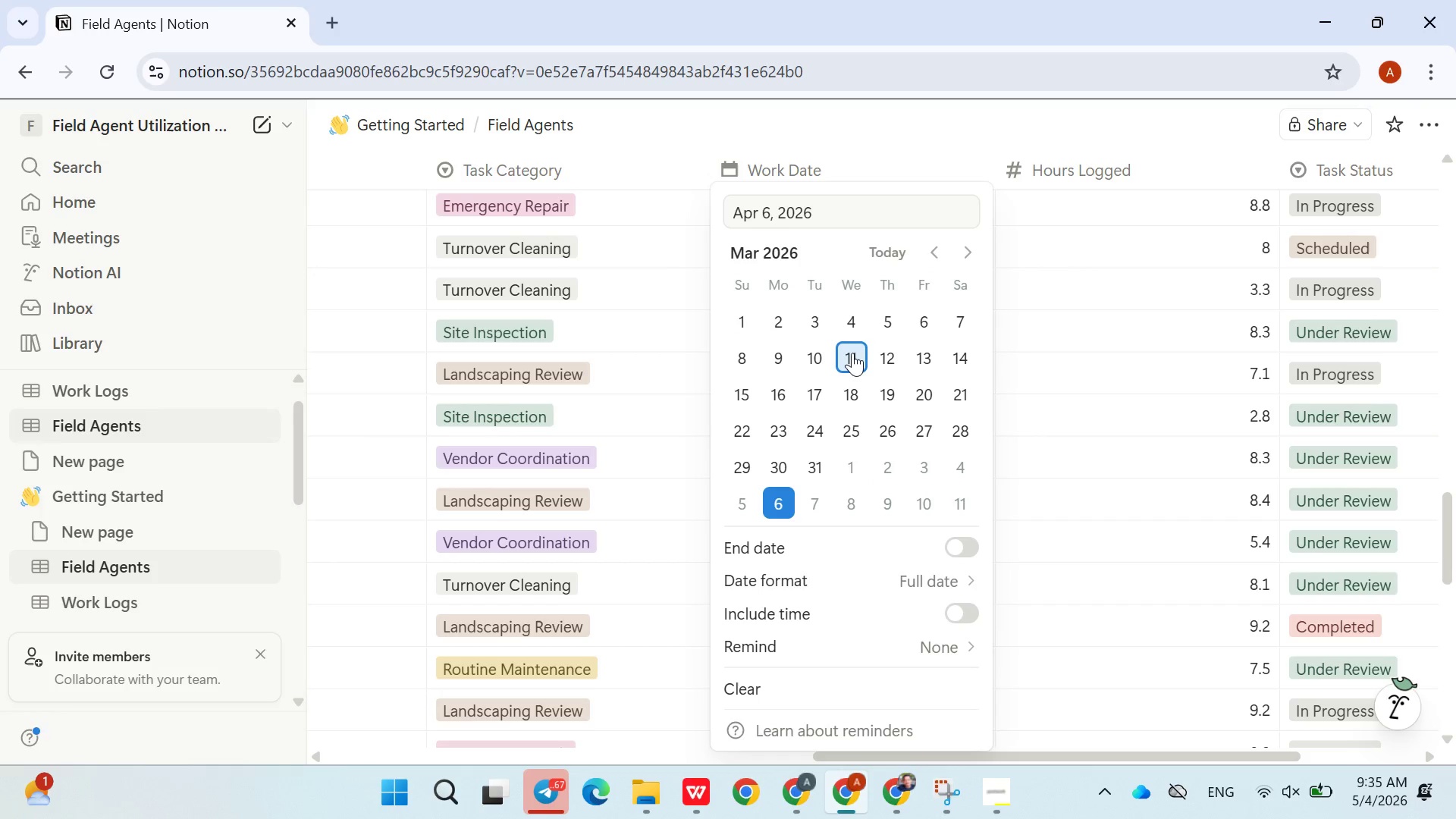 
left_click([852, 353])
 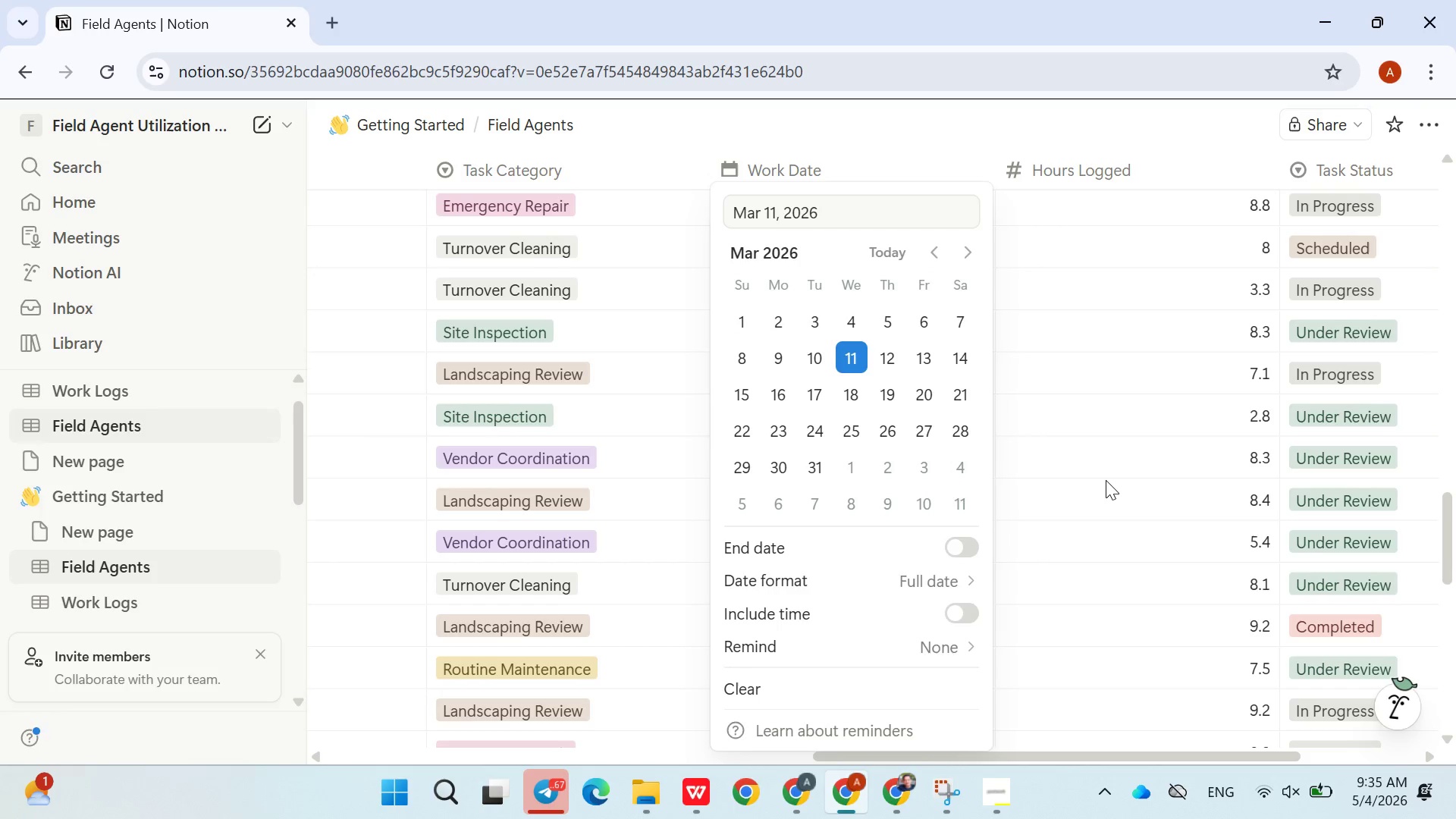 
left_click([1106, 481])
 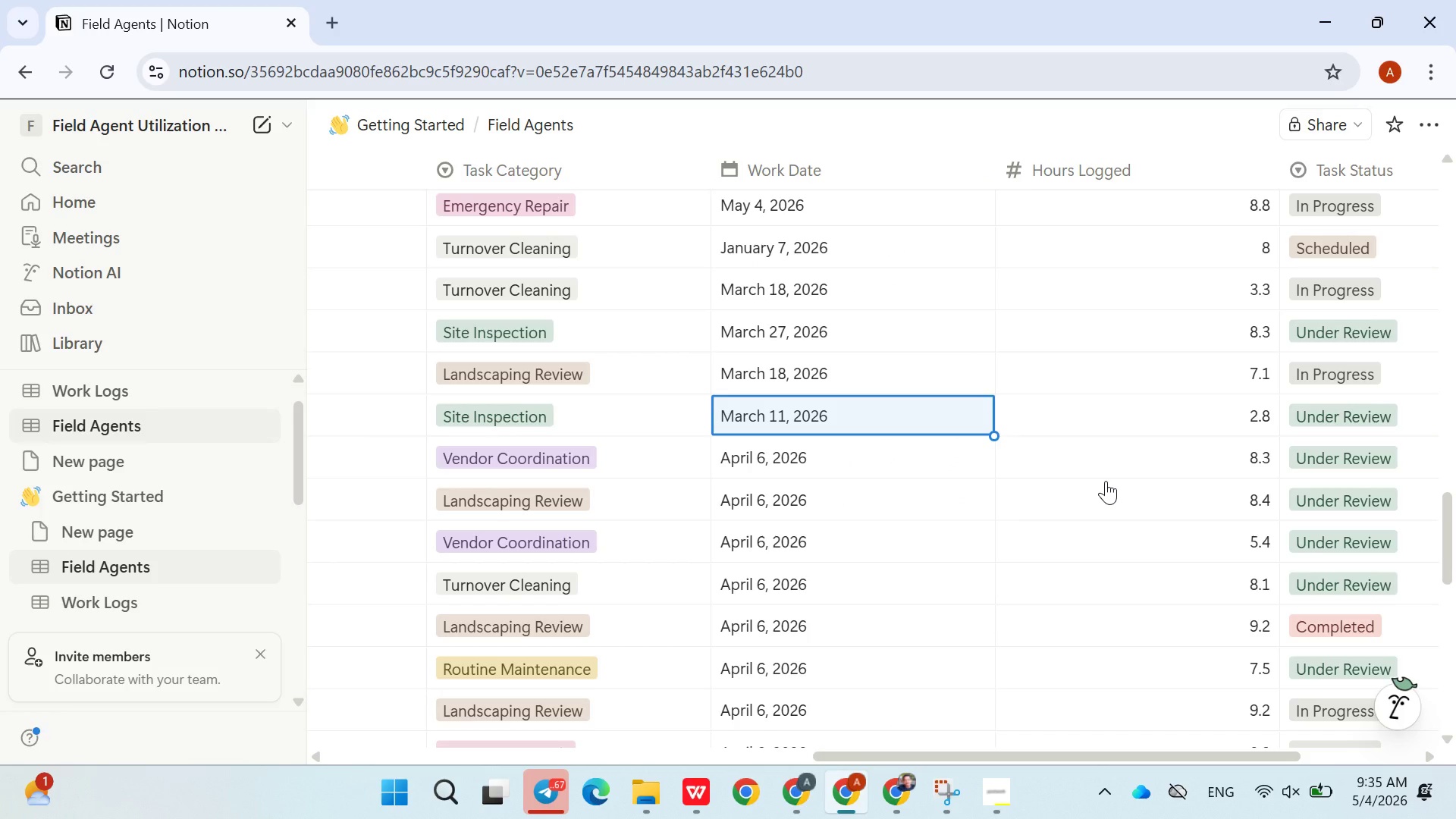 
wait(7.36)
 